 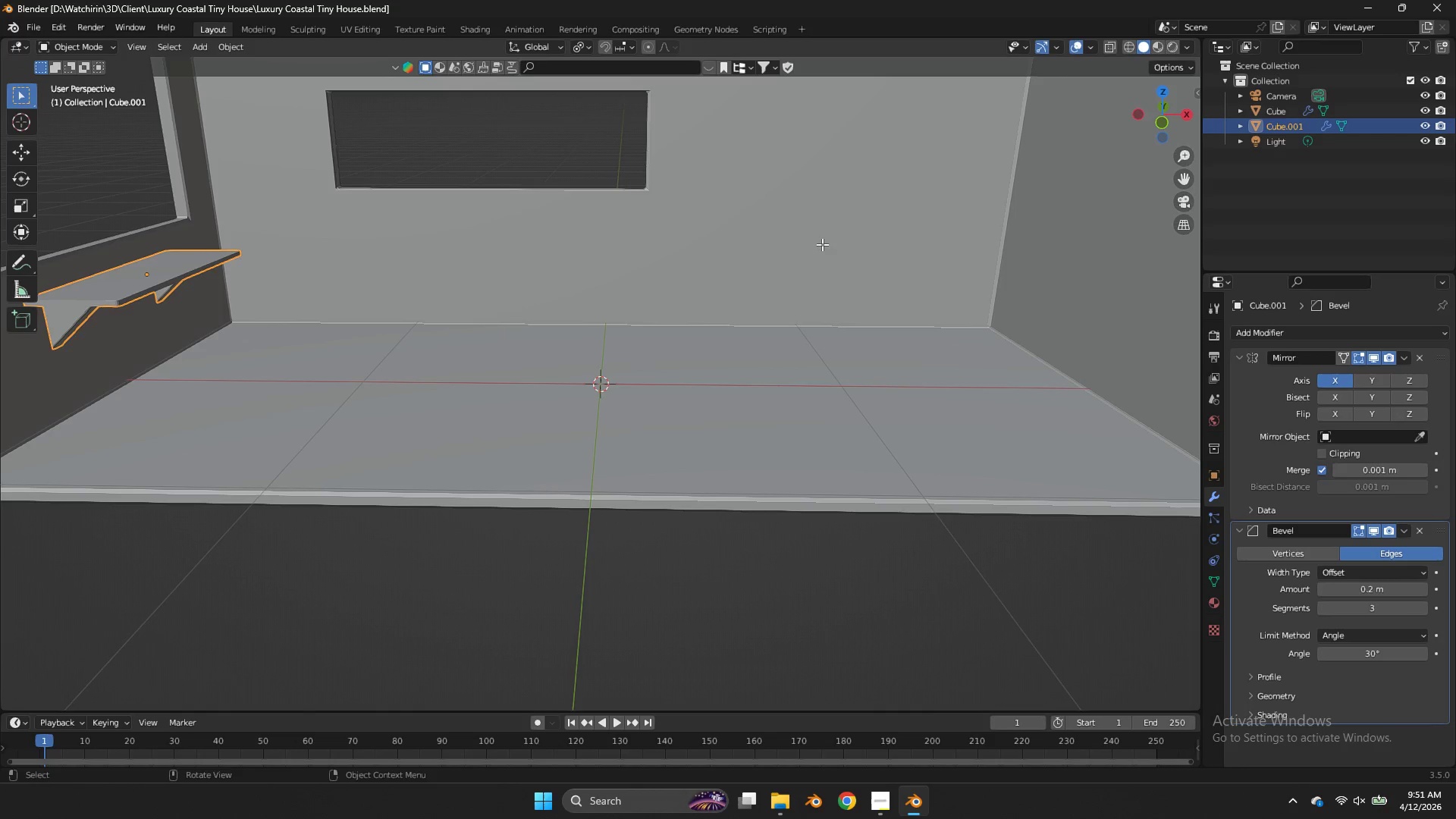 
key(Shift+A)
 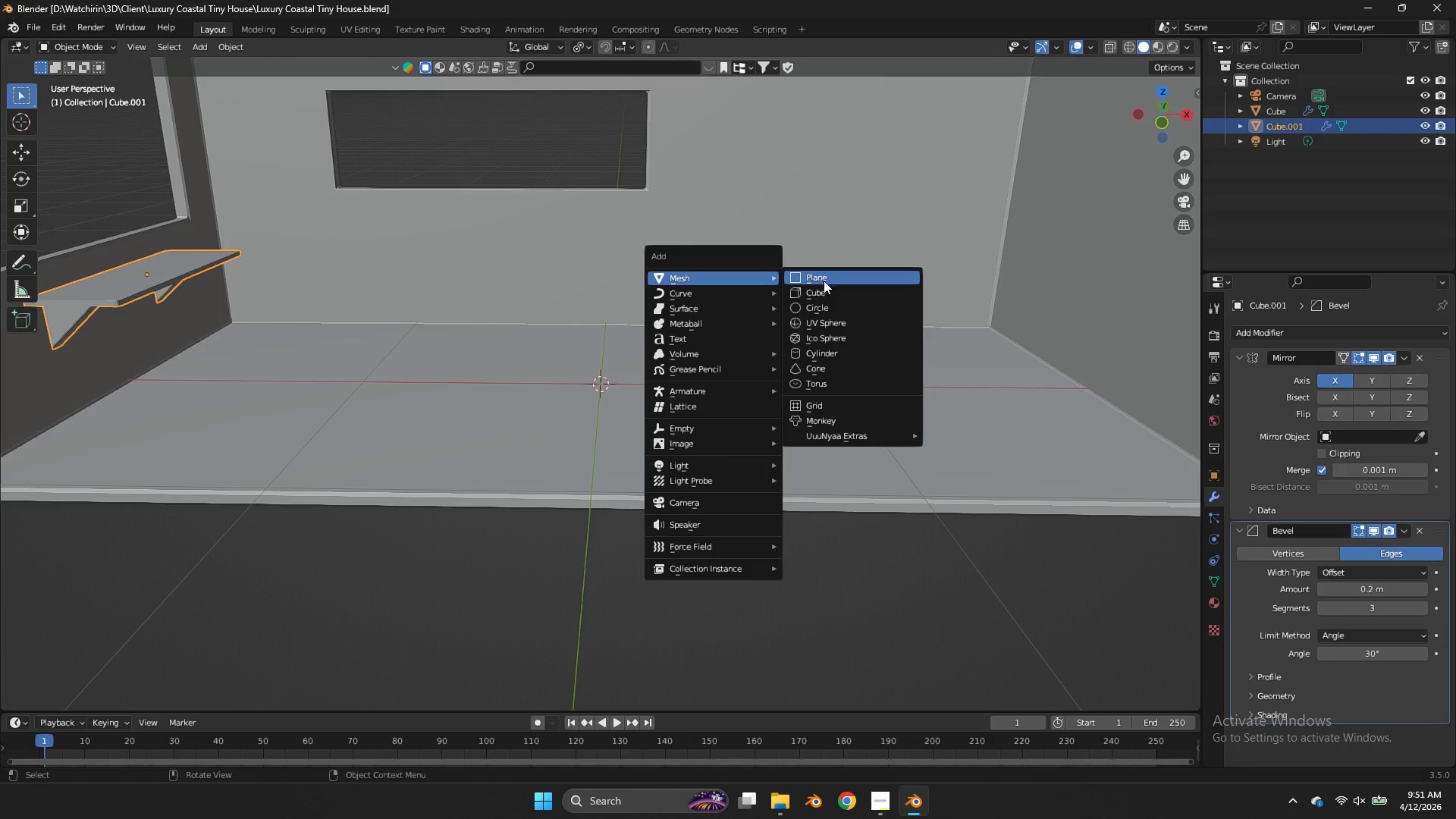 
left_click([833, 295])
 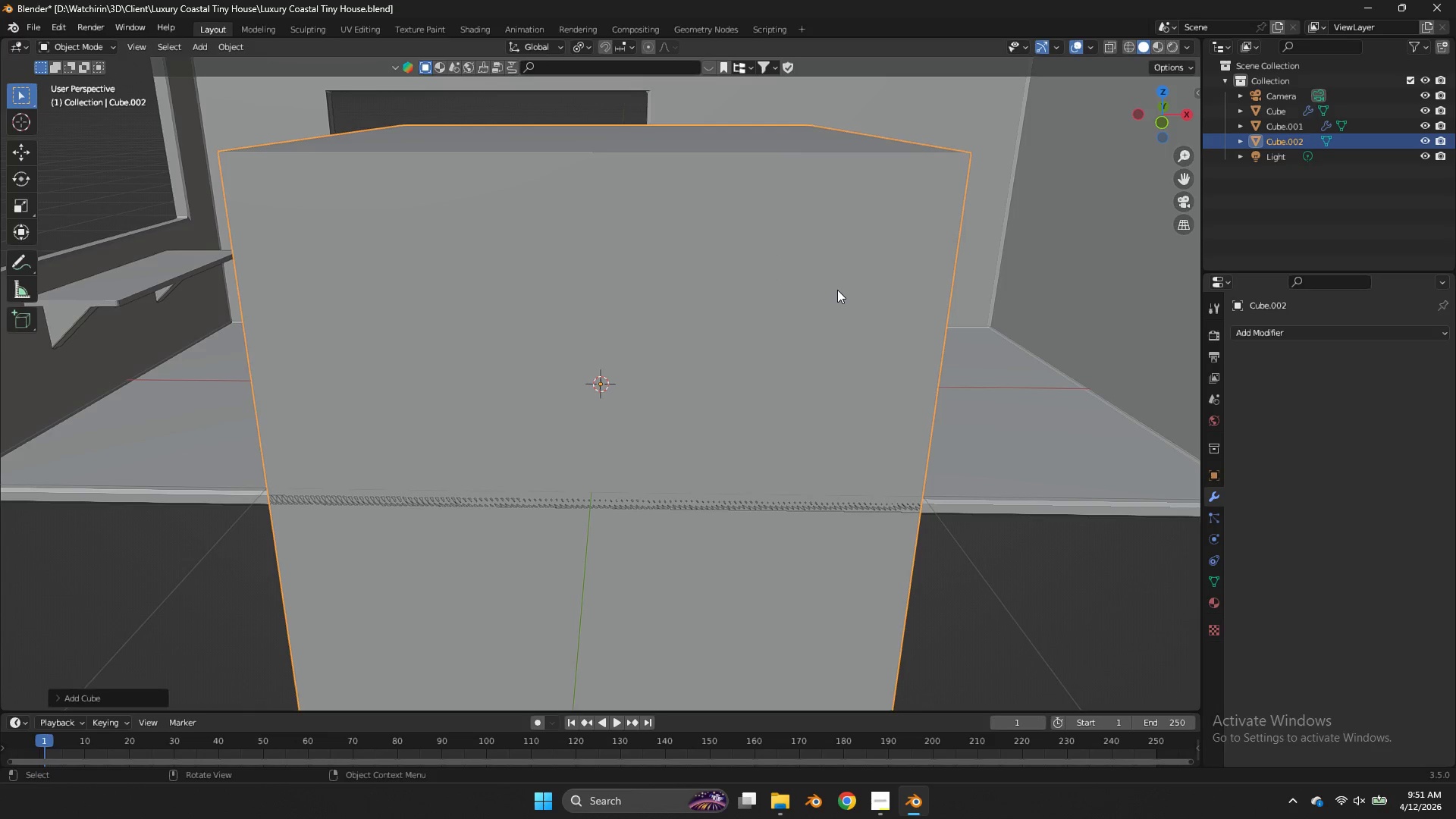 
key(NumpadDivide)
 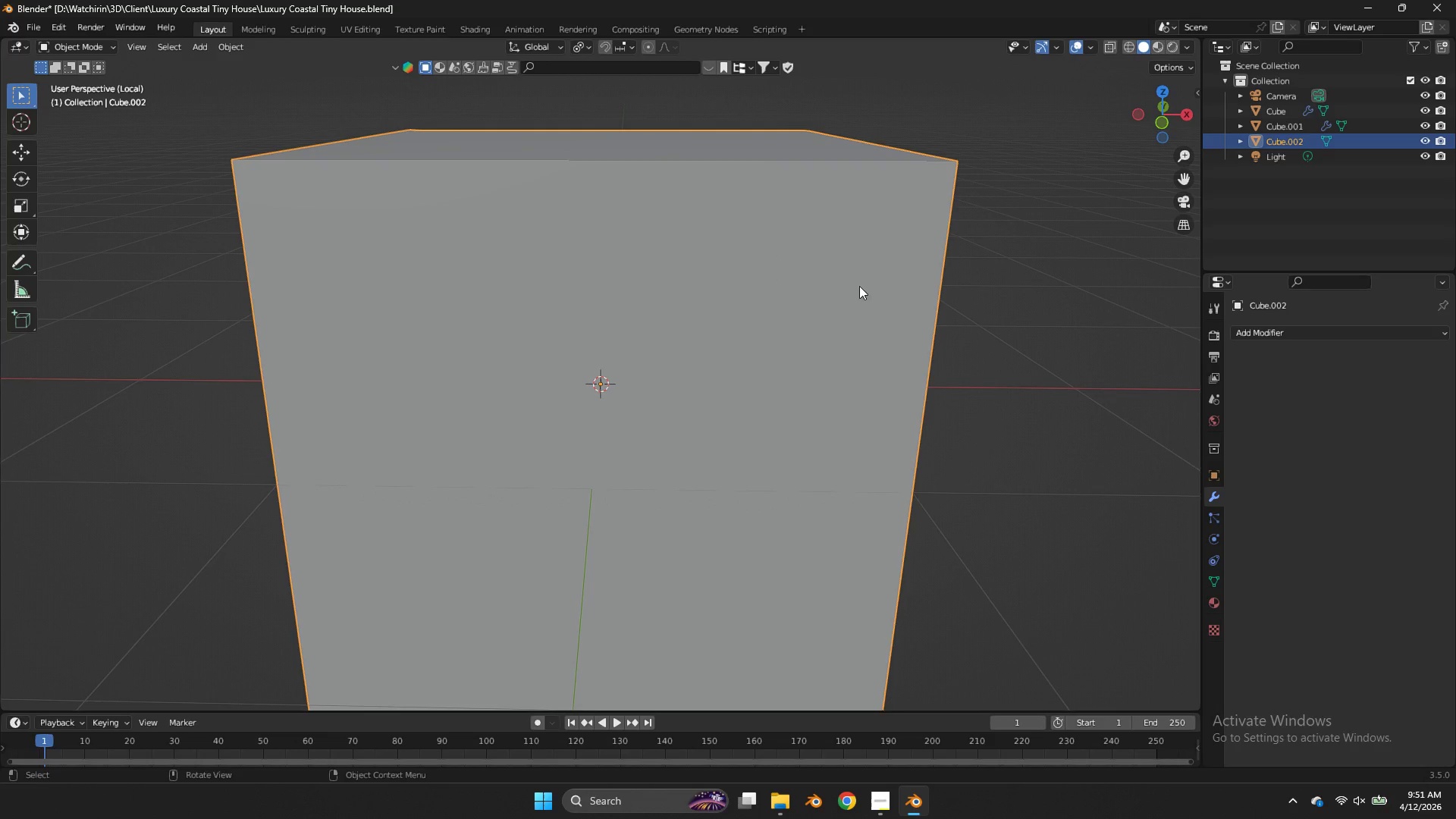 
key(Tab)
 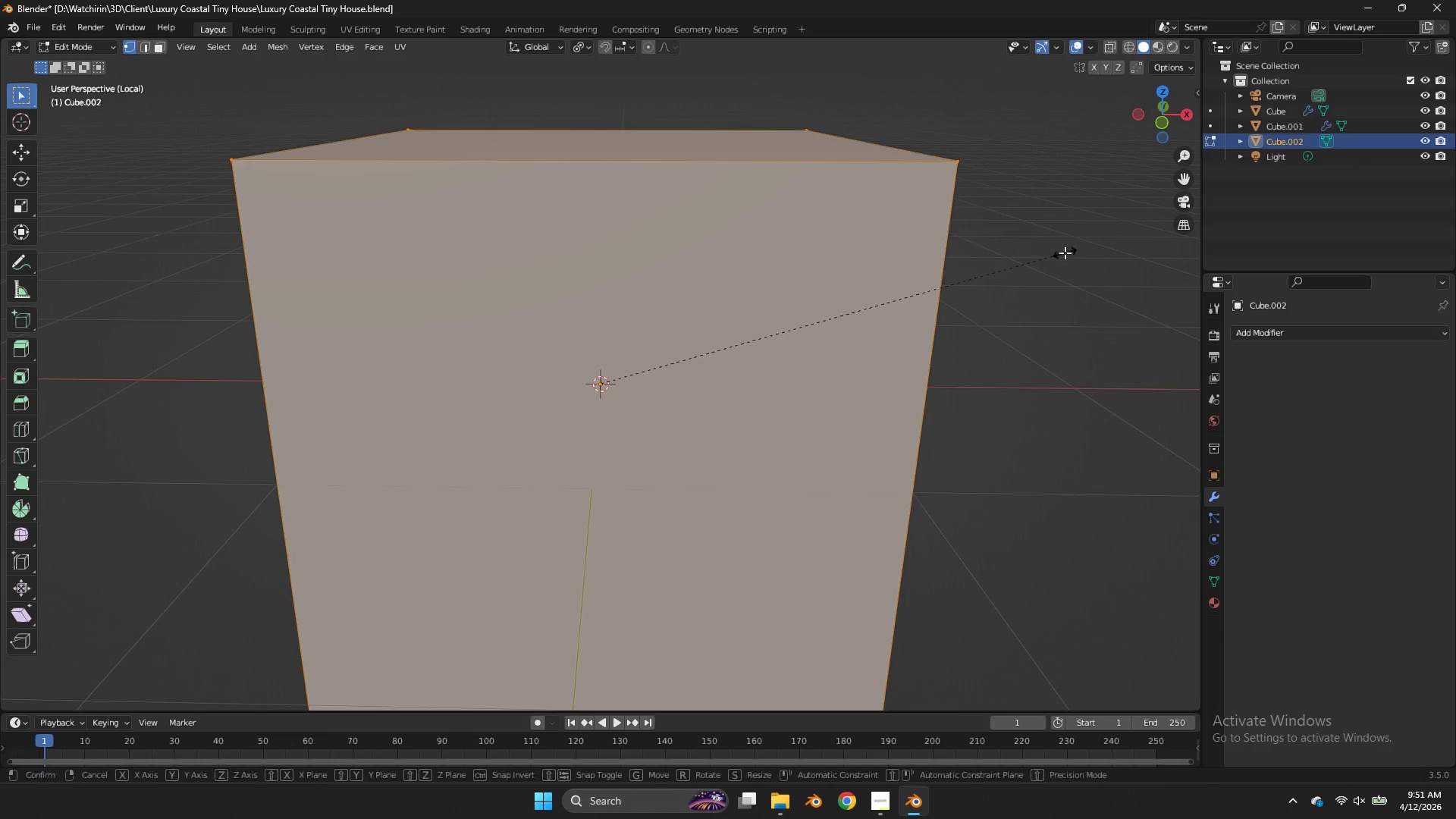 
key(S)
 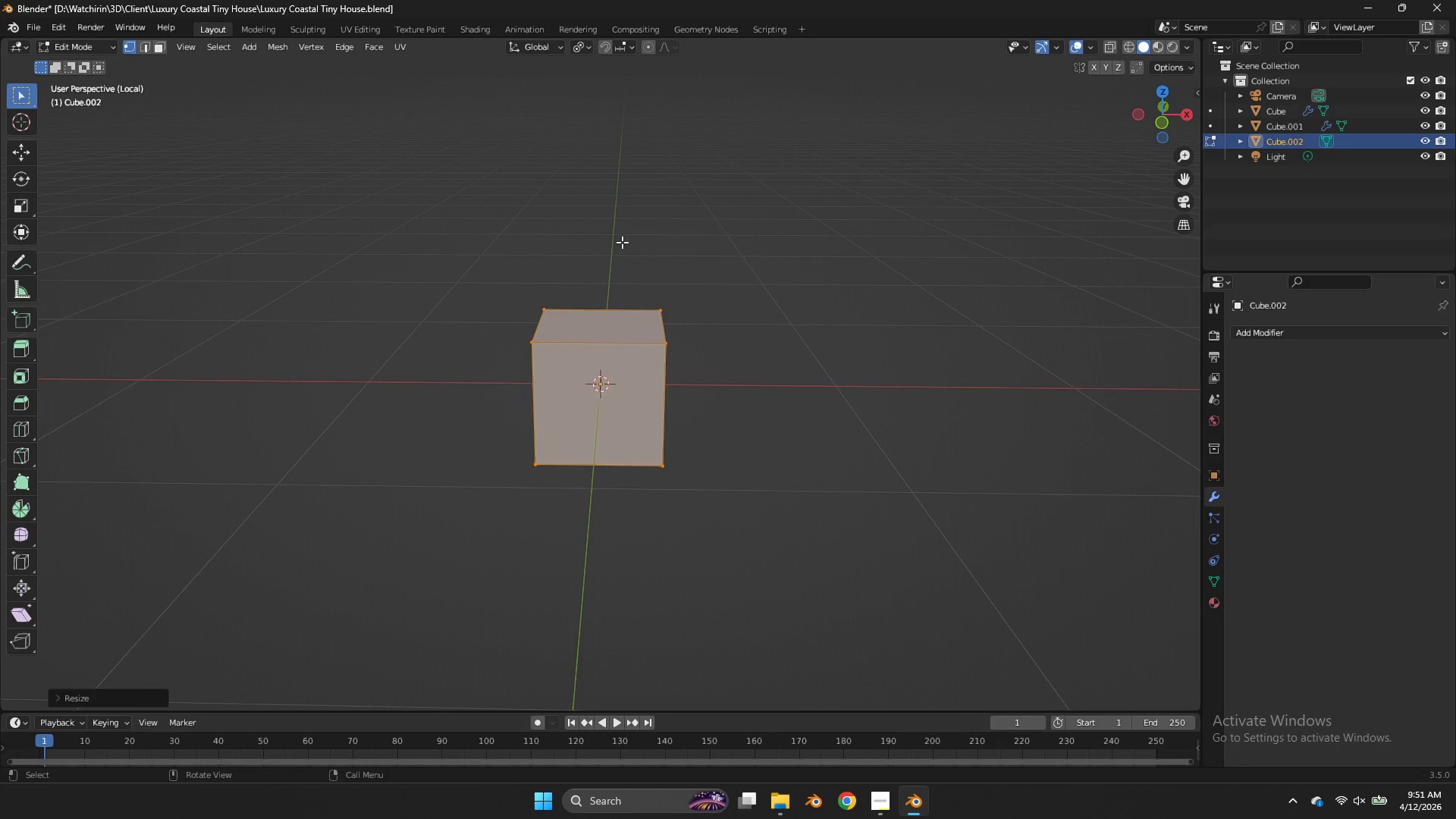 
wait(9.28)
 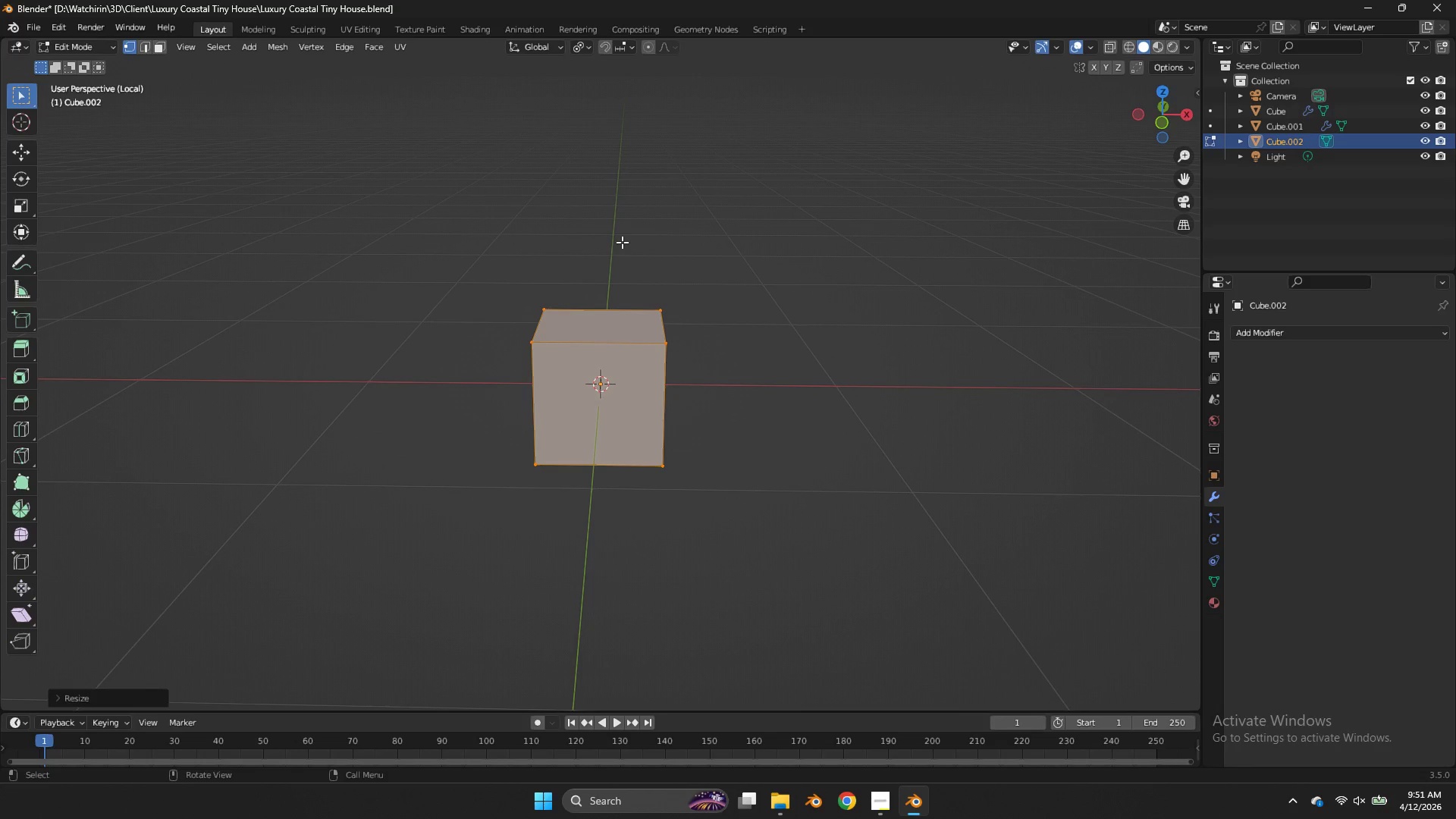 
left_click([1151, 130])
 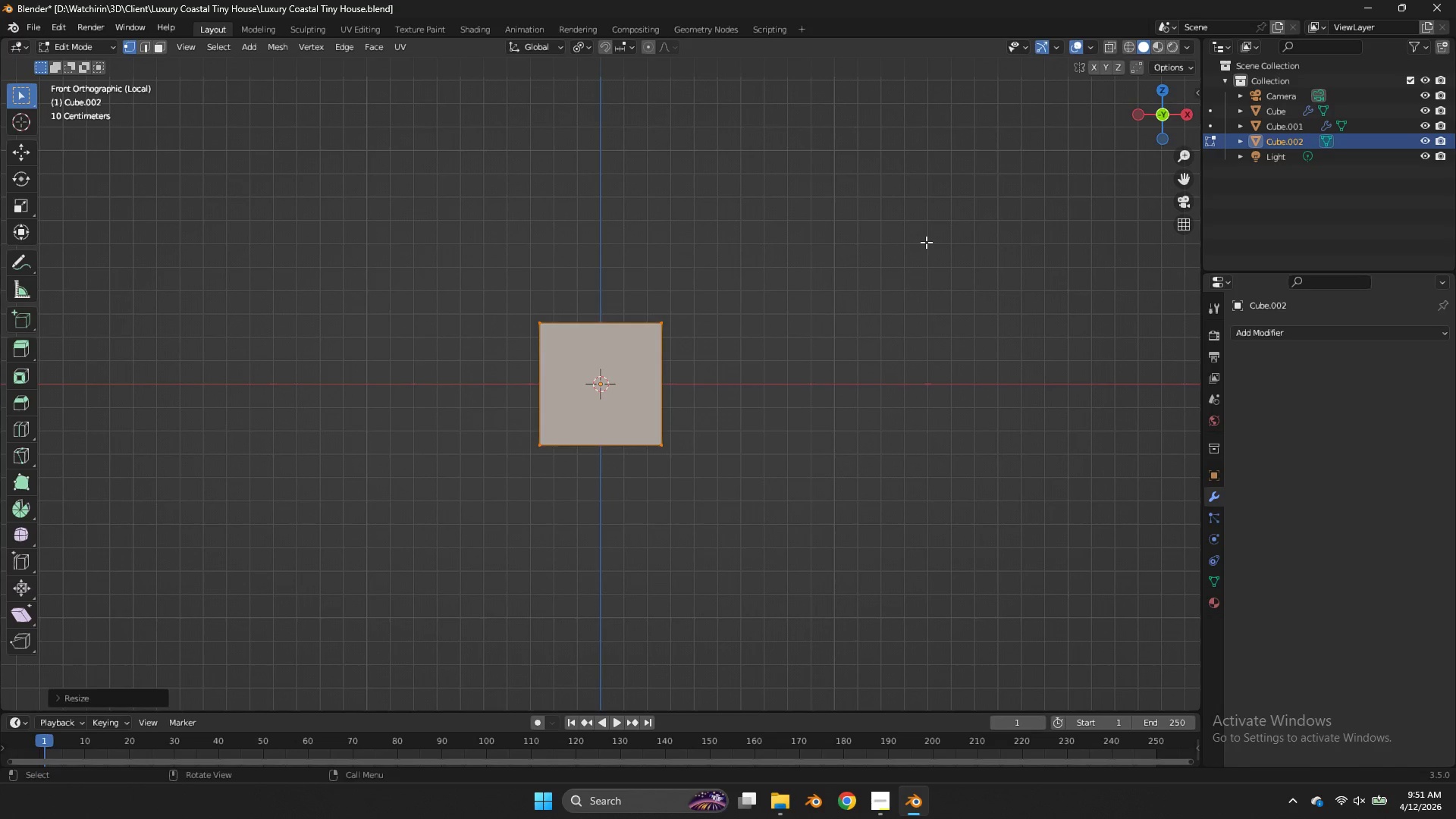 
type(sz)
 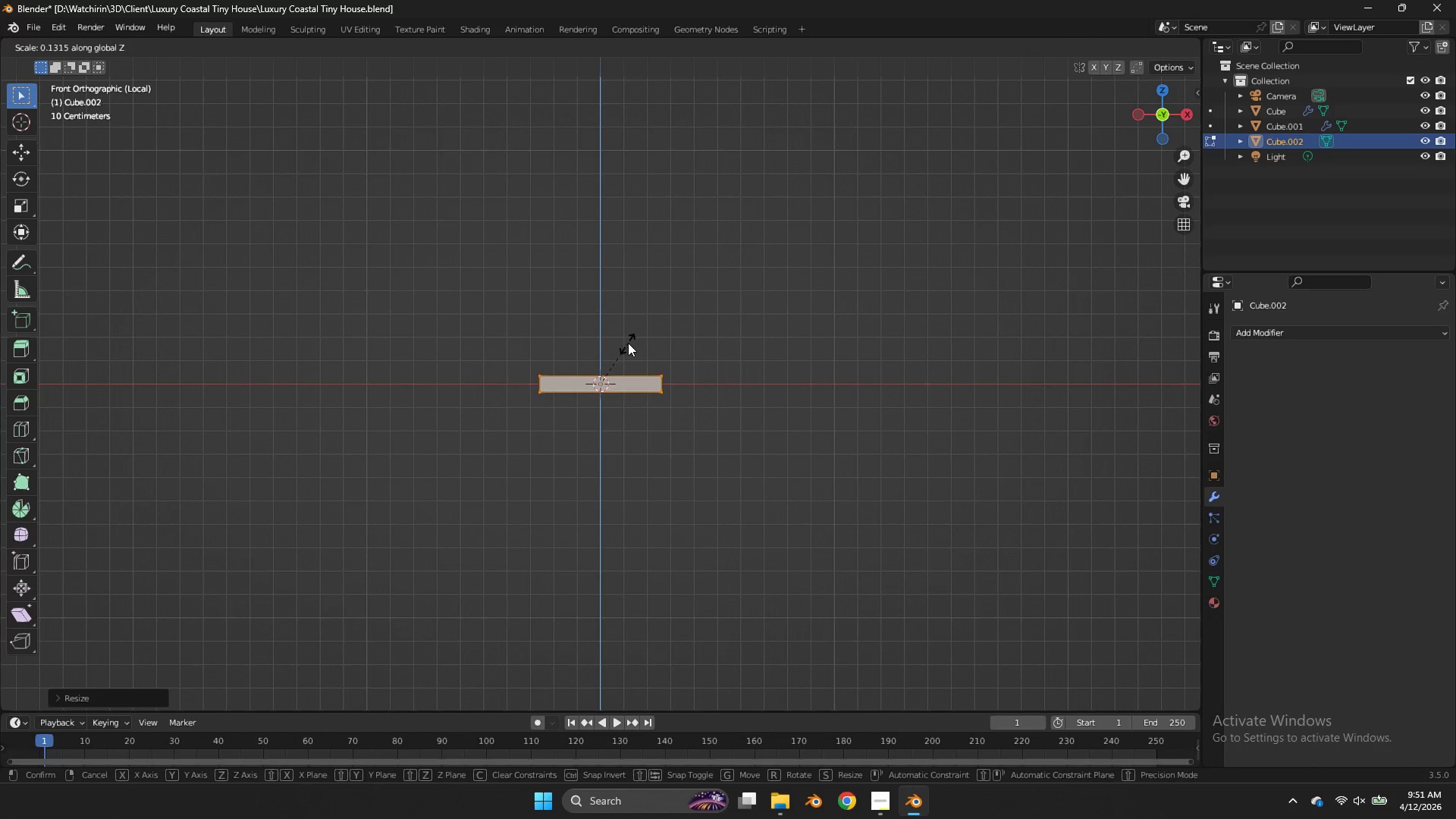 
left_click([624, 350])
 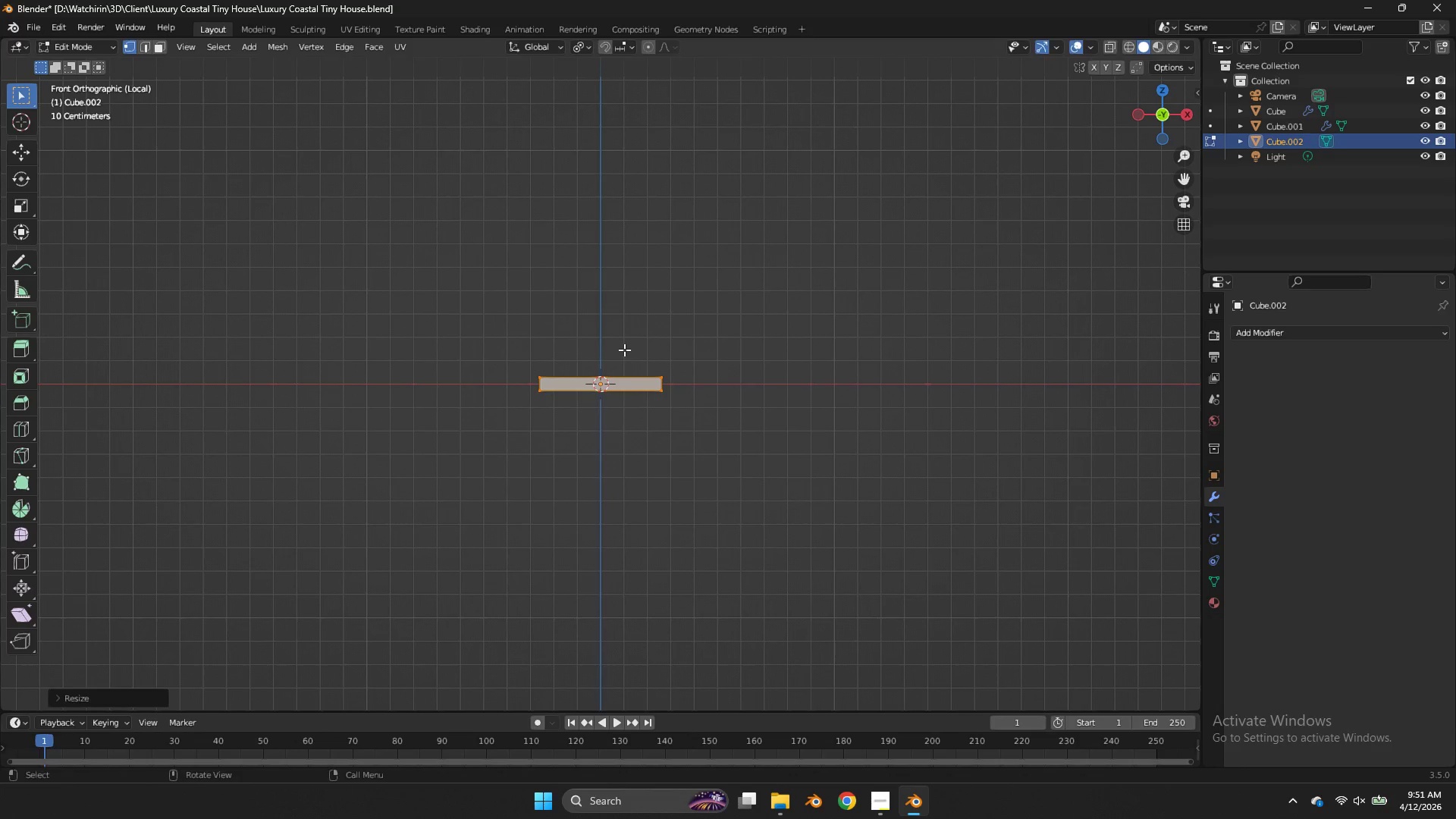 
type(gz)
 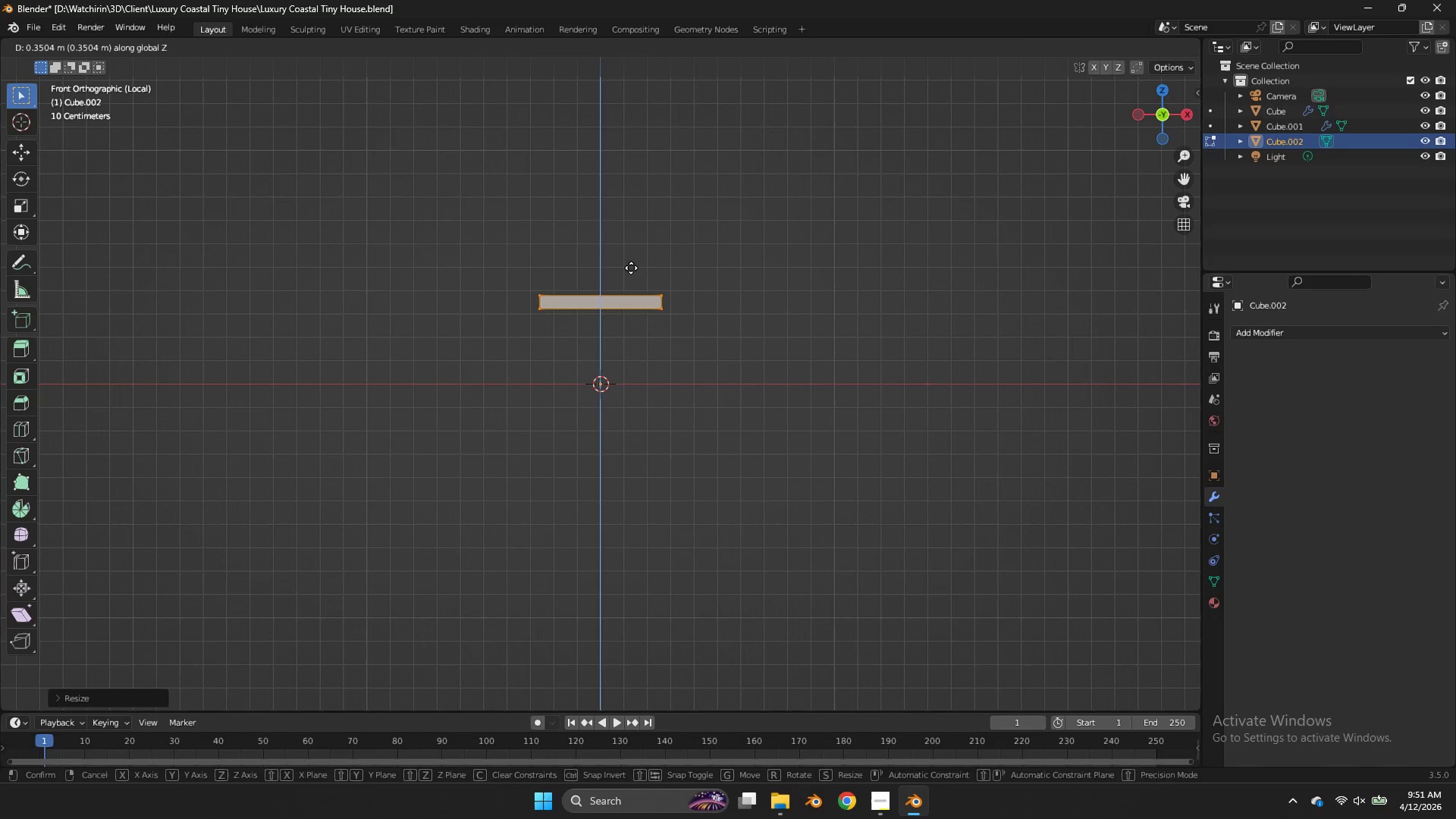 
left_click([631, 268])
 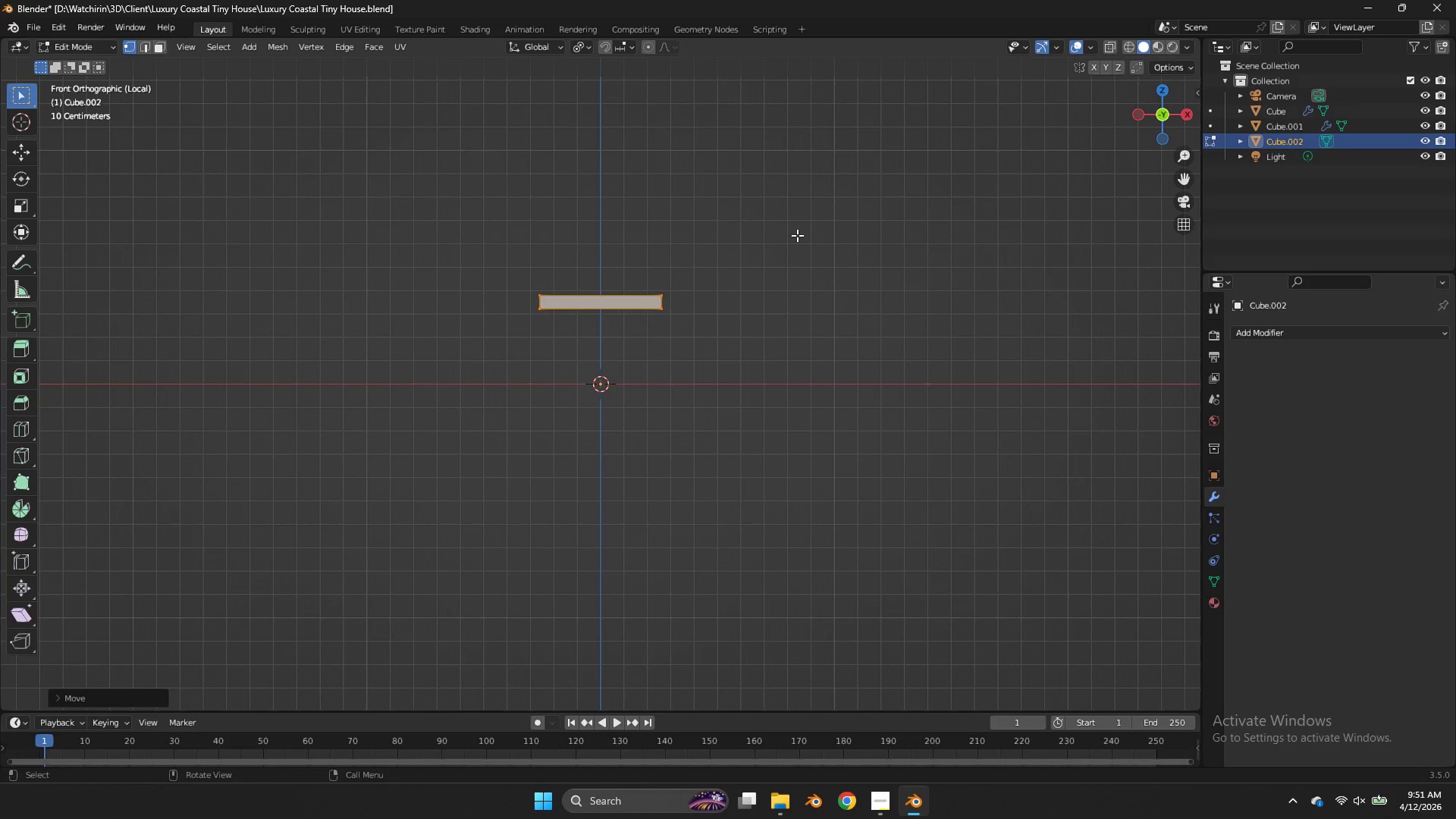 
type(sx)
 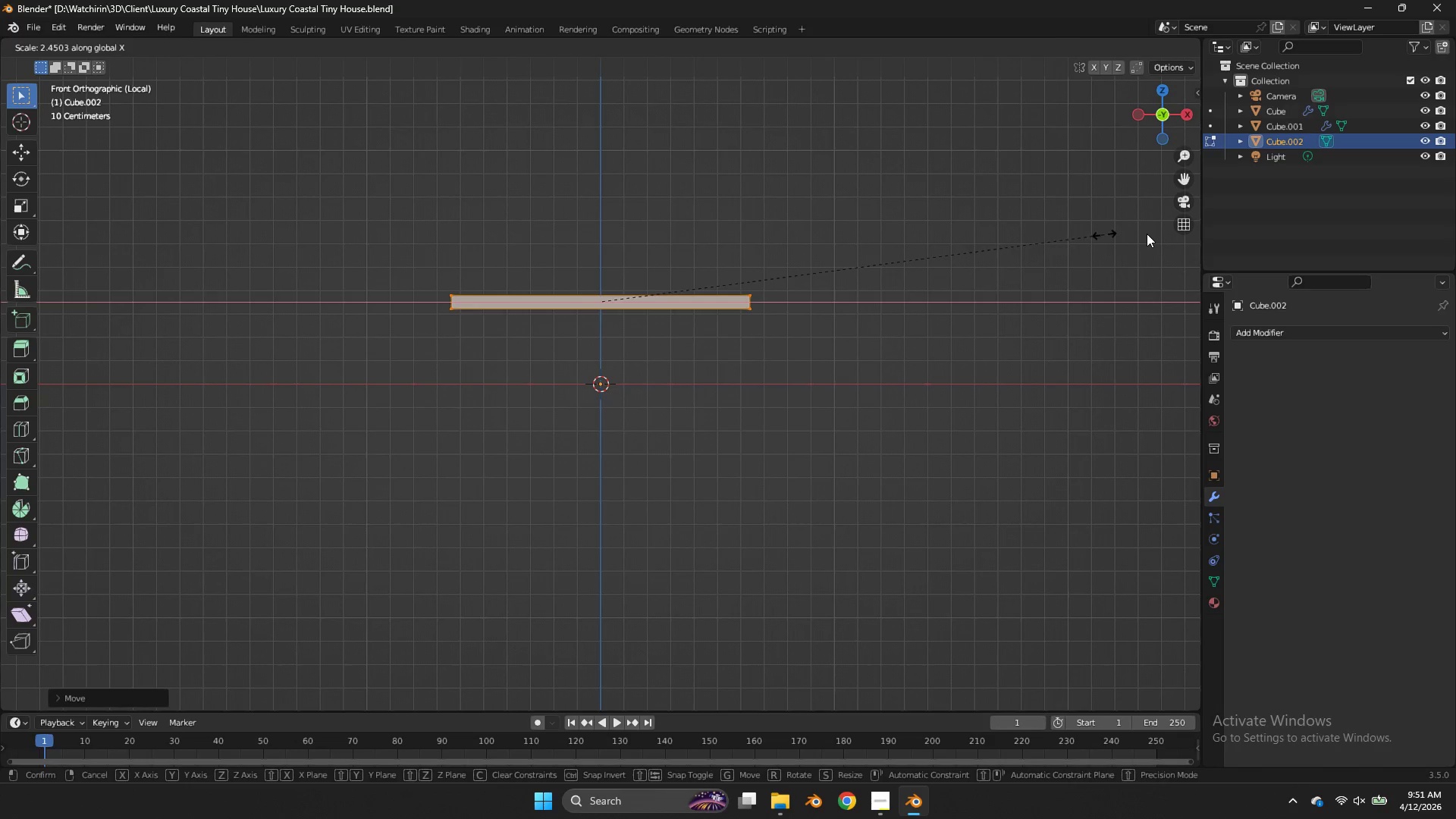 
left_click_drag(start_coordinate=[1148, 232], to_coordinate=[1151, 228])
 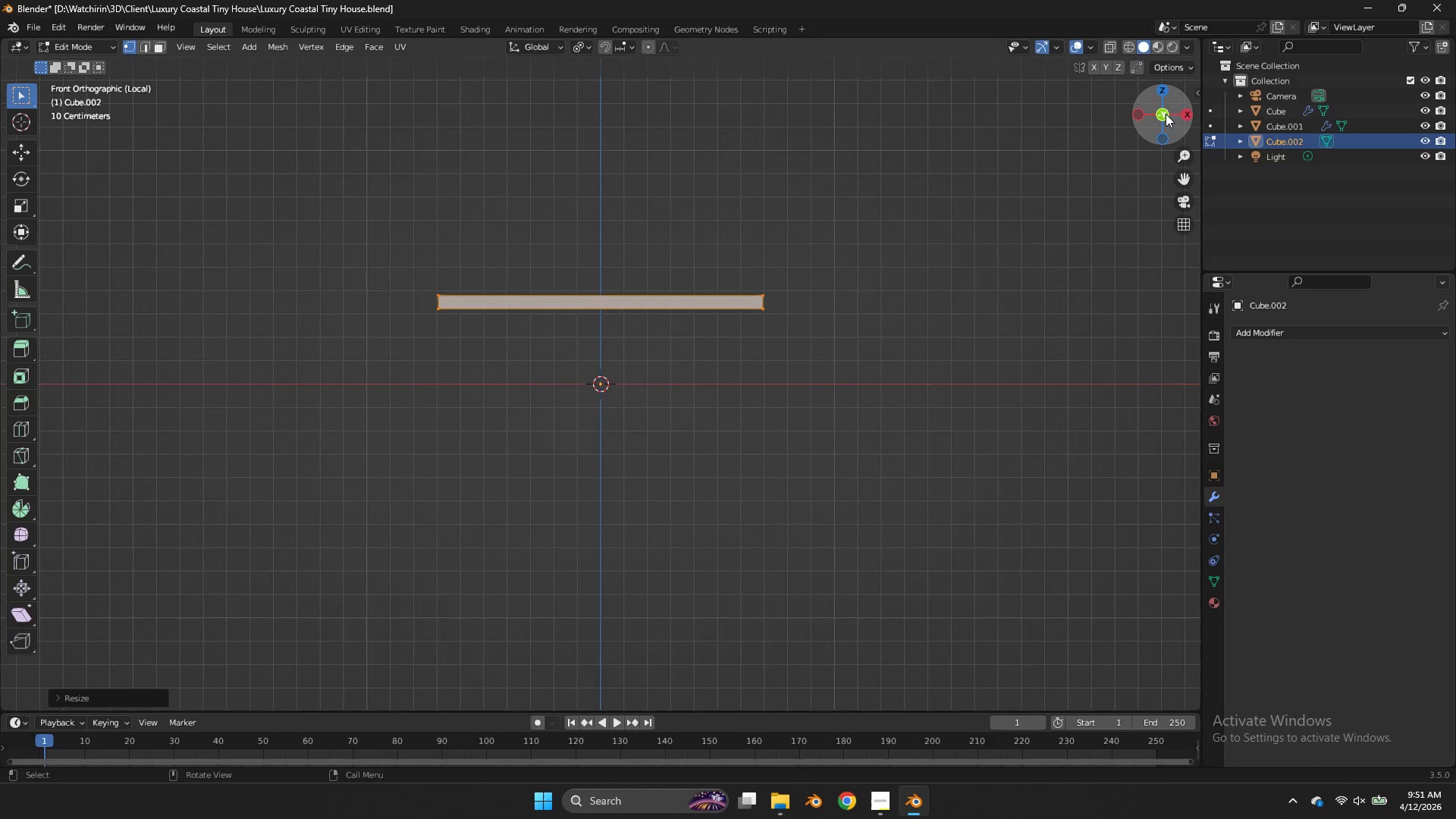 
left_click_drag(start_coordinate=[1166, 114], to_coordinate=[139, 198])
 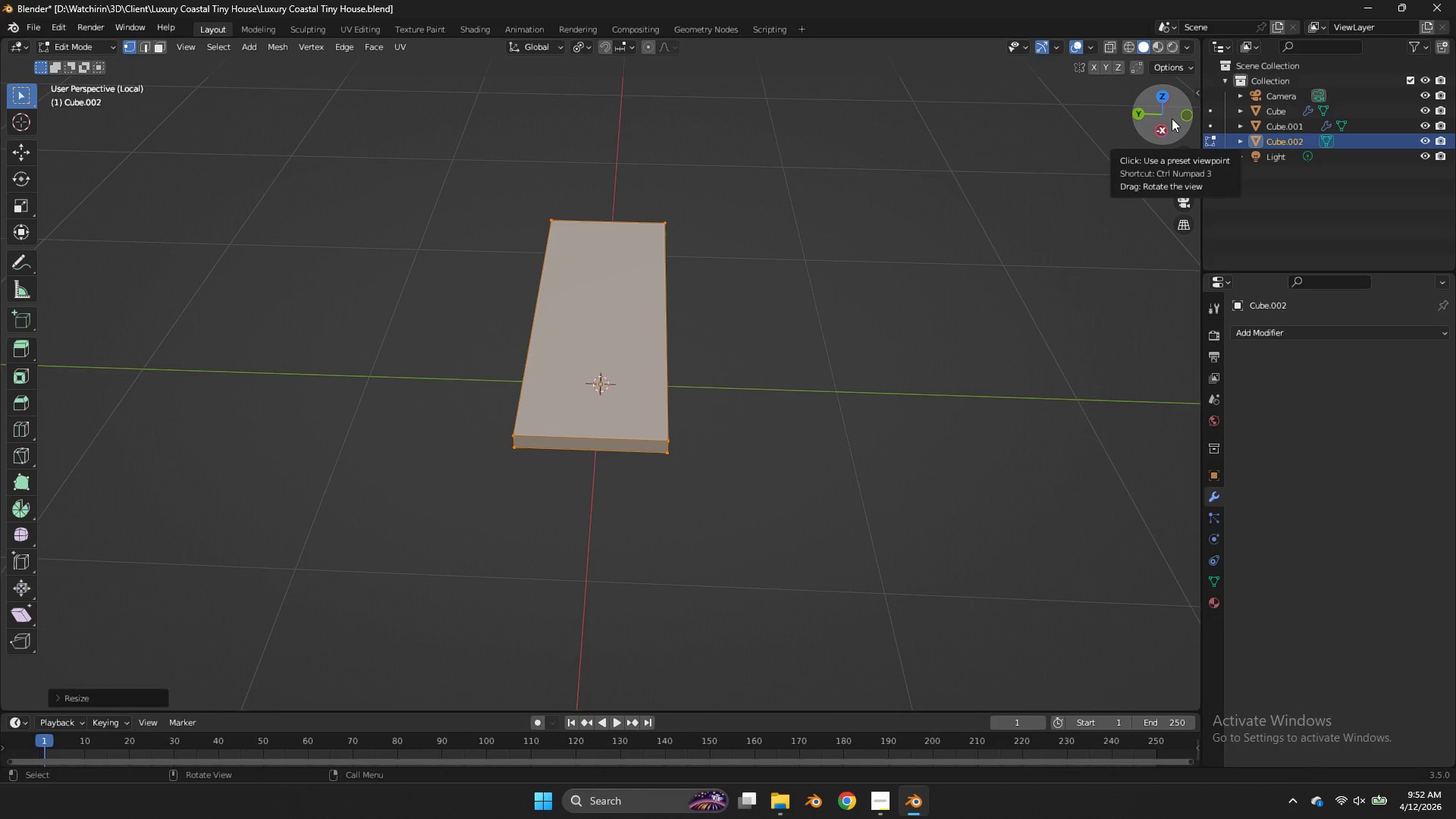 
left_click_drag(start_coordinate=[1172, 118], to_coordinate=[1040, 124])
 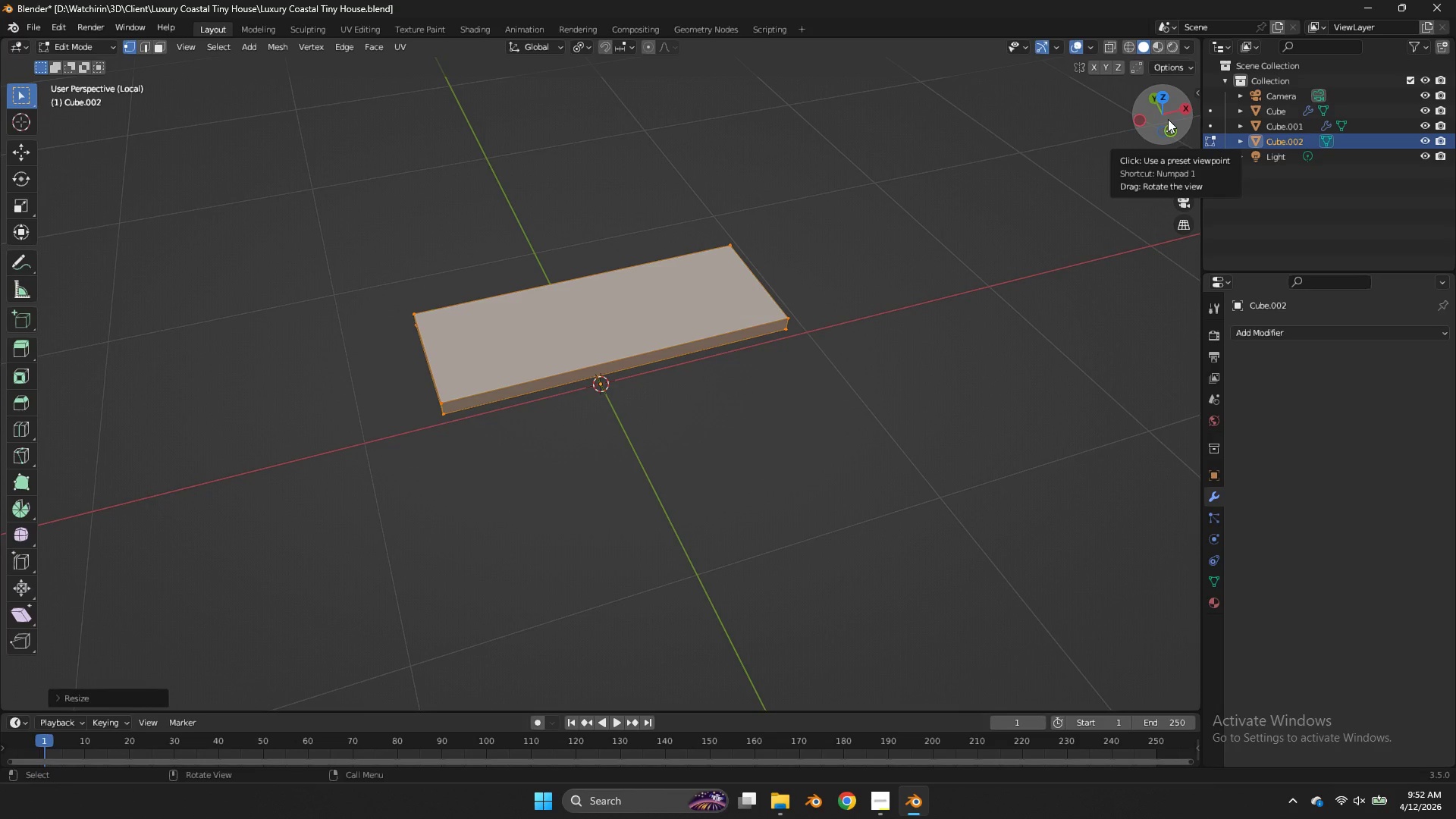 
wait(10.83)
 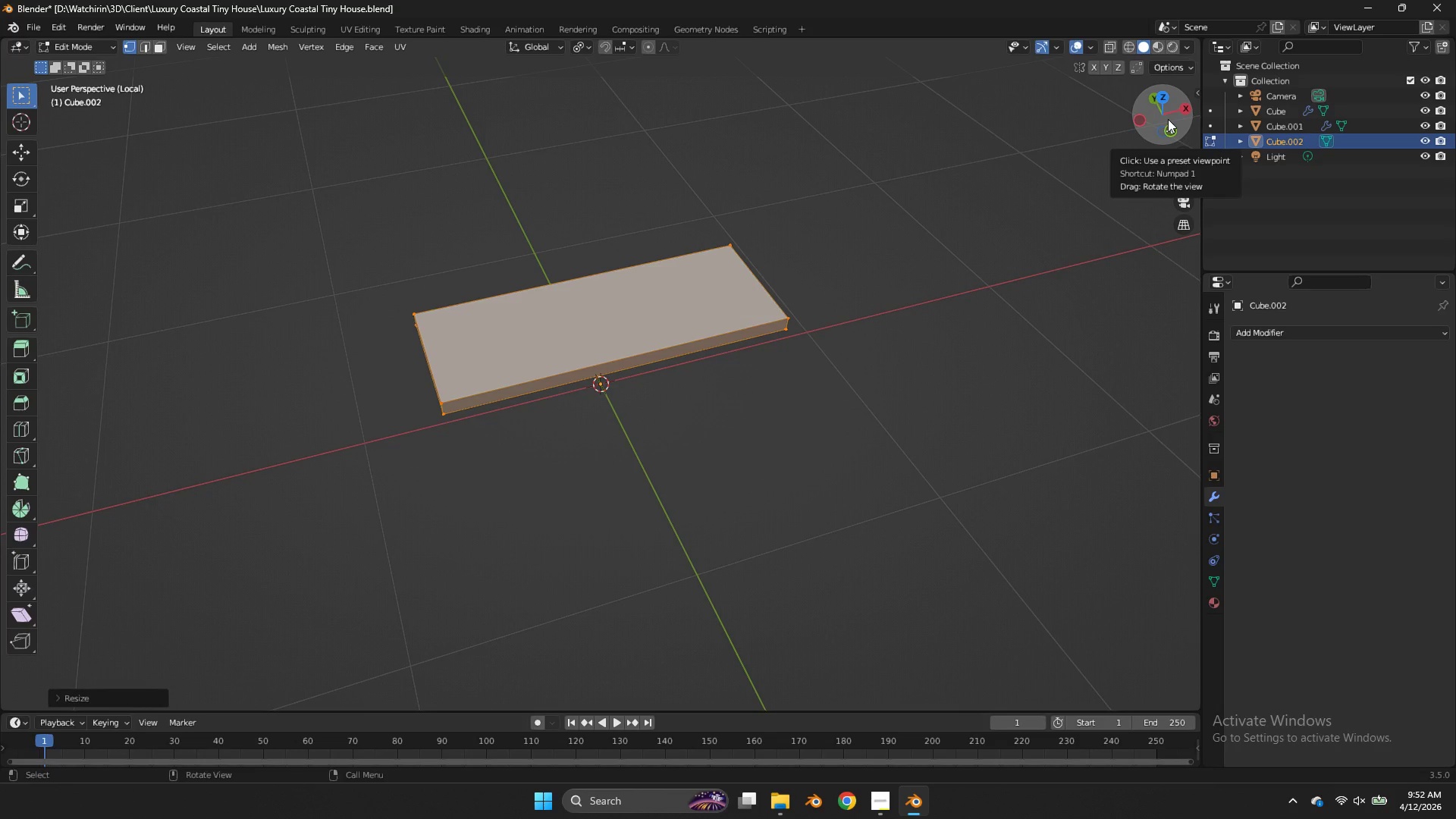 
left_click([1163, 97])
 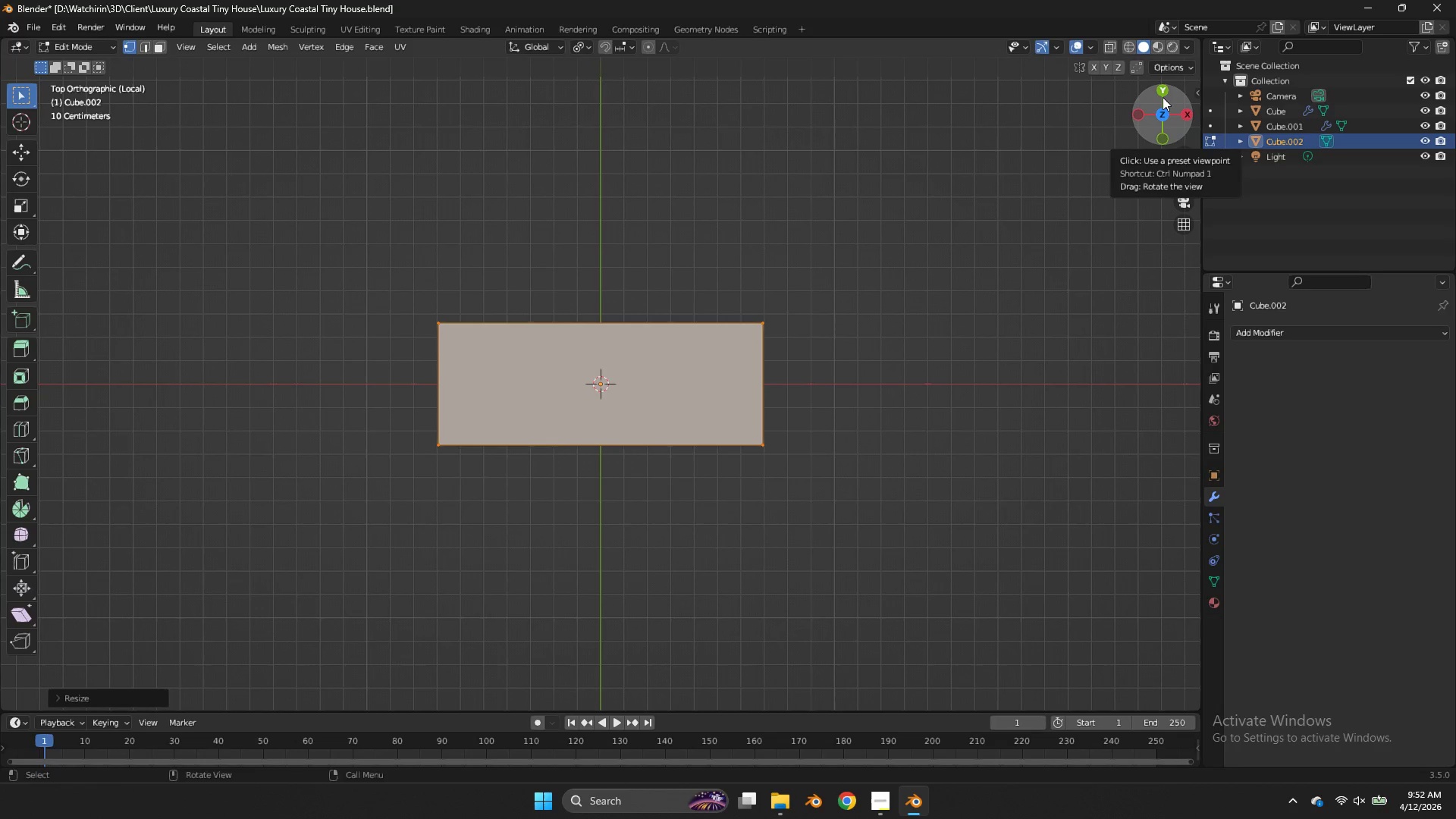 
key(NumpadMultiply)
 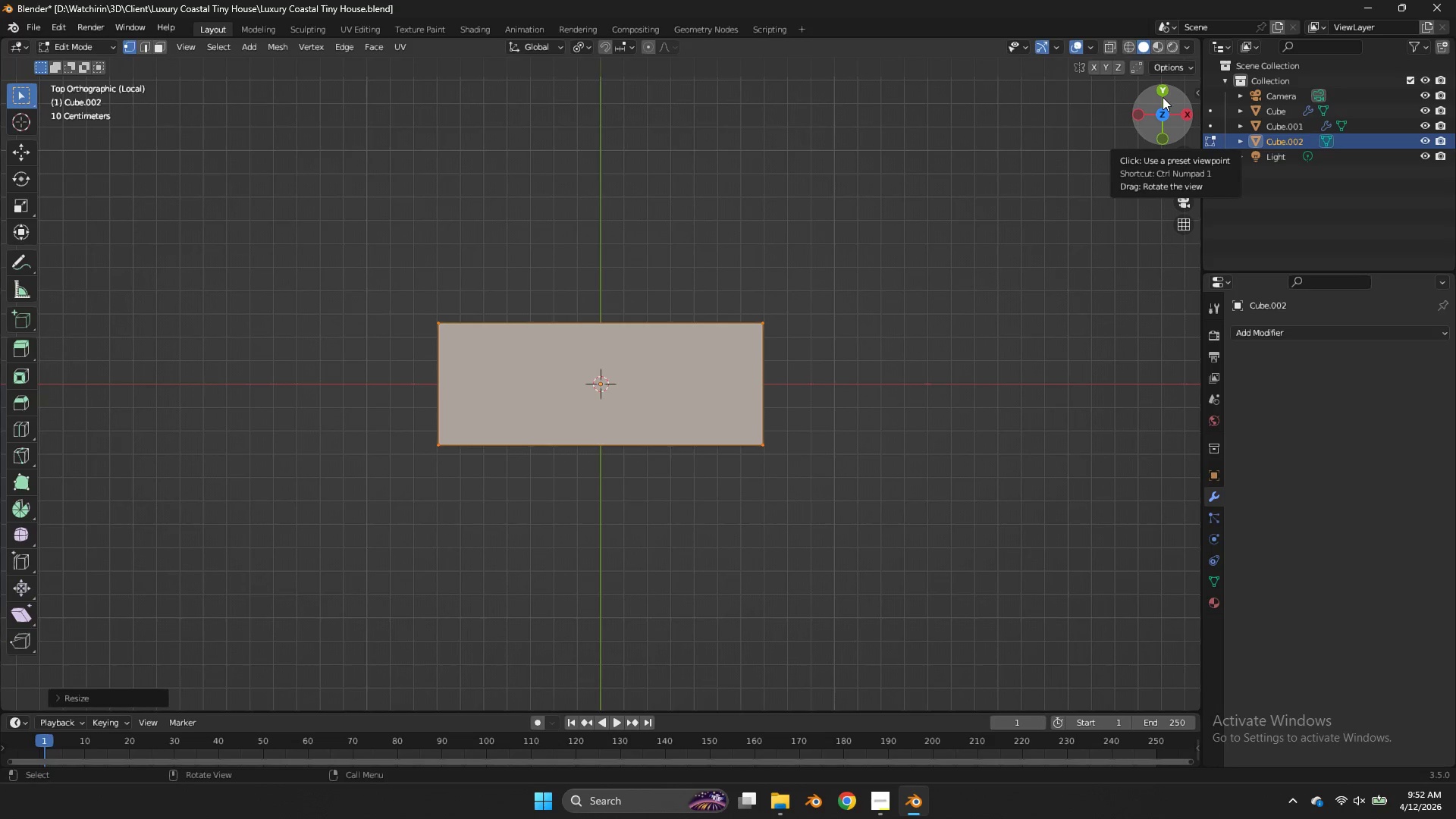 
key(NumpadDivide)
 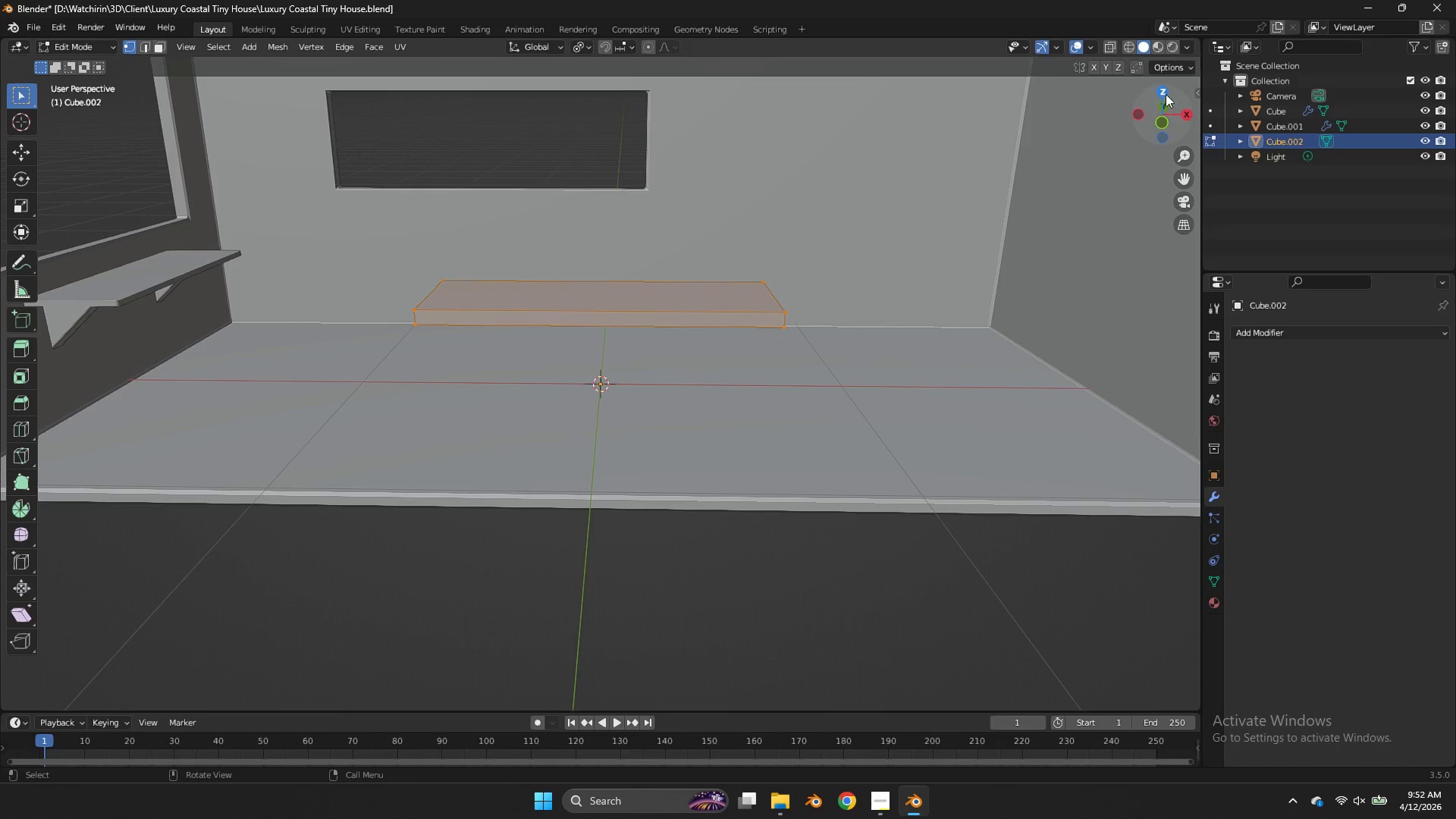 
left_click([1153, 90])
 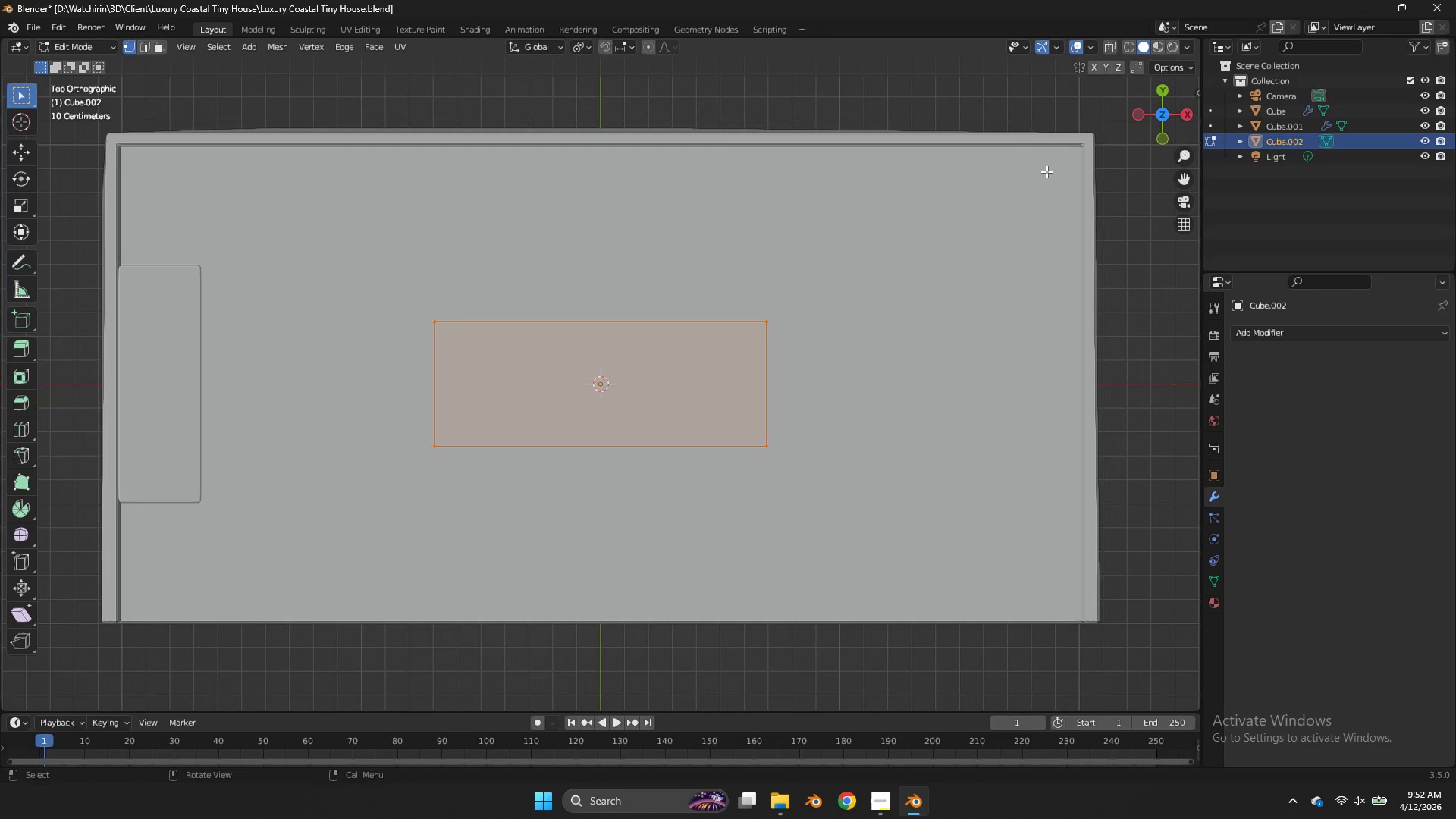 
key(Tab)
 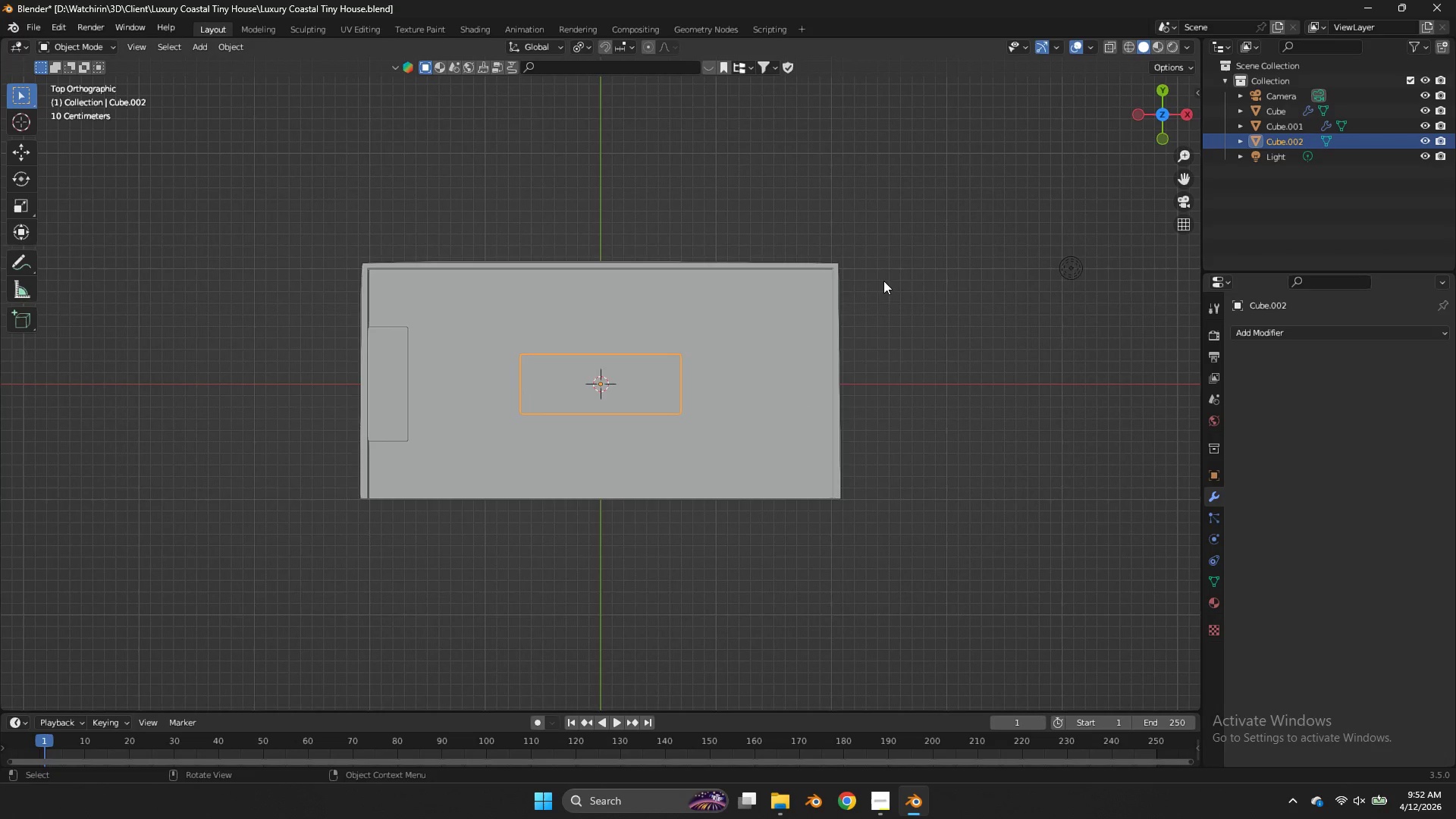 
key(Z)
 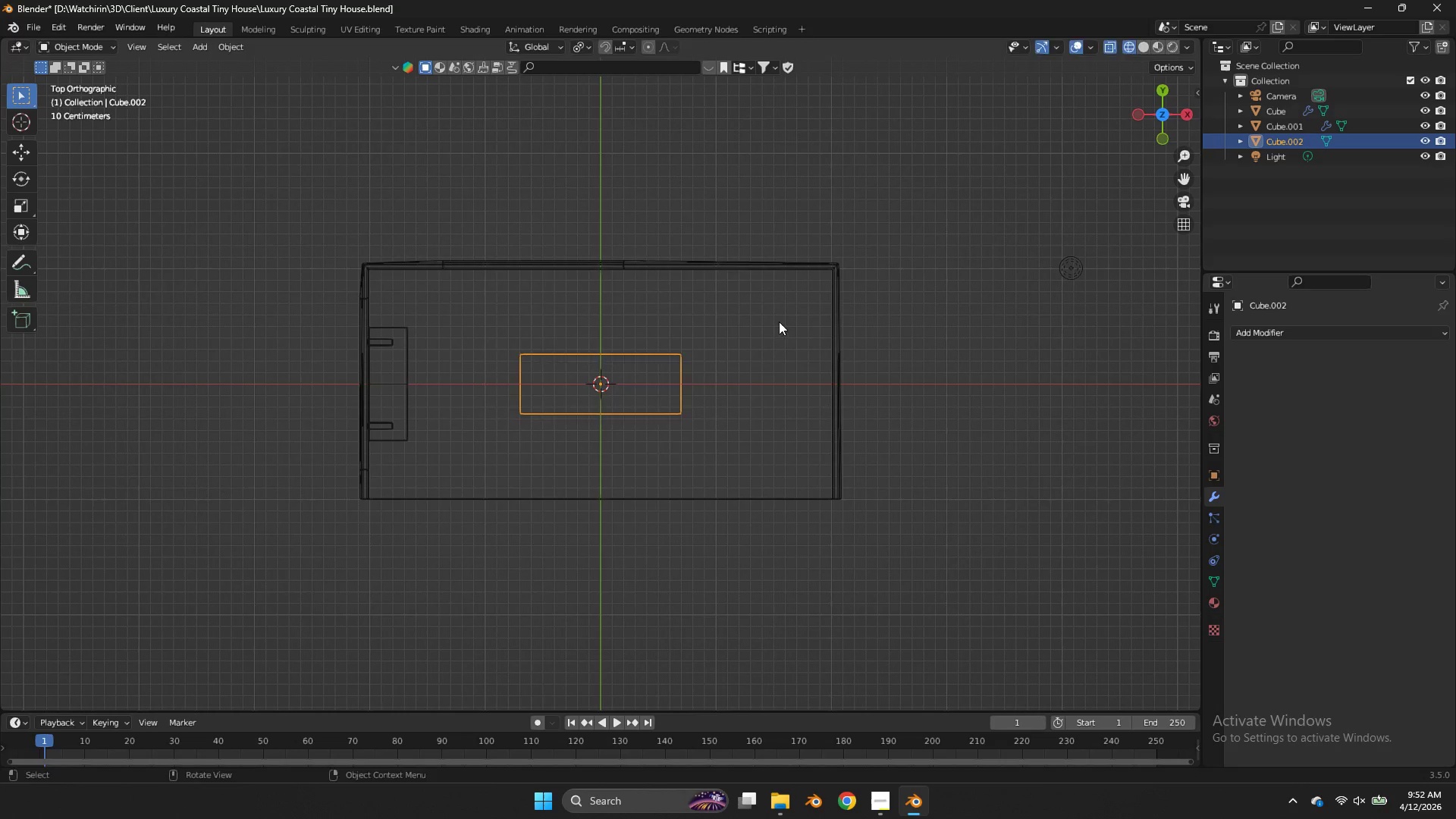 
scroll: coordinate [981, 216], scroll_direction: down, amount: 4.0
 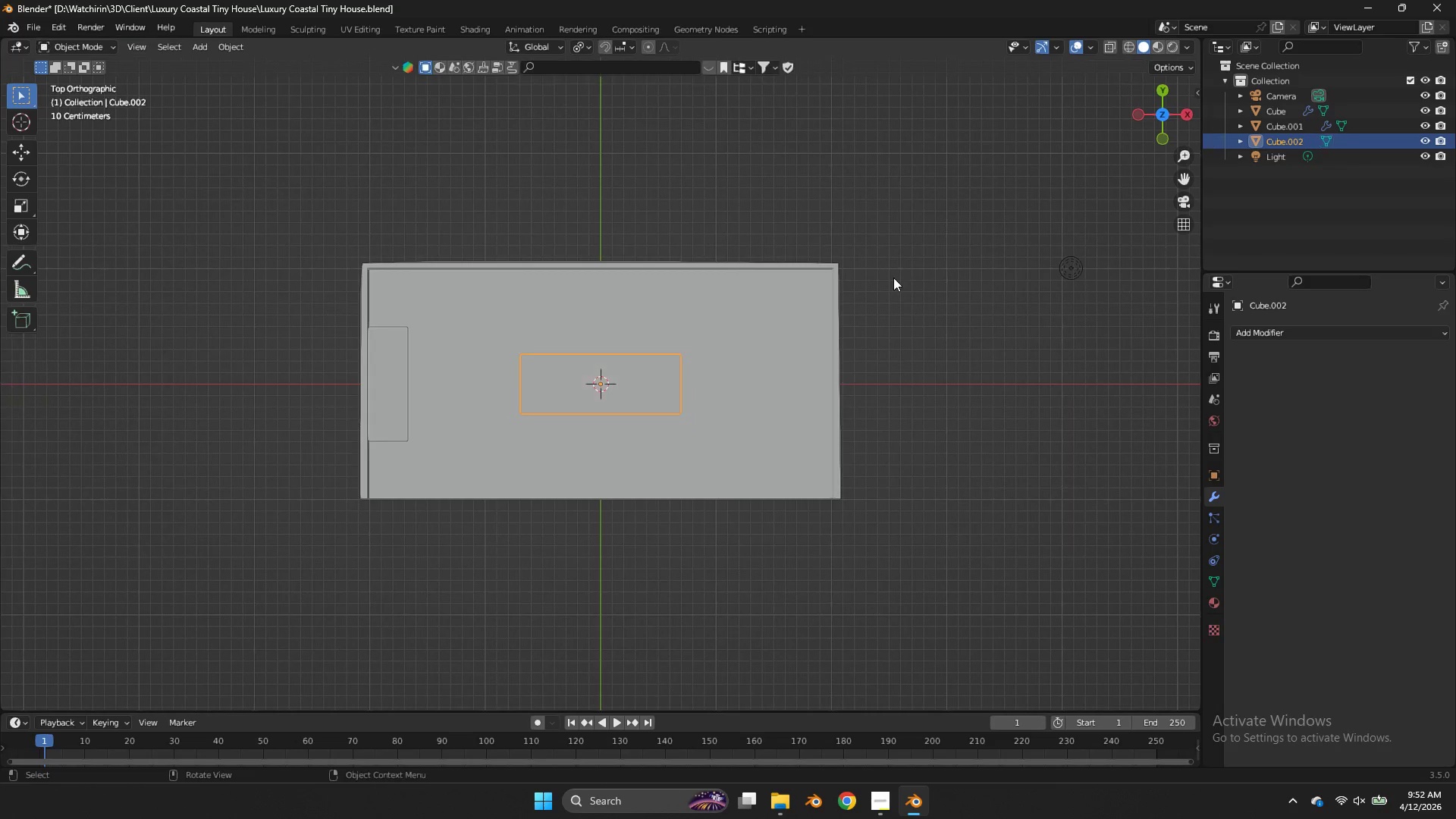 
key(G)
 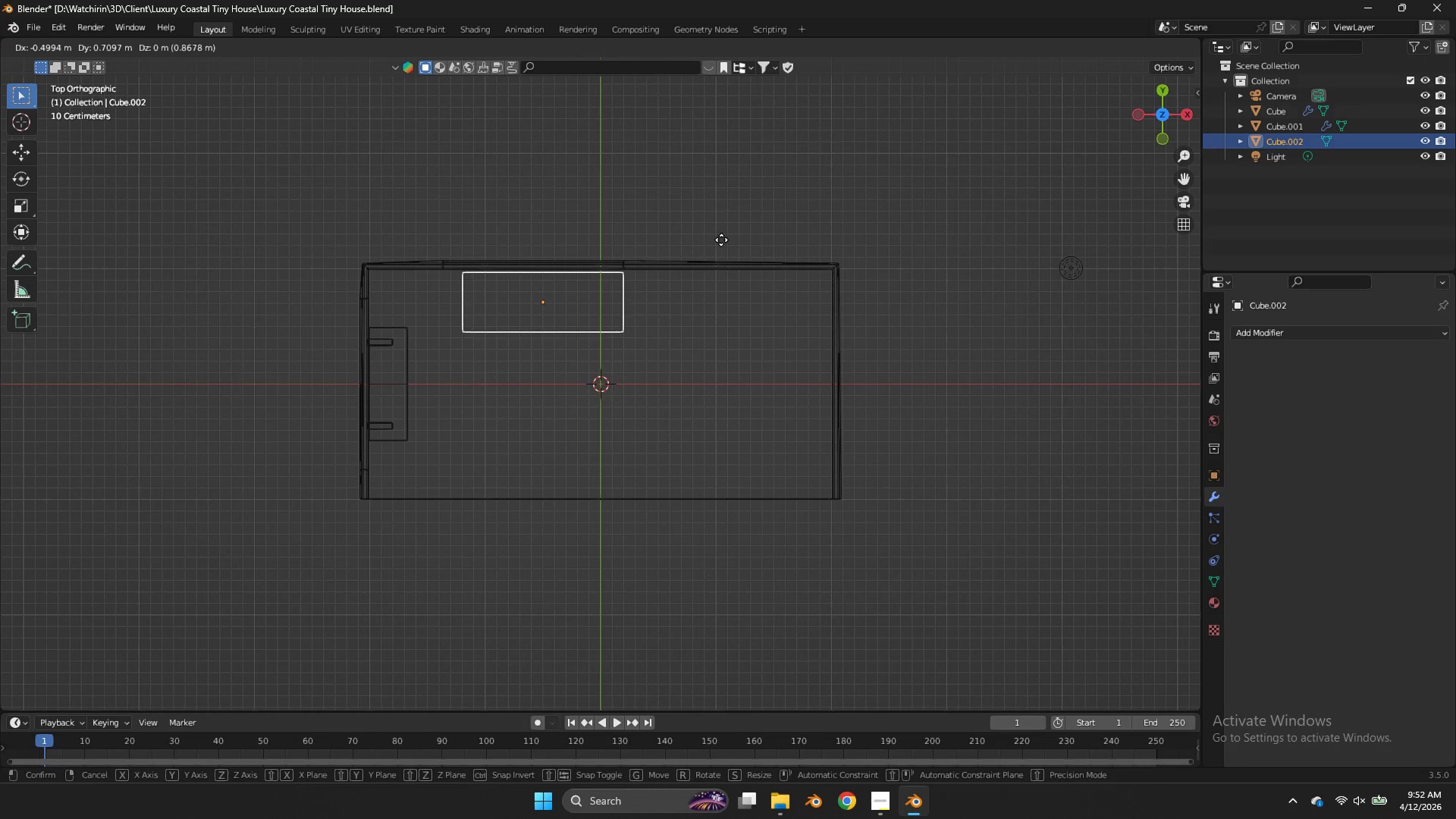 
left_click([724, 240])
 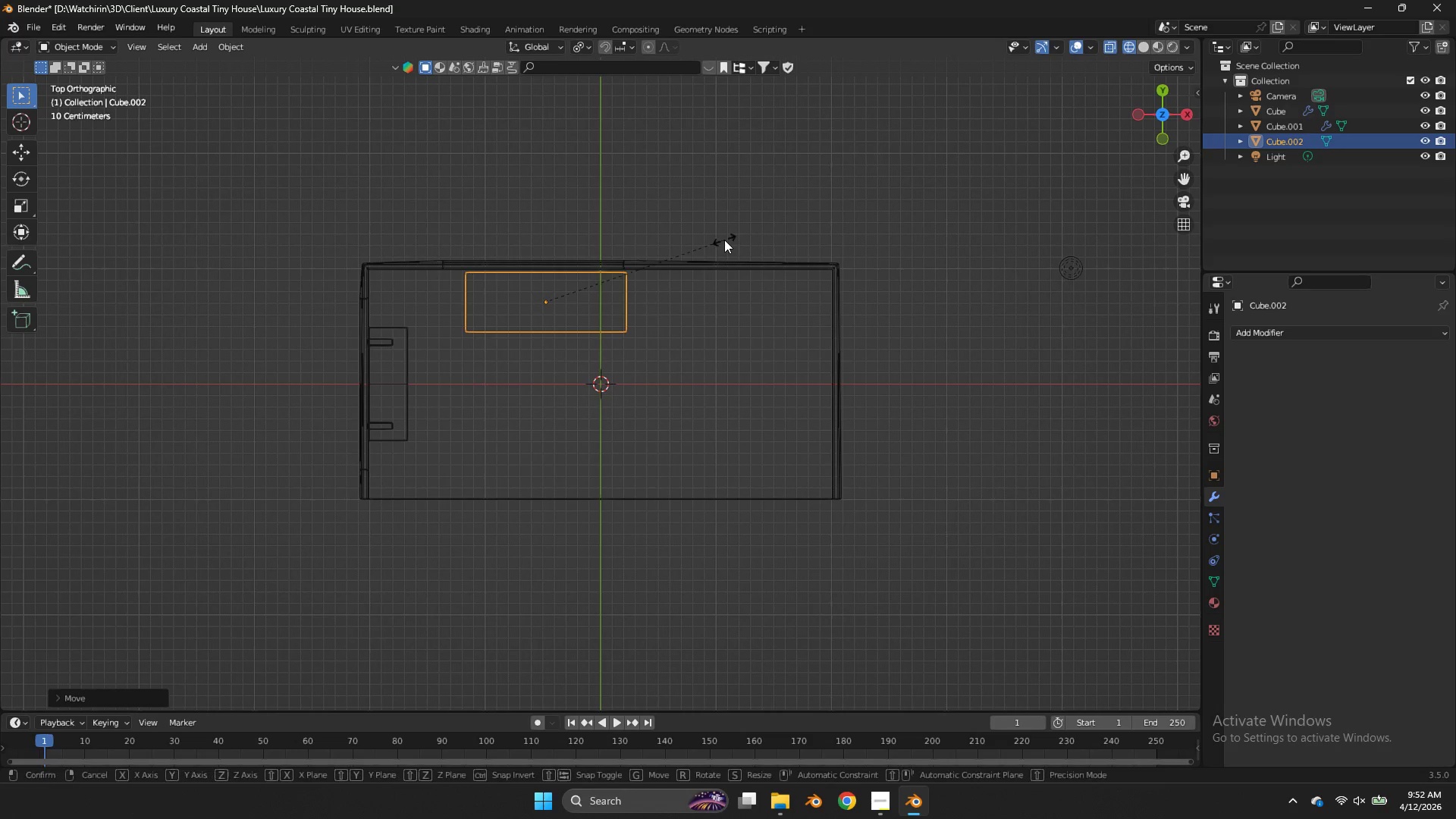 
type(sx)
 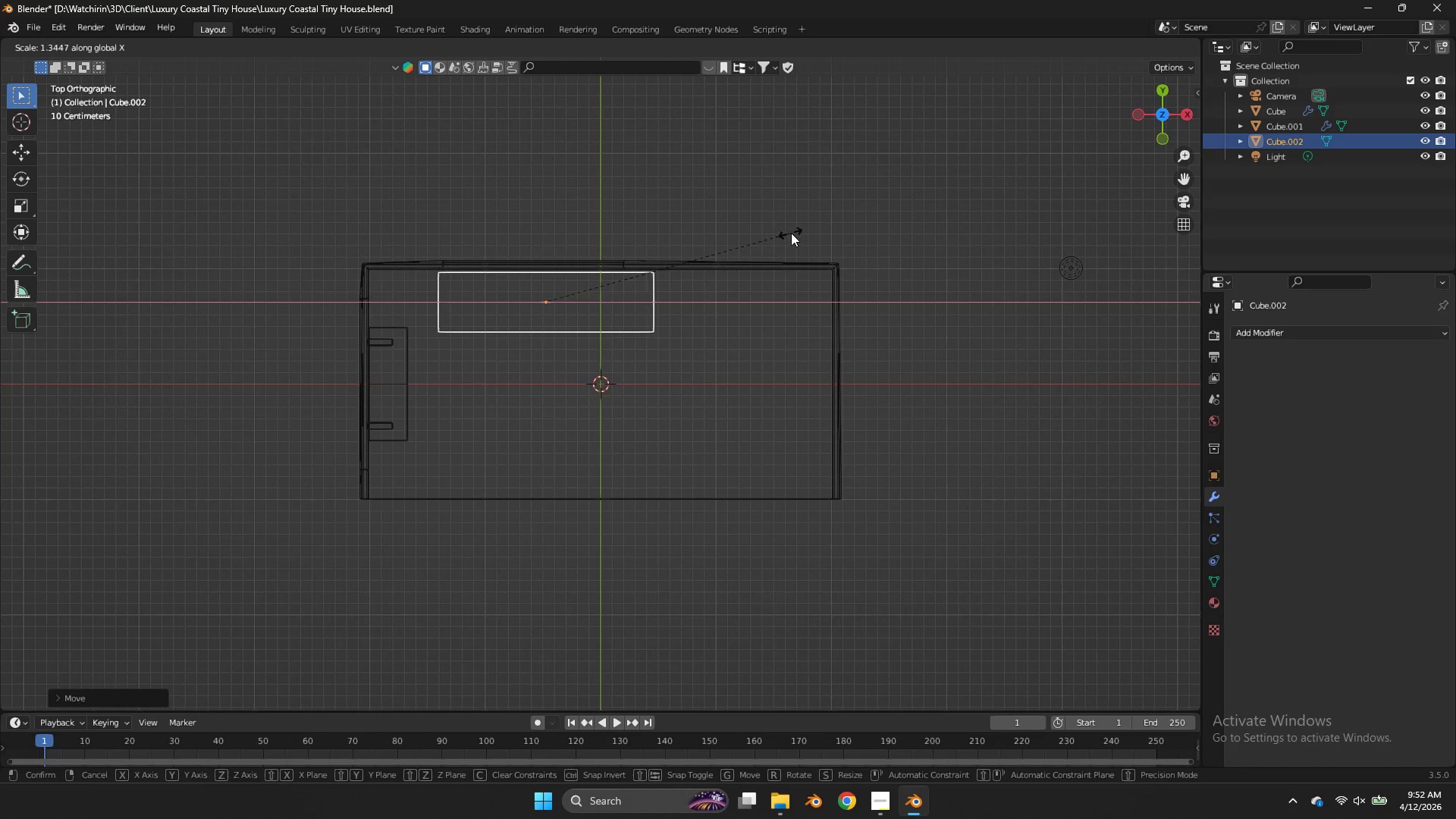 
left_click([792, 232])
 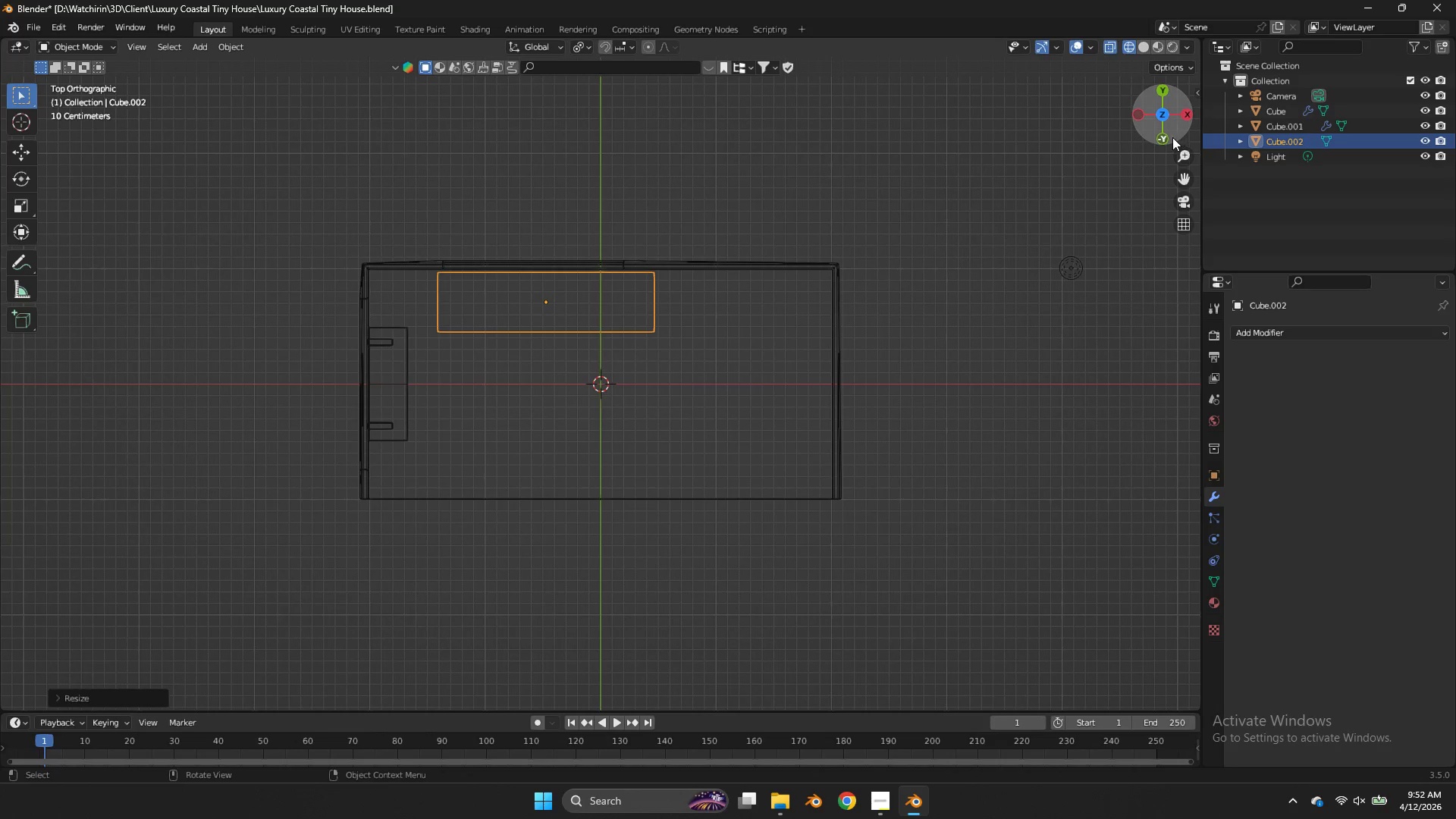 
left_click([1170, 137])
 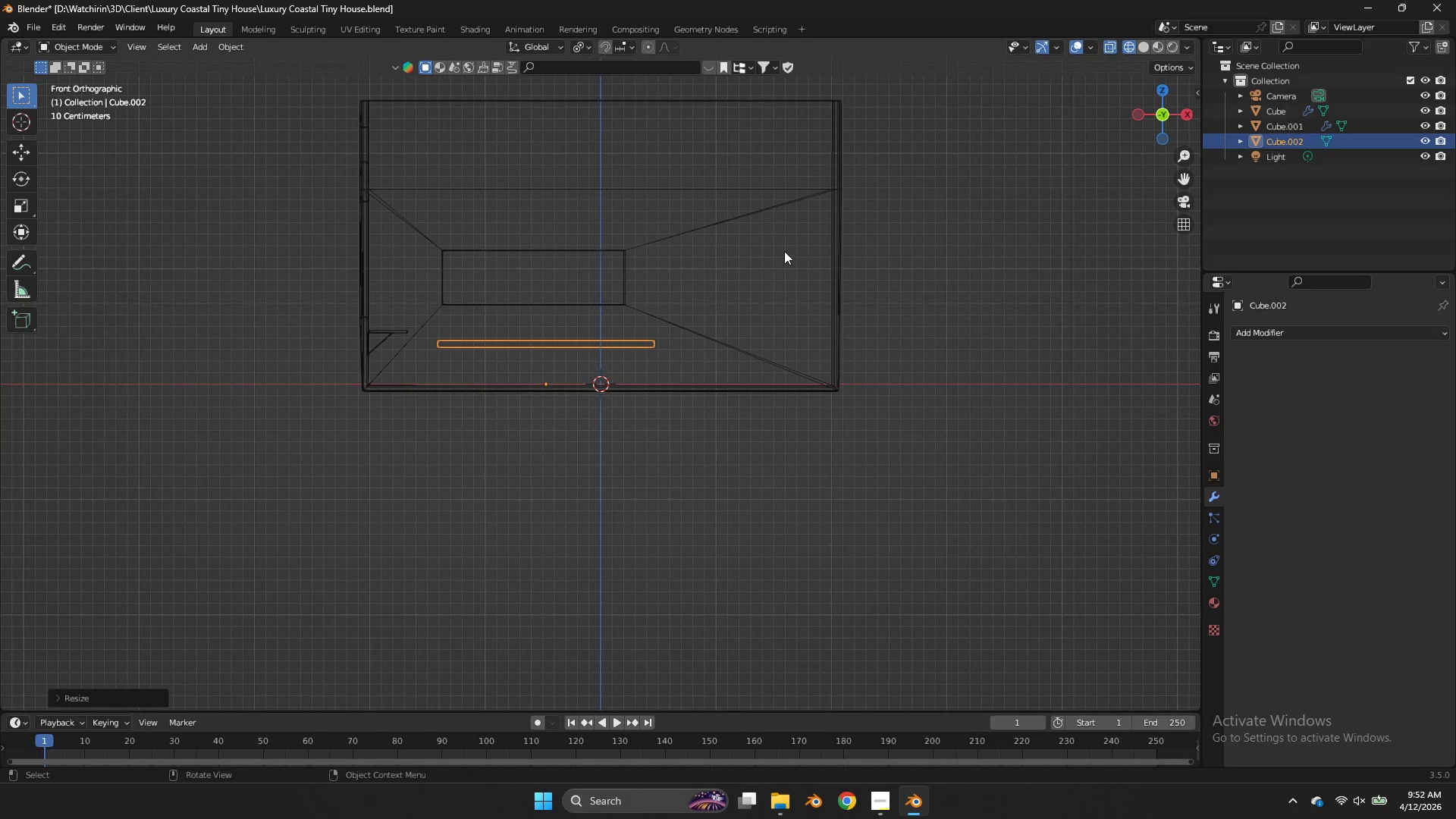 
key(Tab)
 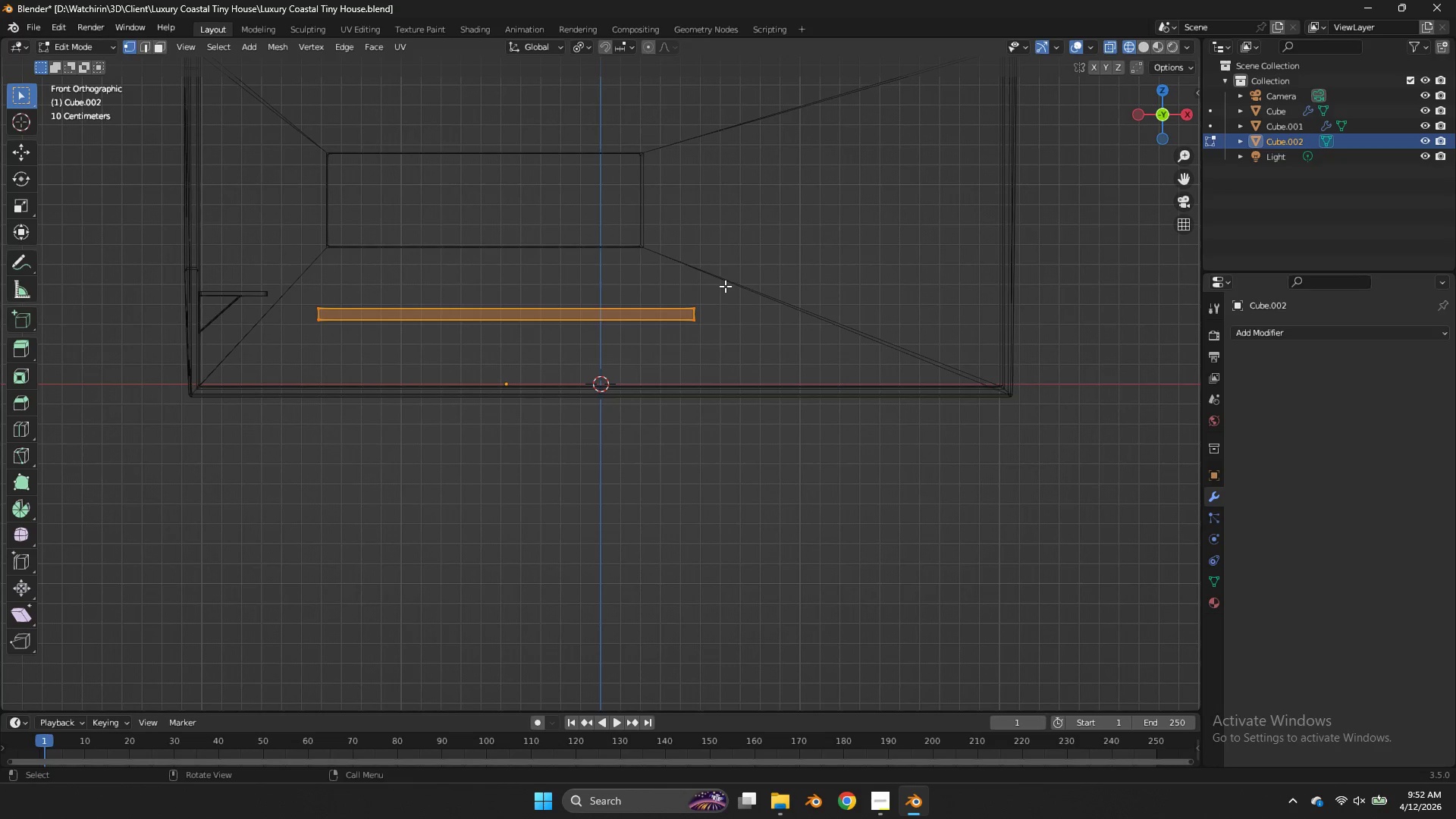 
scroll: coordinate [784, 251], scroll_direction: up, amount: 3.0
 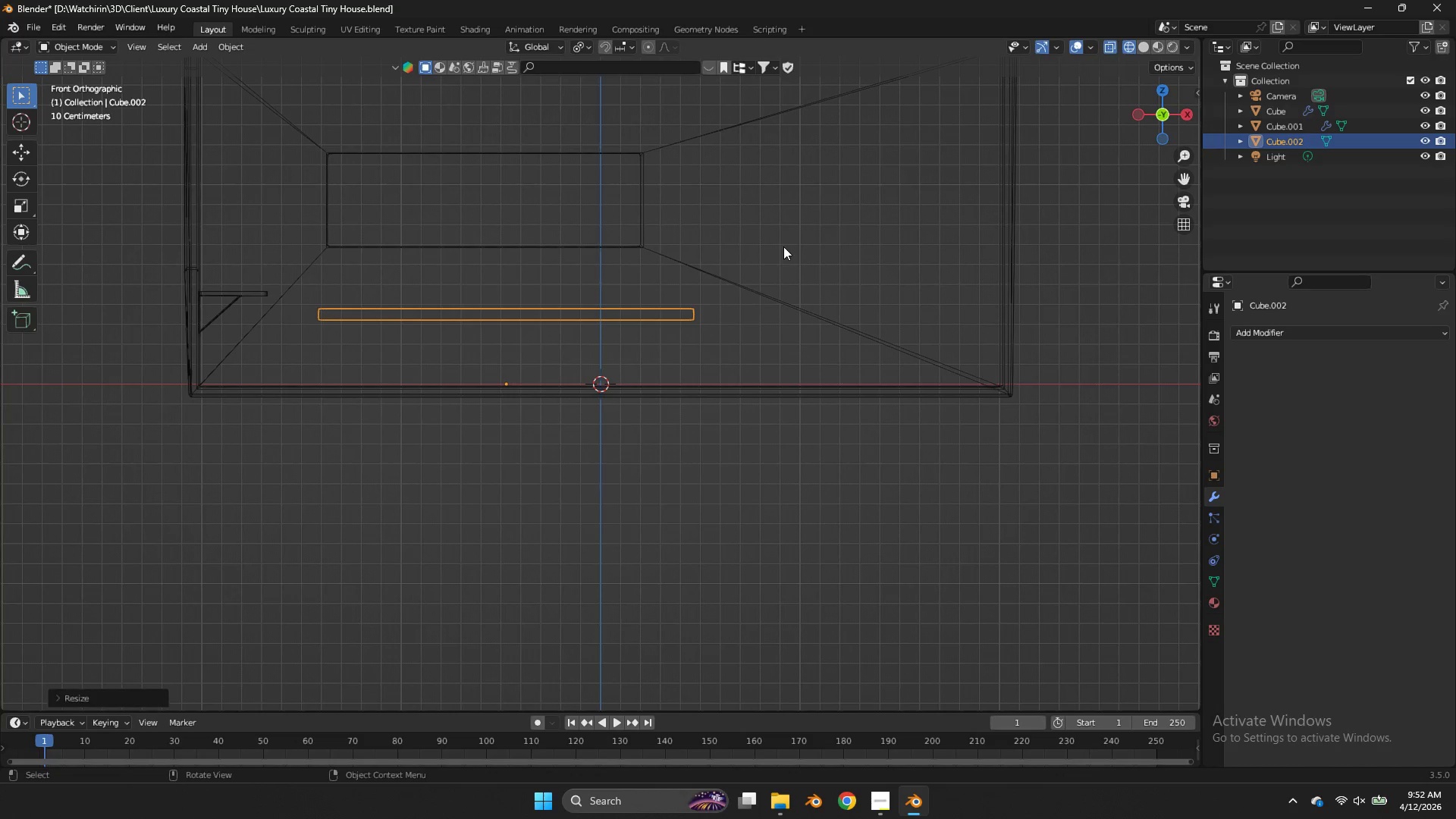 
key(Tab)
type(gz)
key(Tab)
type(gz)
 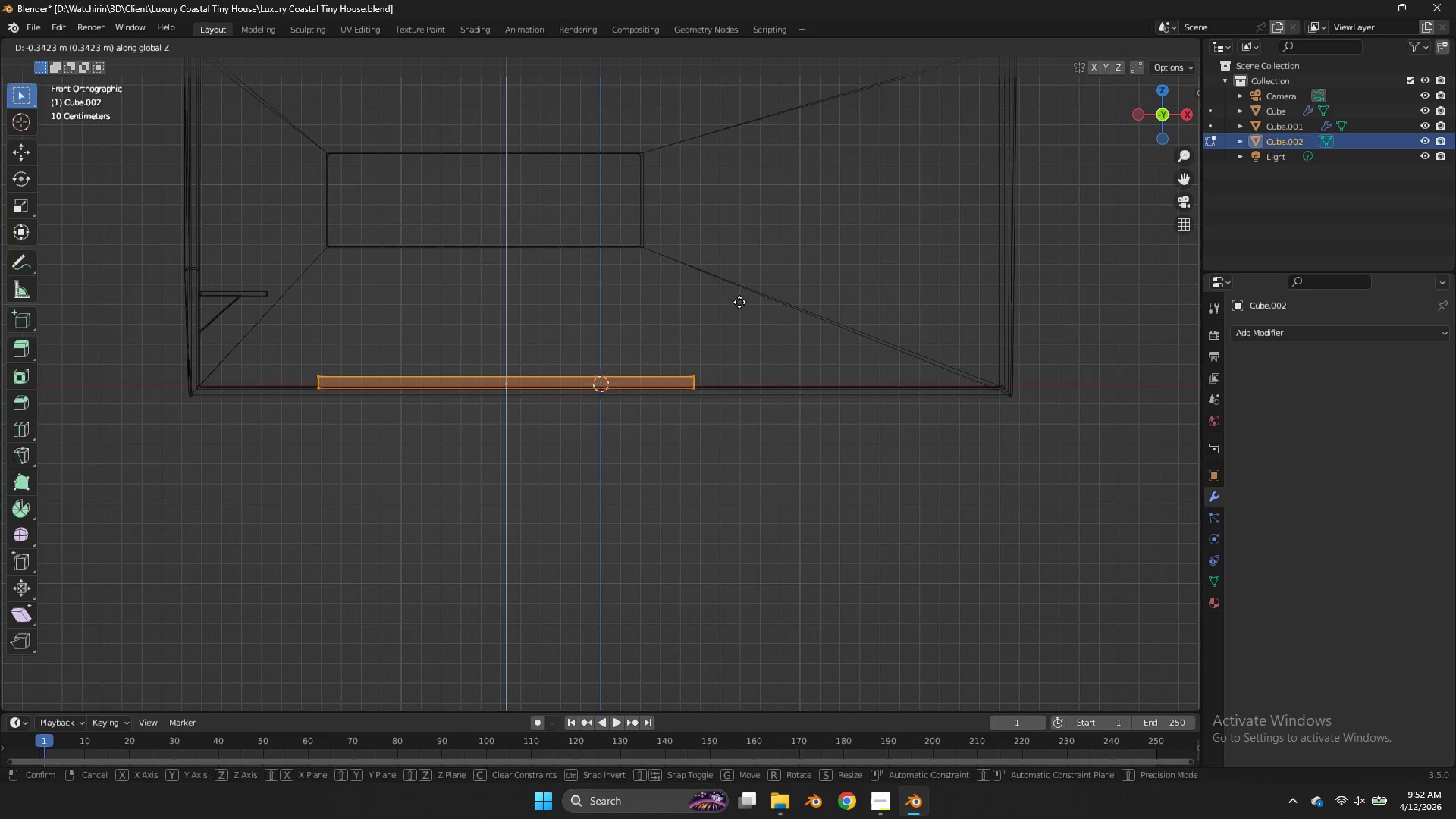 
left_click([739, 302])
 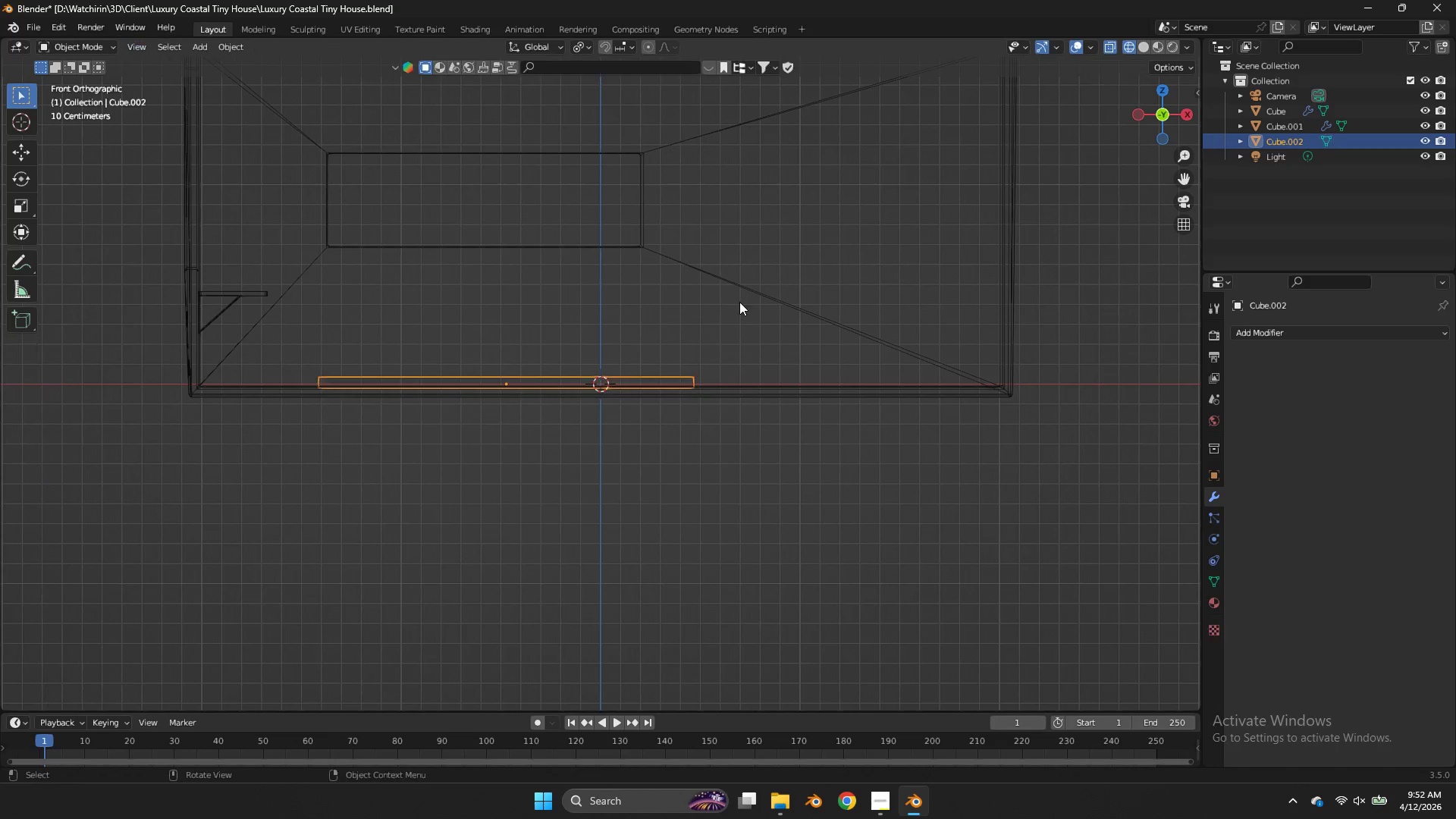 
key(Tab)
type(gz)
 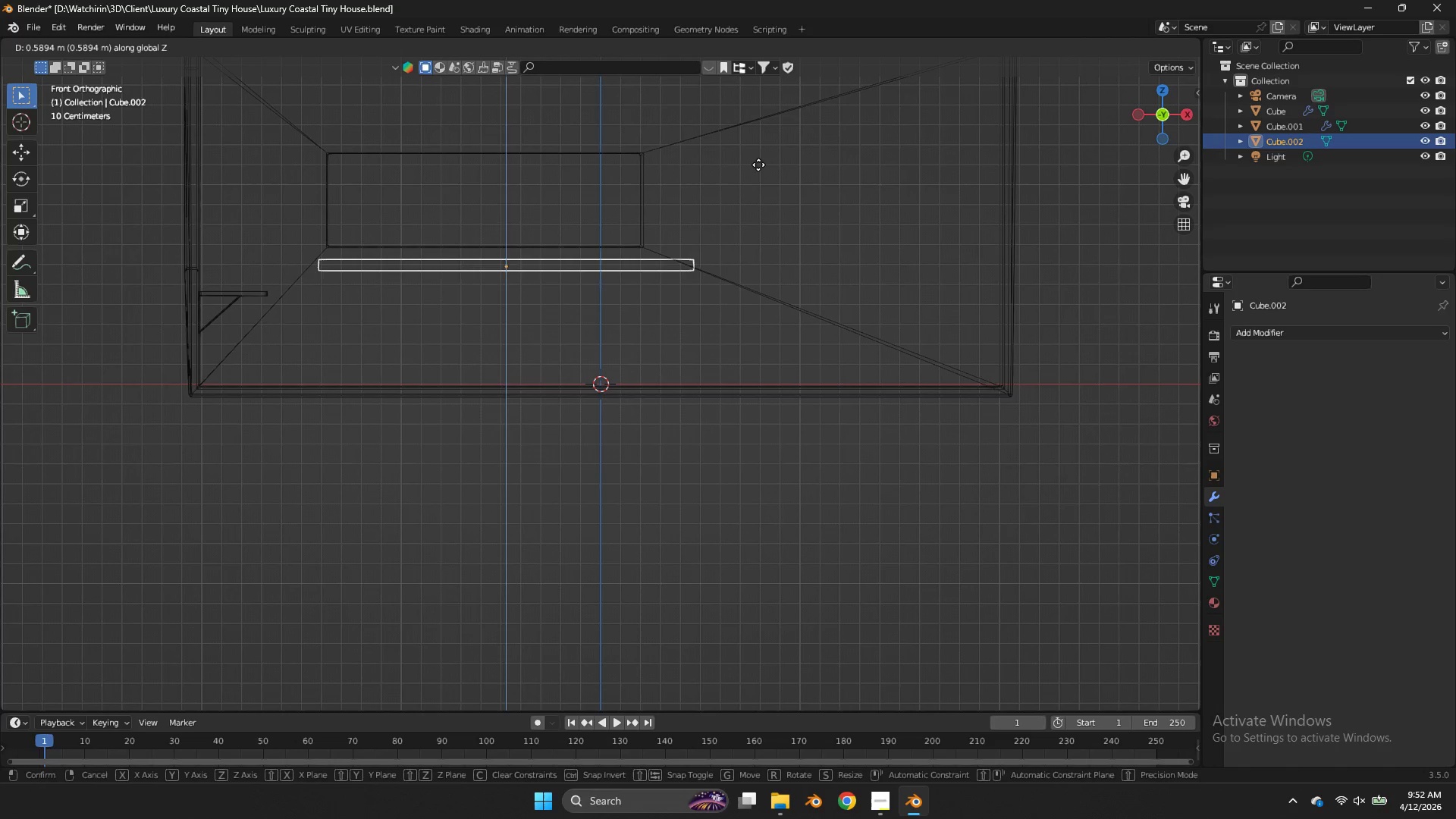 
left_click([759, 163])
 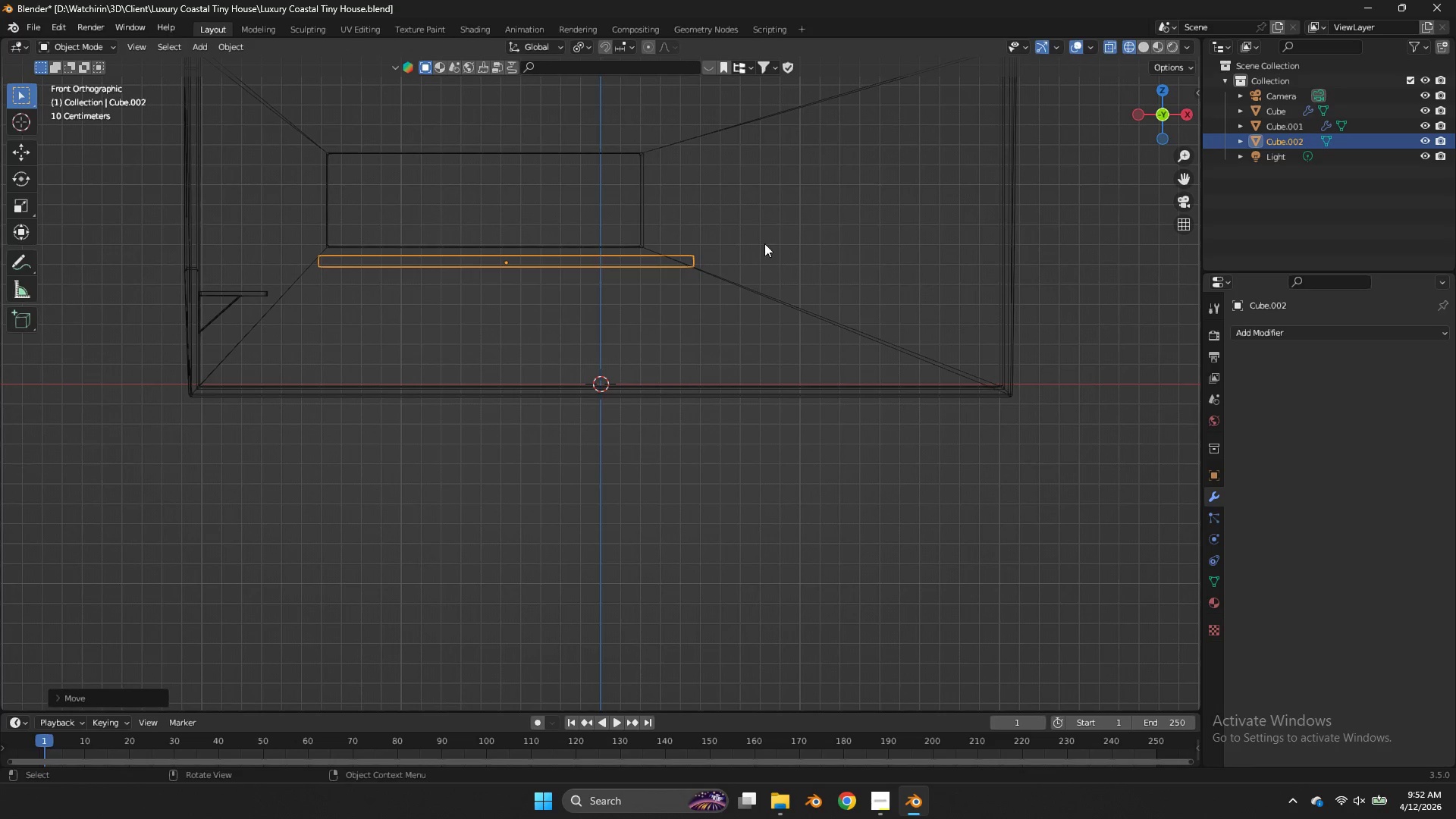 
key(Tab)
 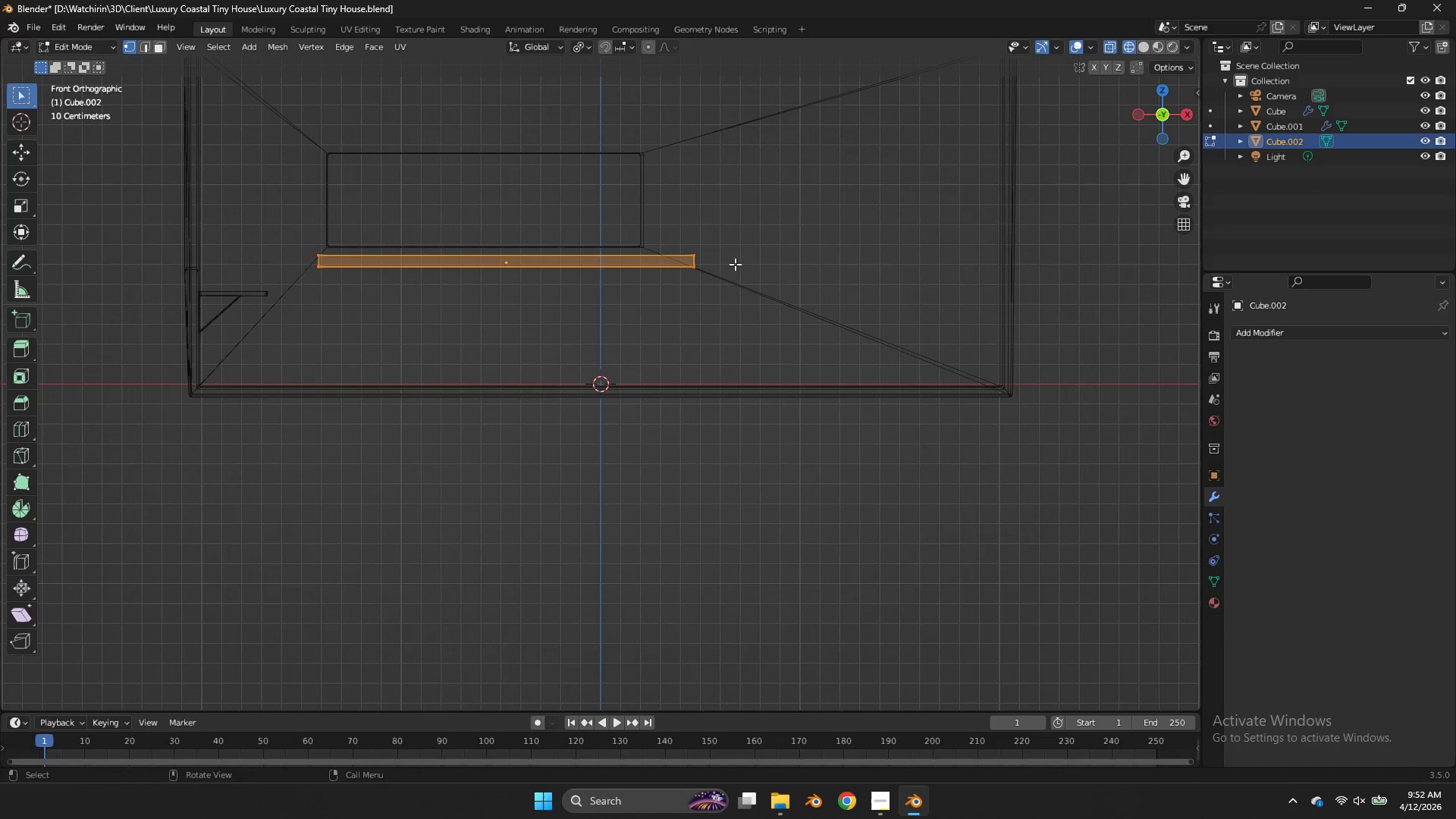 
left_click_drag(start_coordinate=[735, 264], to_coordinate=[244, 297])
 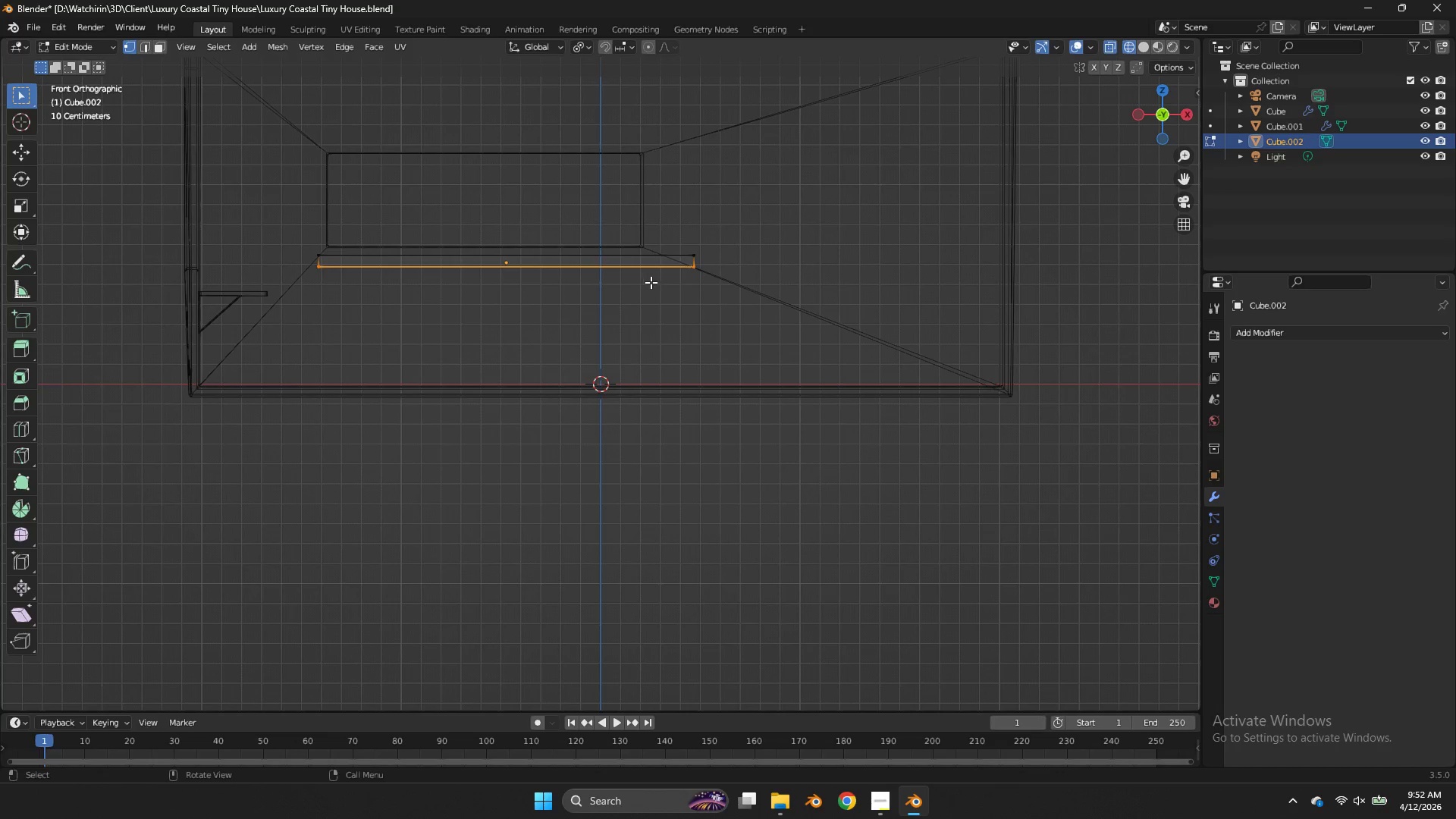 
key(E)
 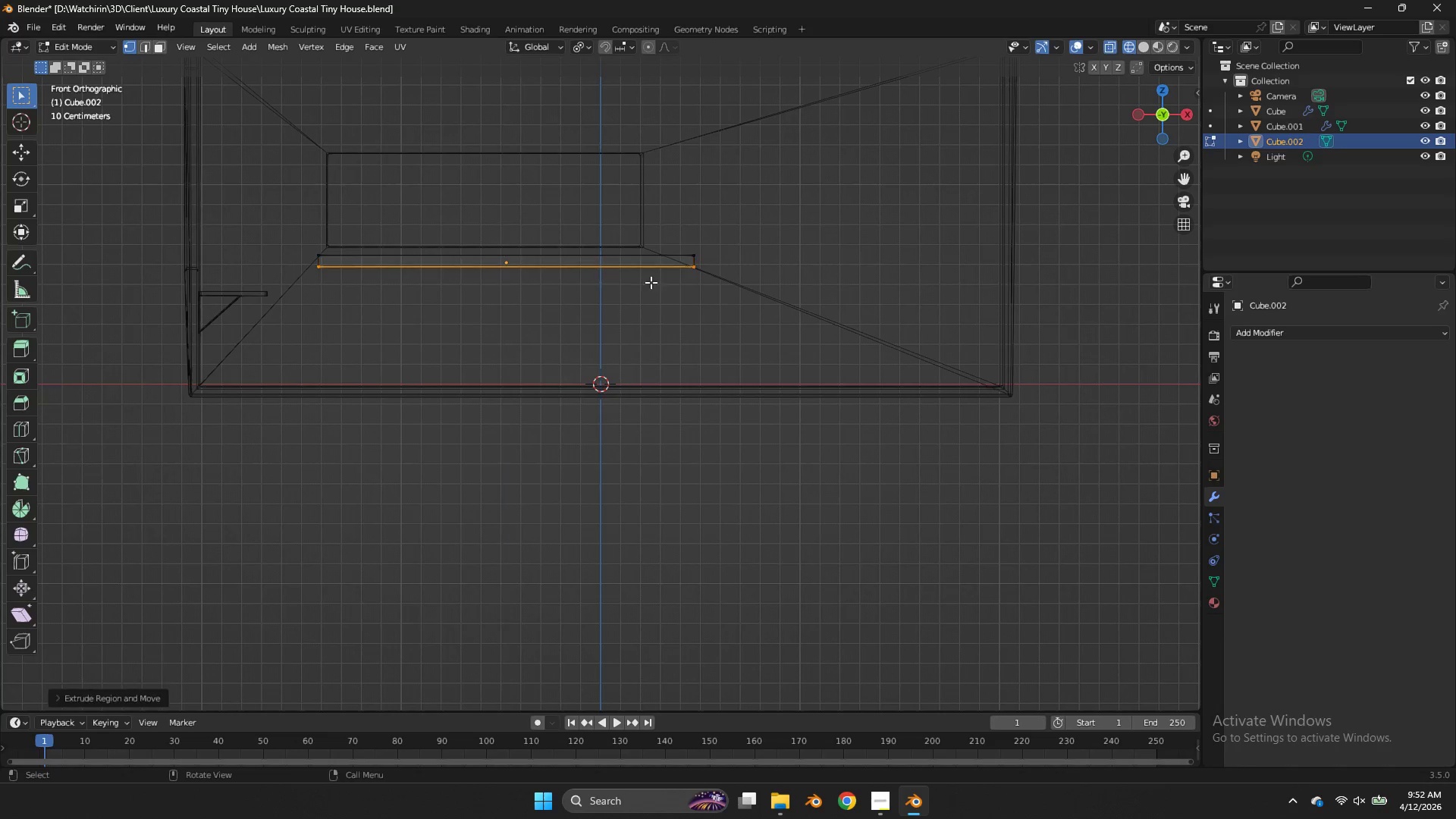 
right_click([651, 282])
 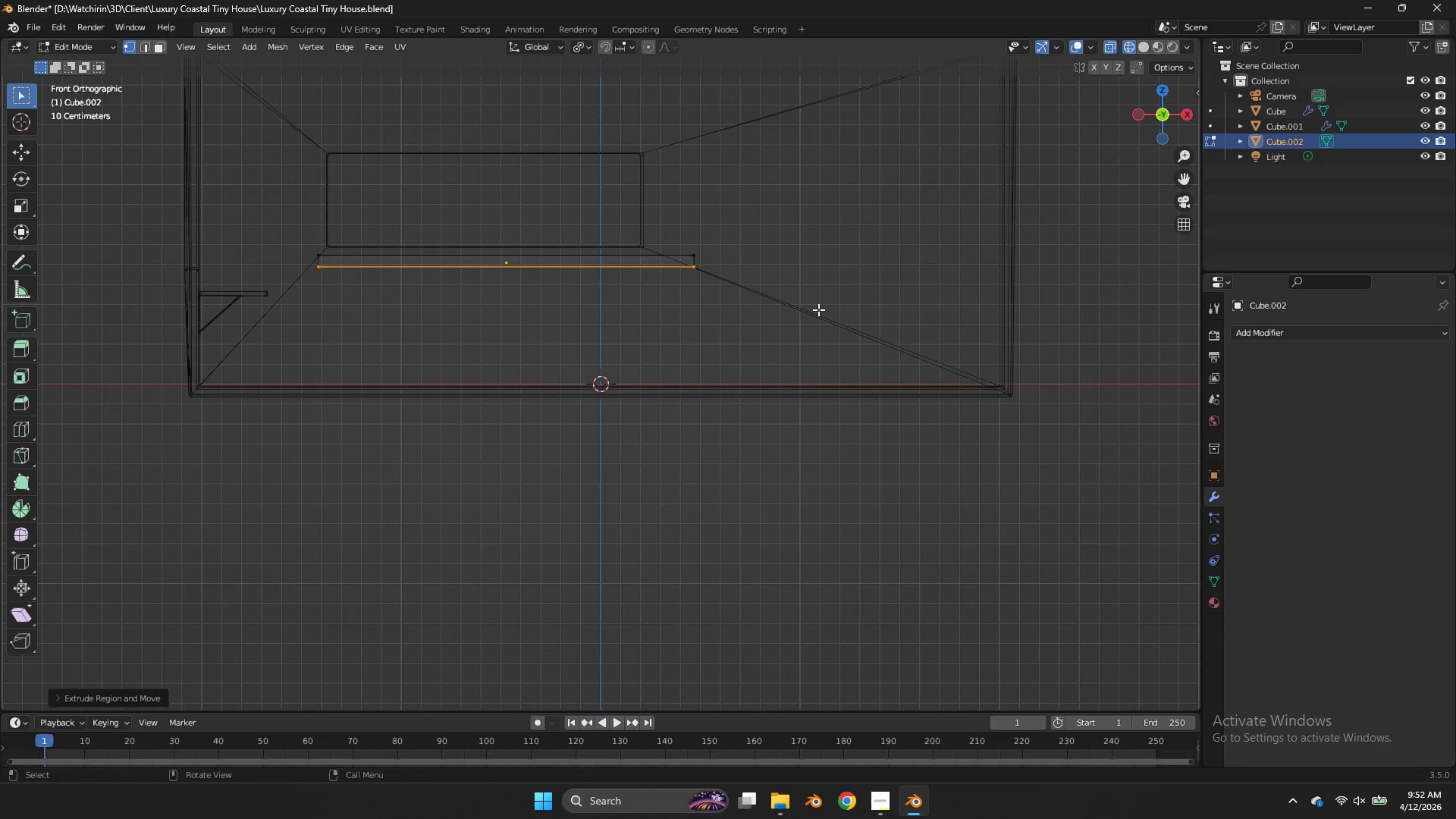 
key(S)
 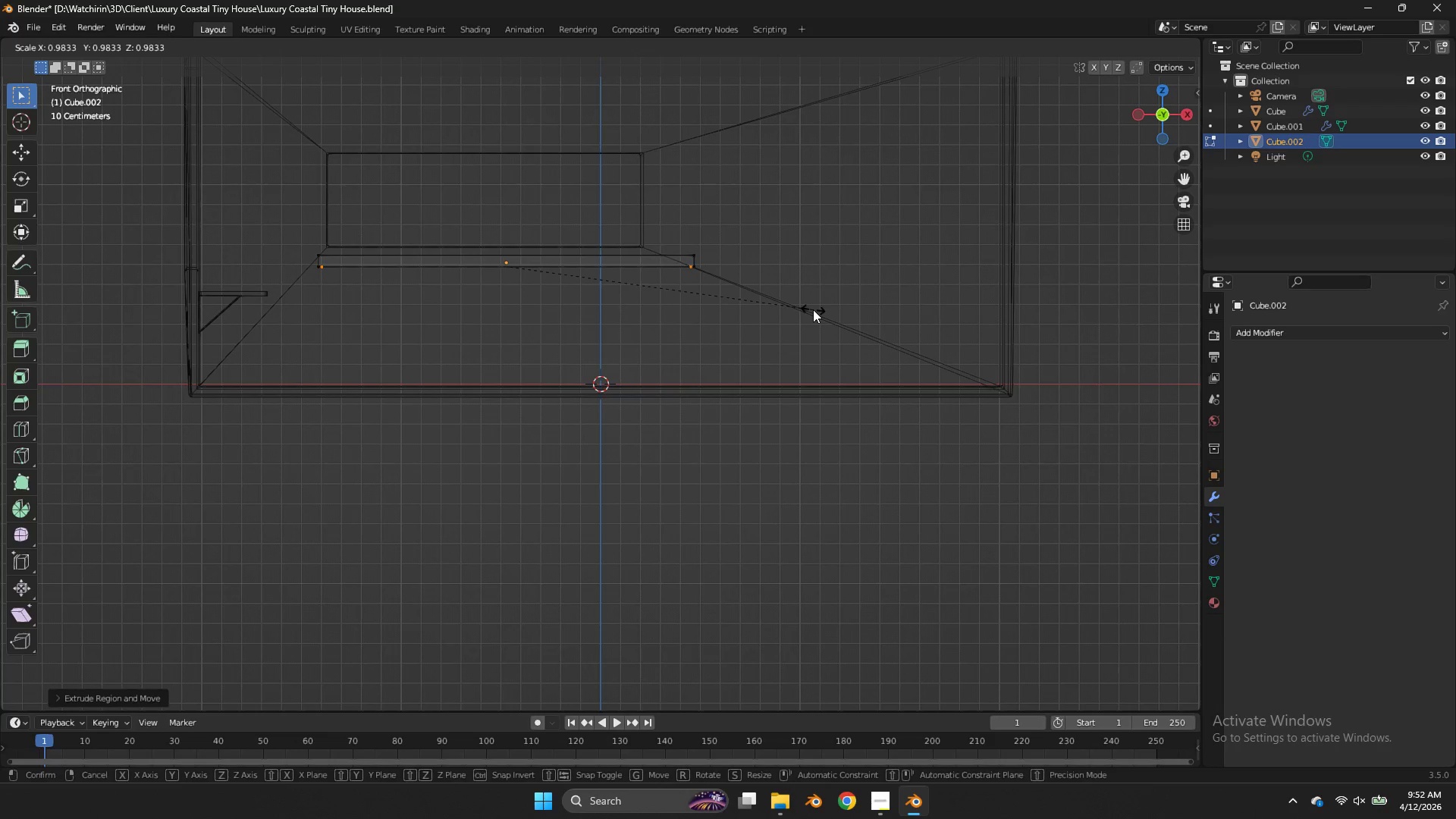 
left_click([813, 309])
 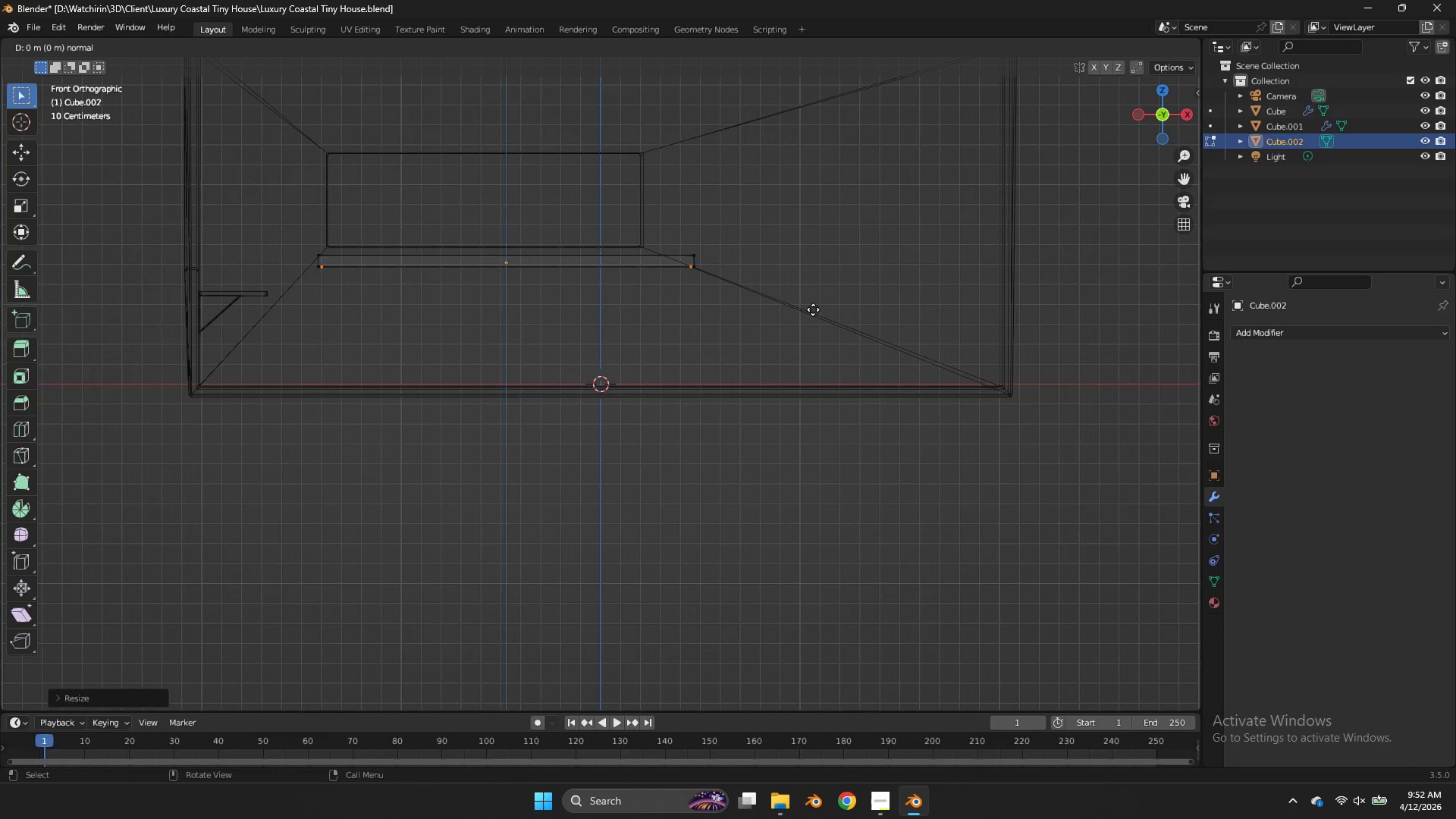 
key(E)
 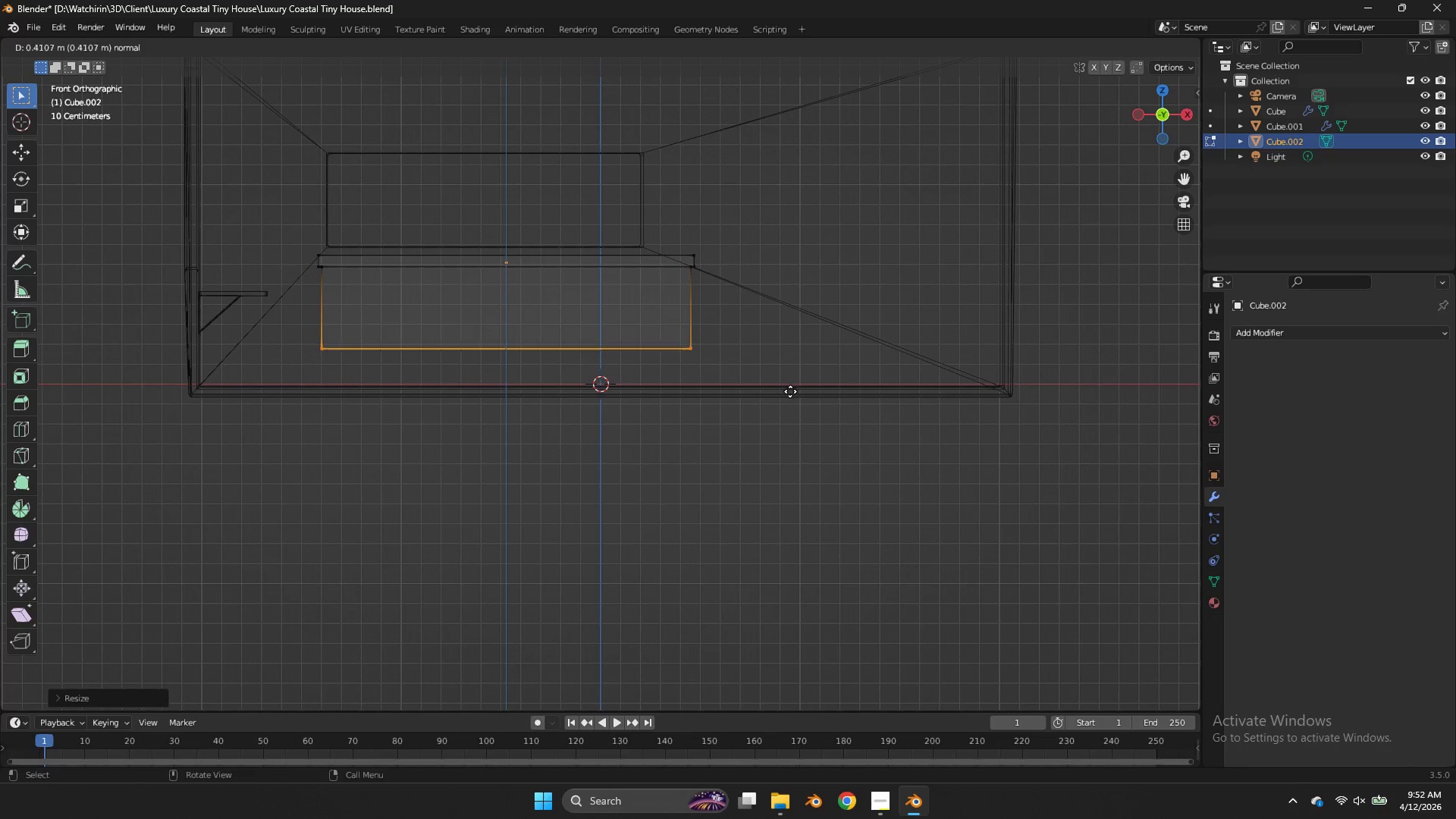 
left_click([783, 404])
 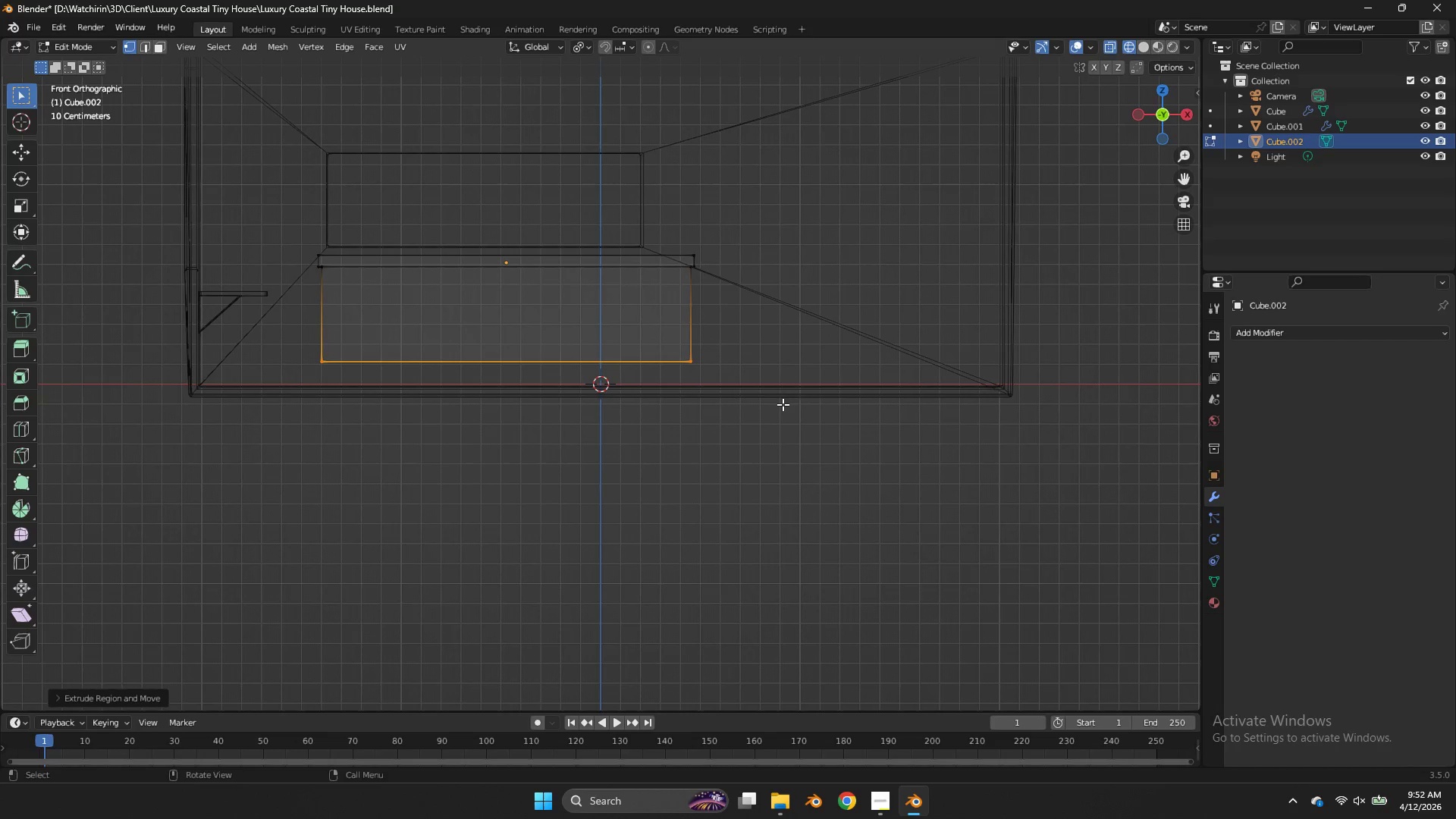 
key(Control+ControlLeft)
 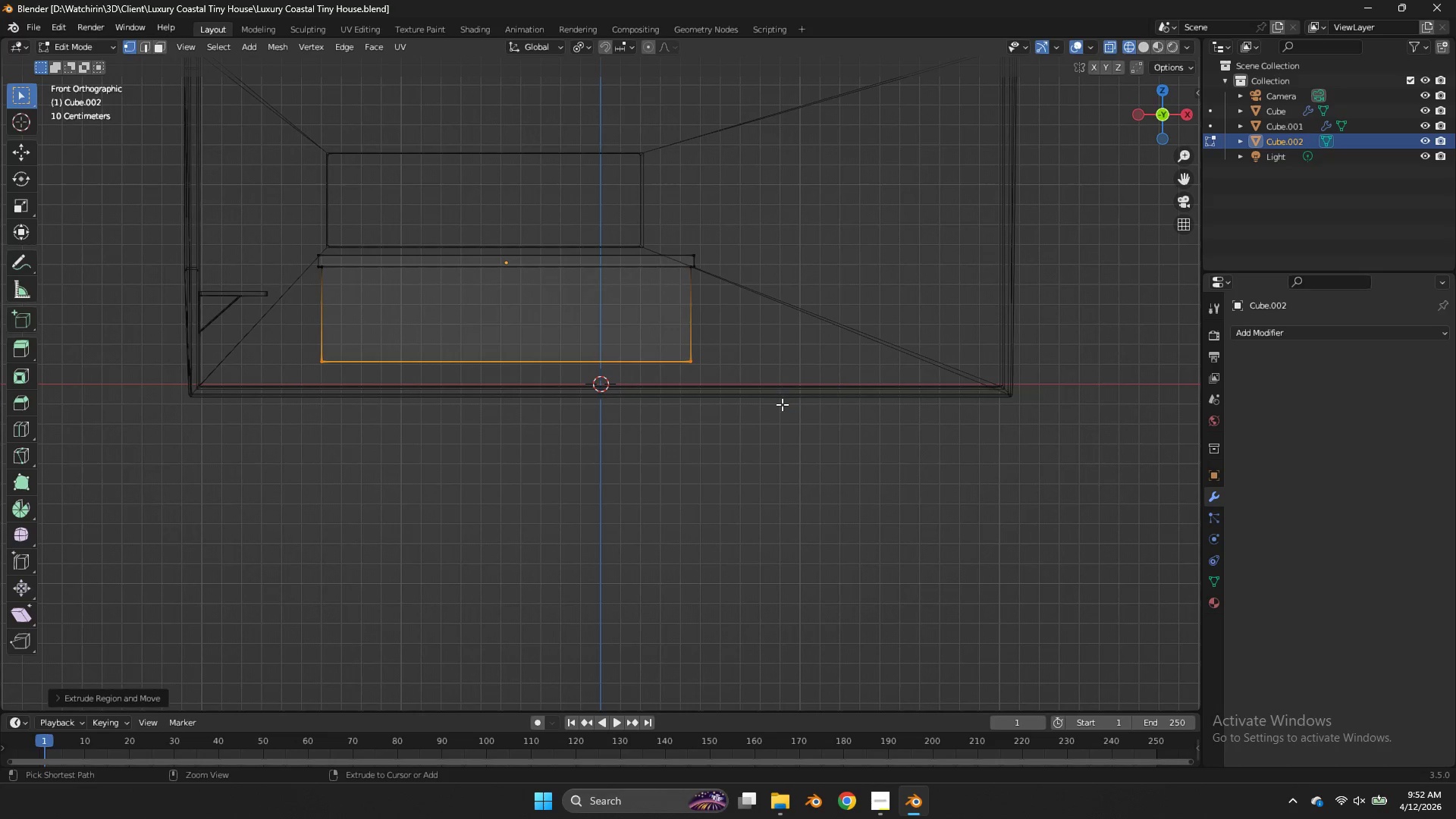 
key(Control+S)
 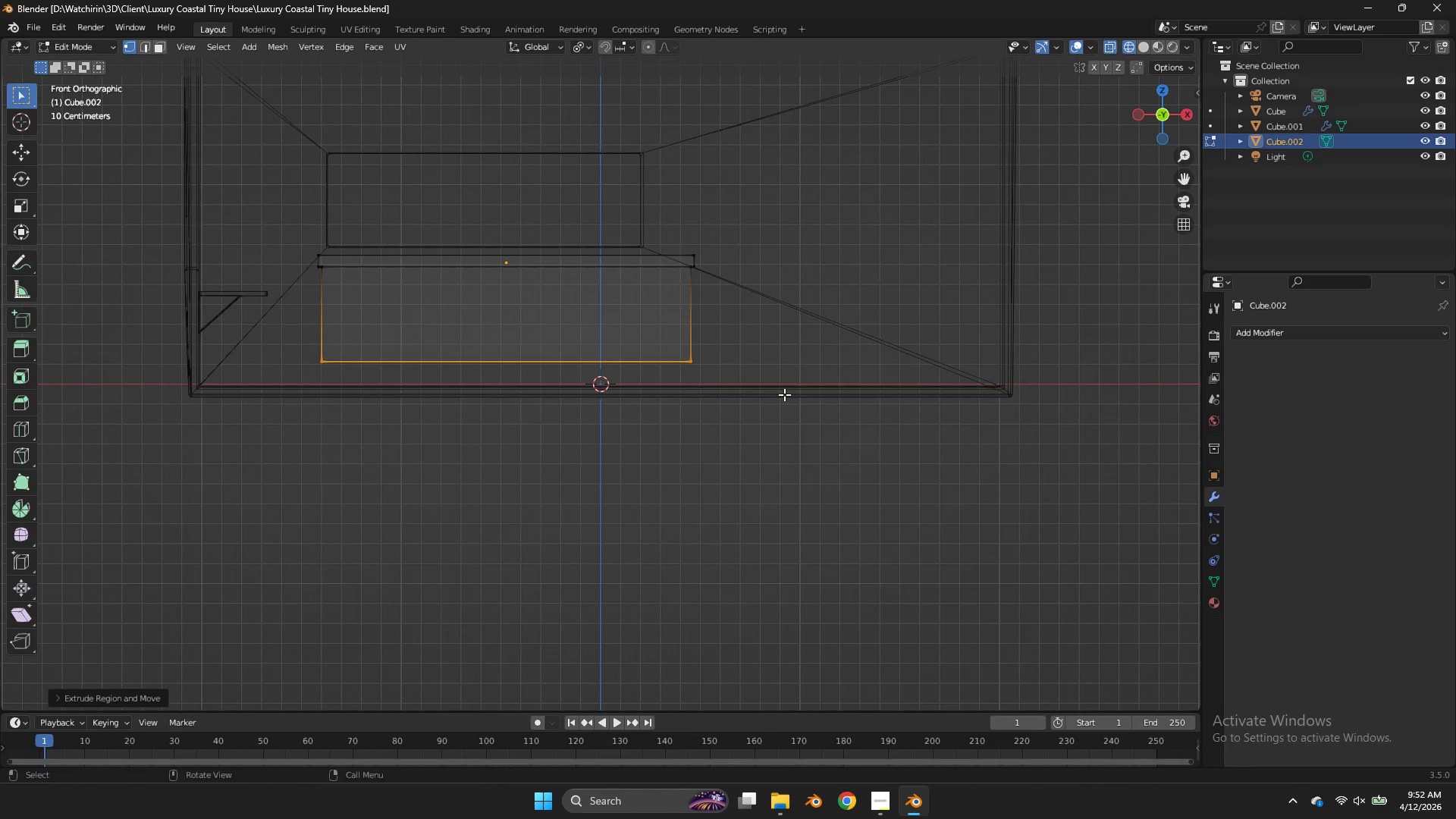 
wait(21.59)
 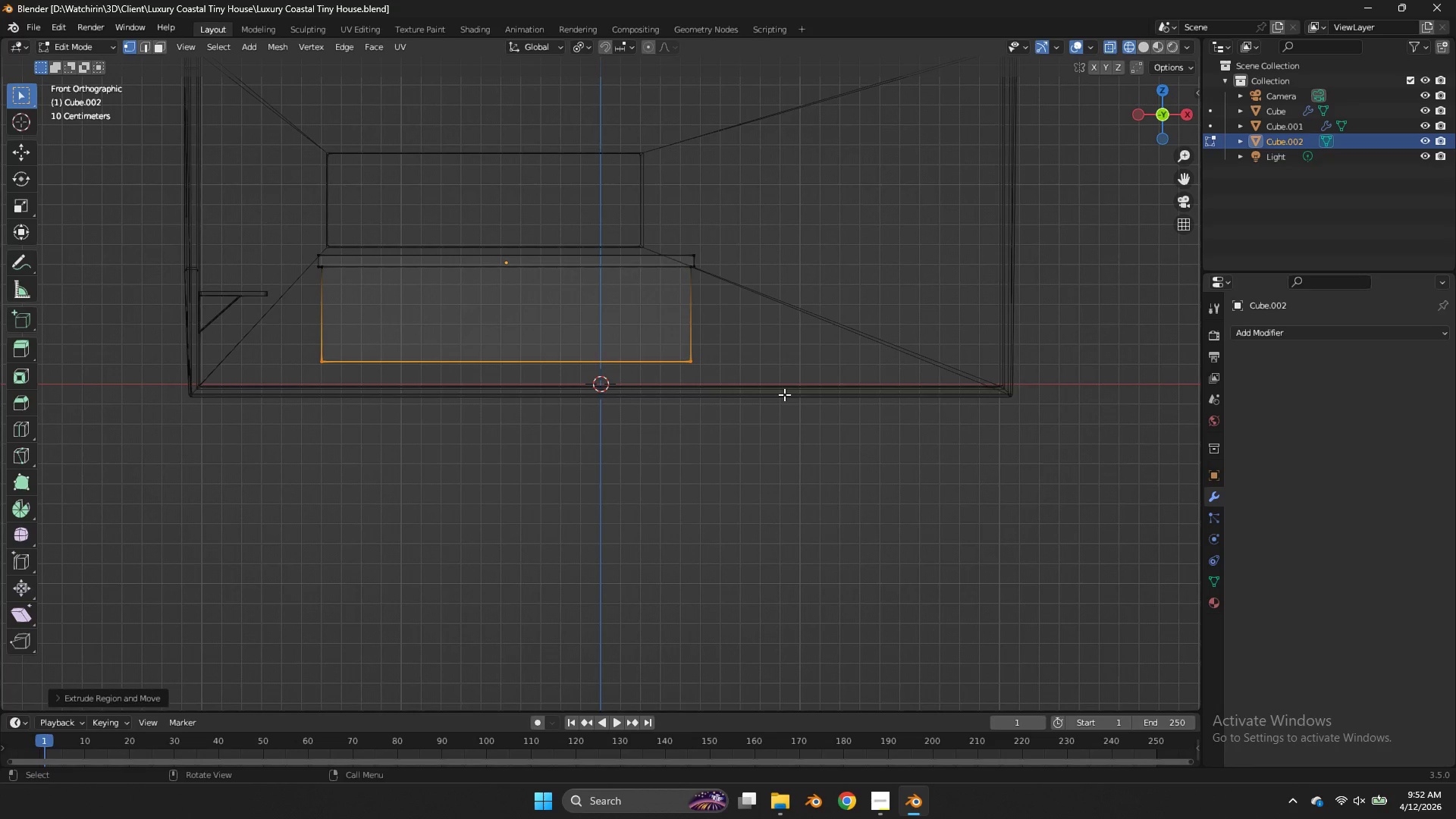 
scroll: coordinate [742, 321], scroll_direction: up, amount: 3.0
 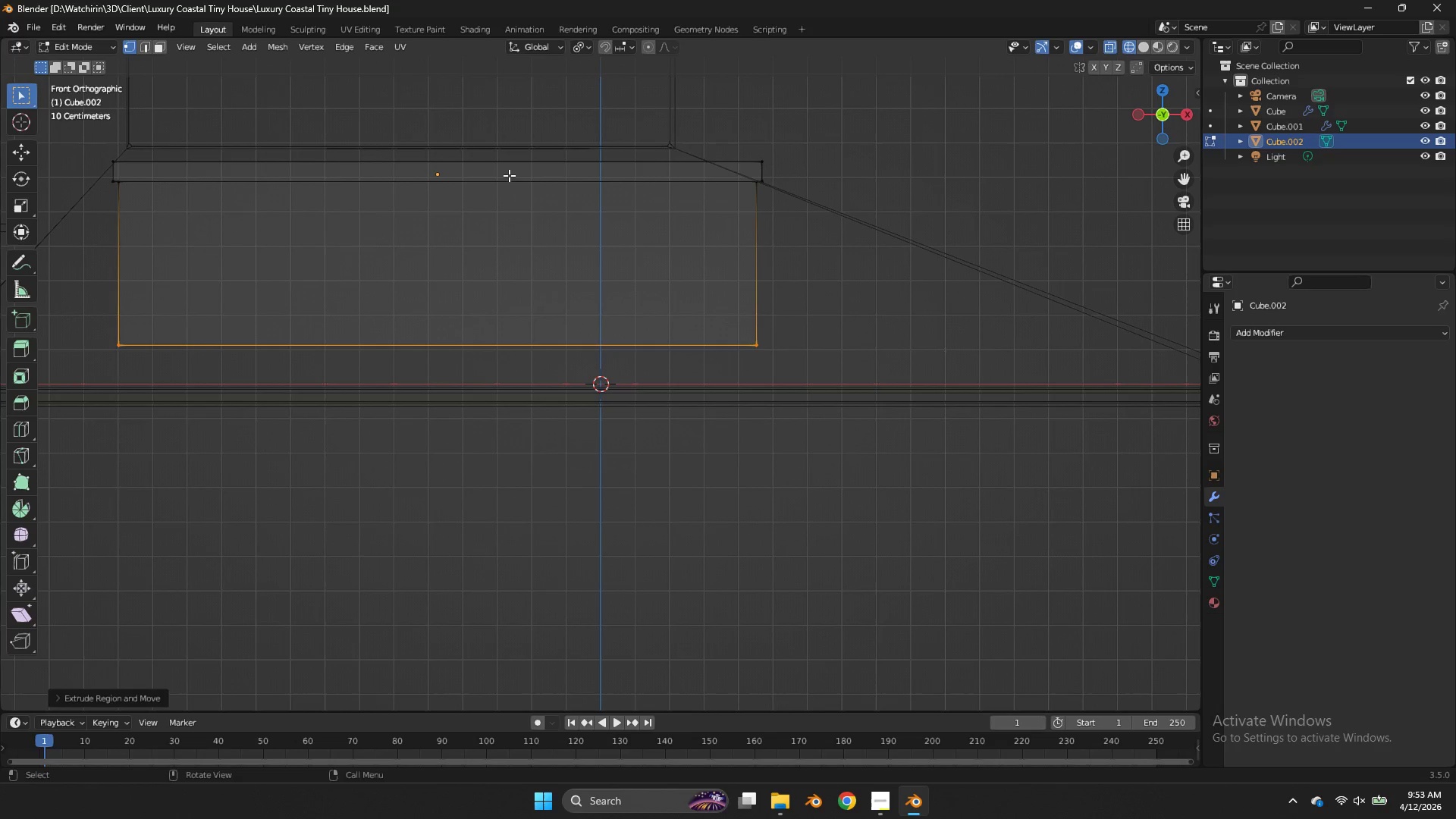 
key(Control+R)
 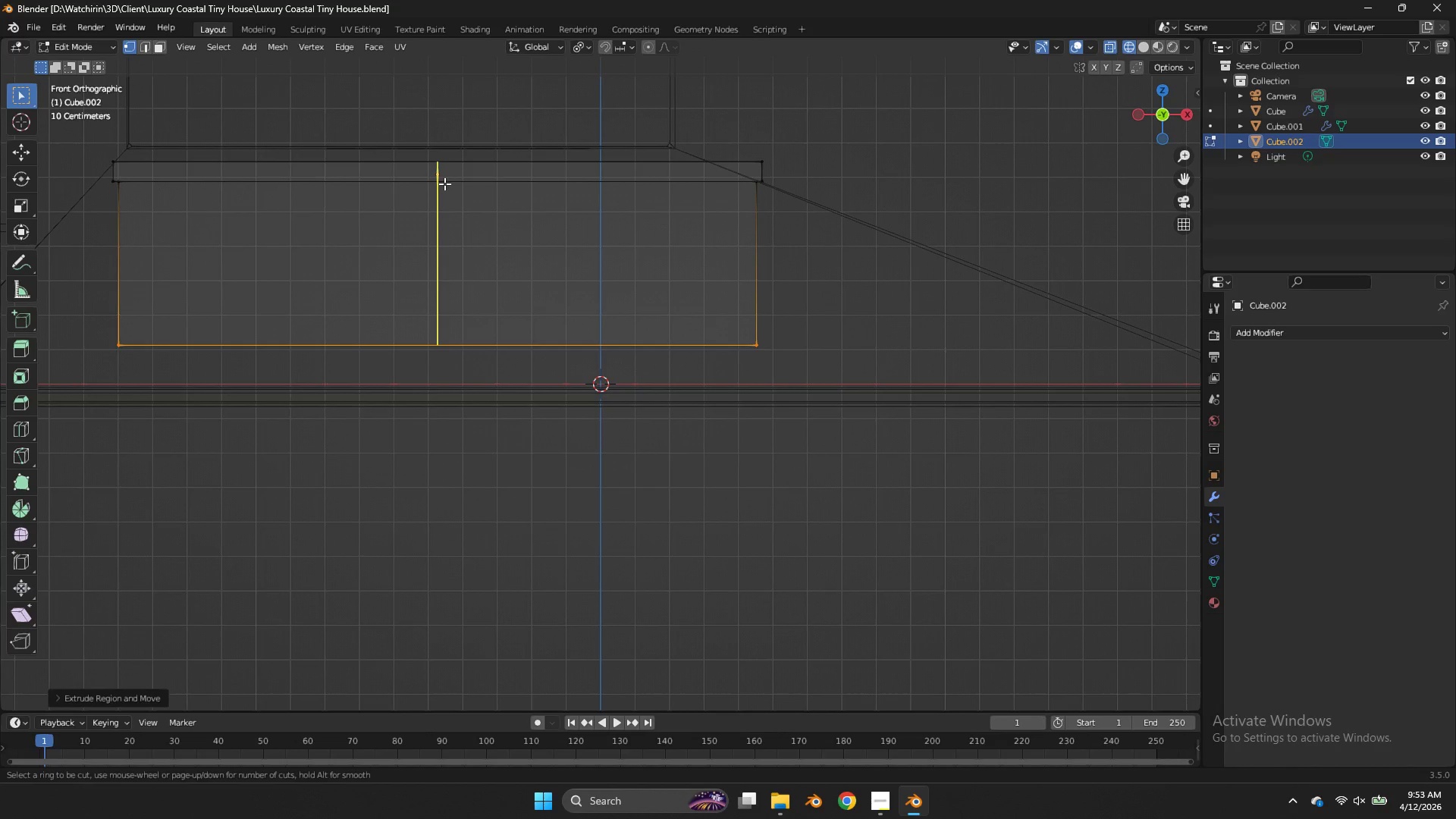 
right_click([444, 184])
 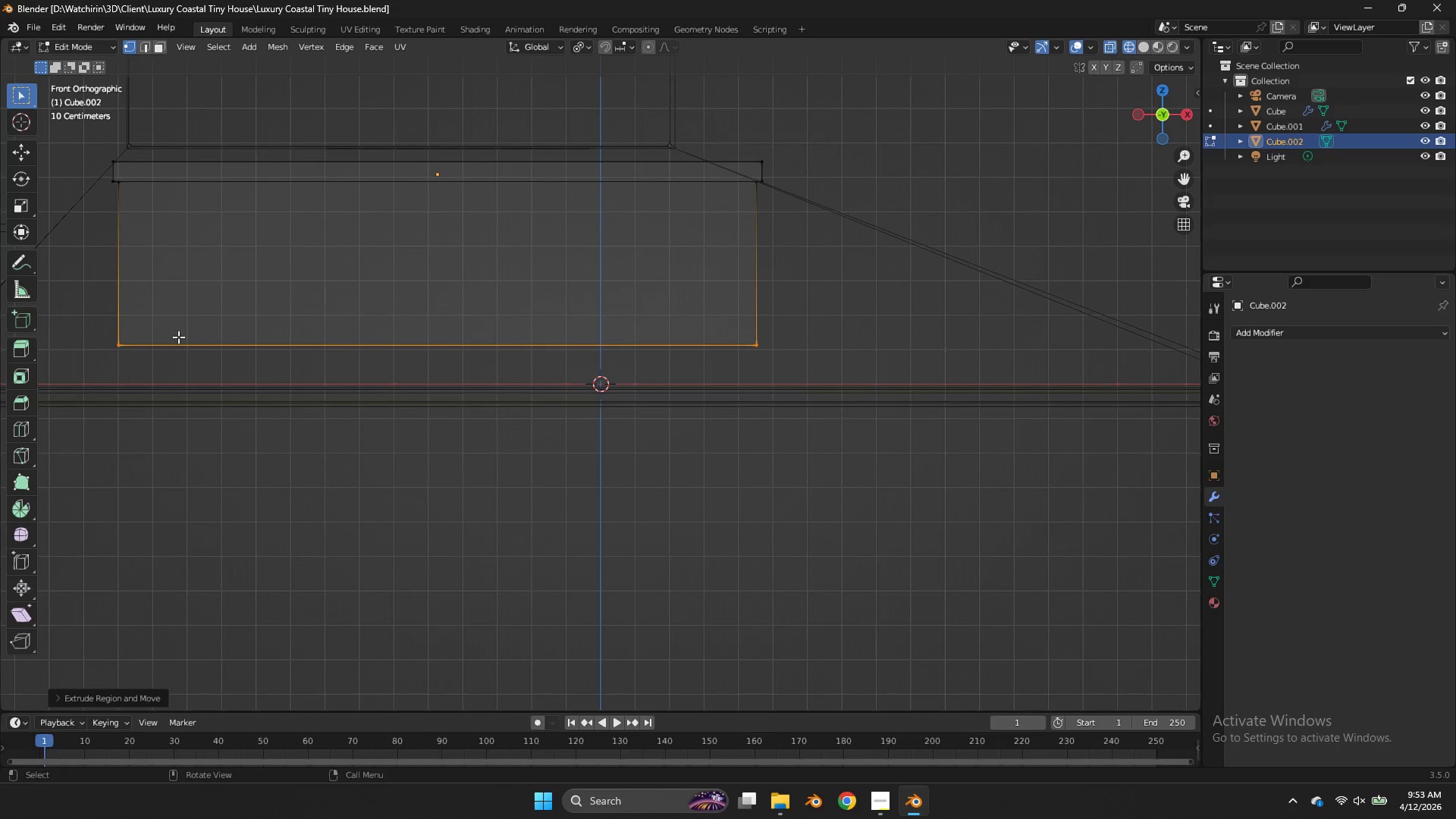 
key(Control+ControlLeft)
 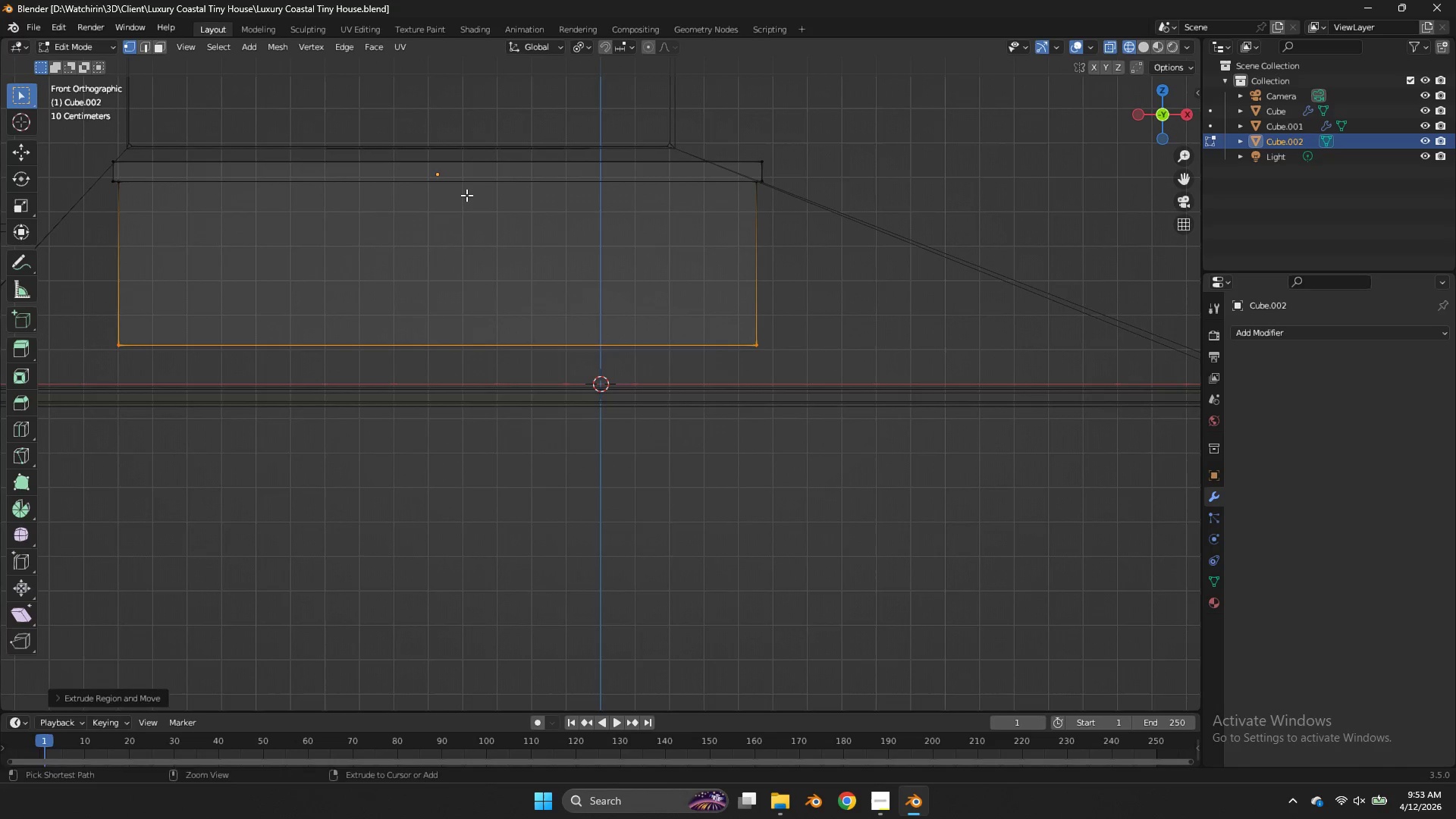 
key(Control+R)
 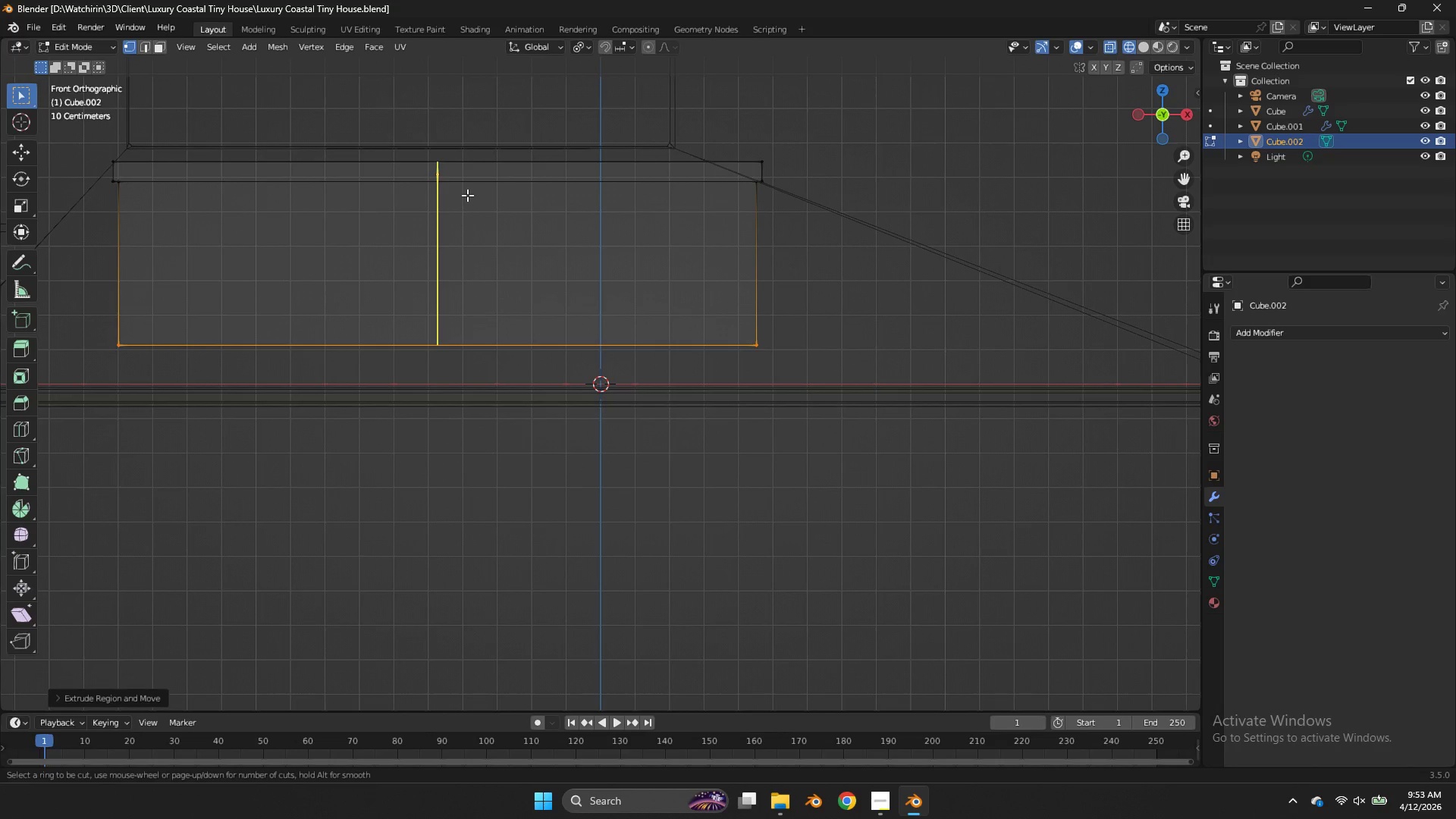 
scroll: coordinate [467, 195], scroll_direction: up, amount: 1.0
 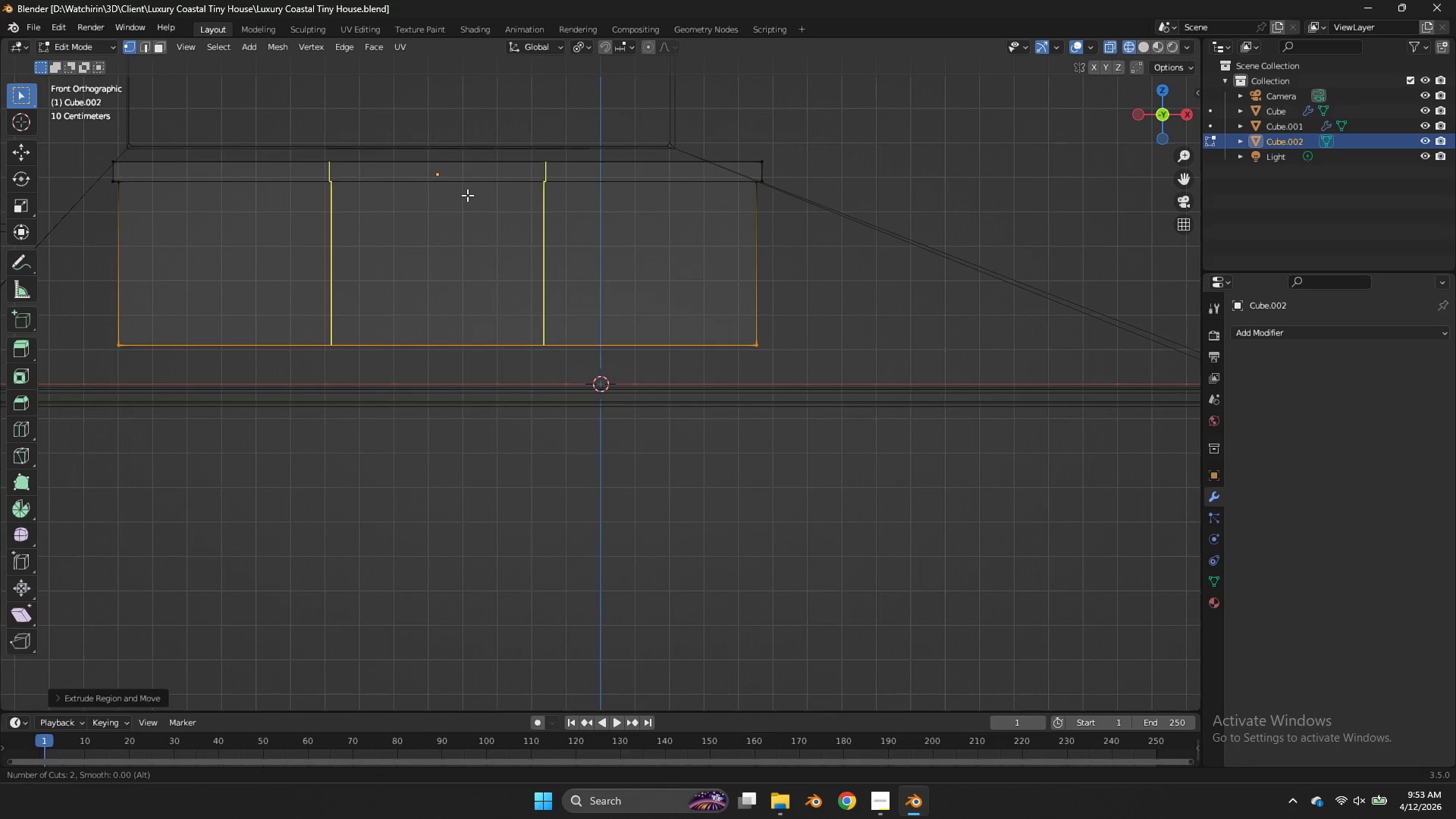 
left_click([467, 195])
 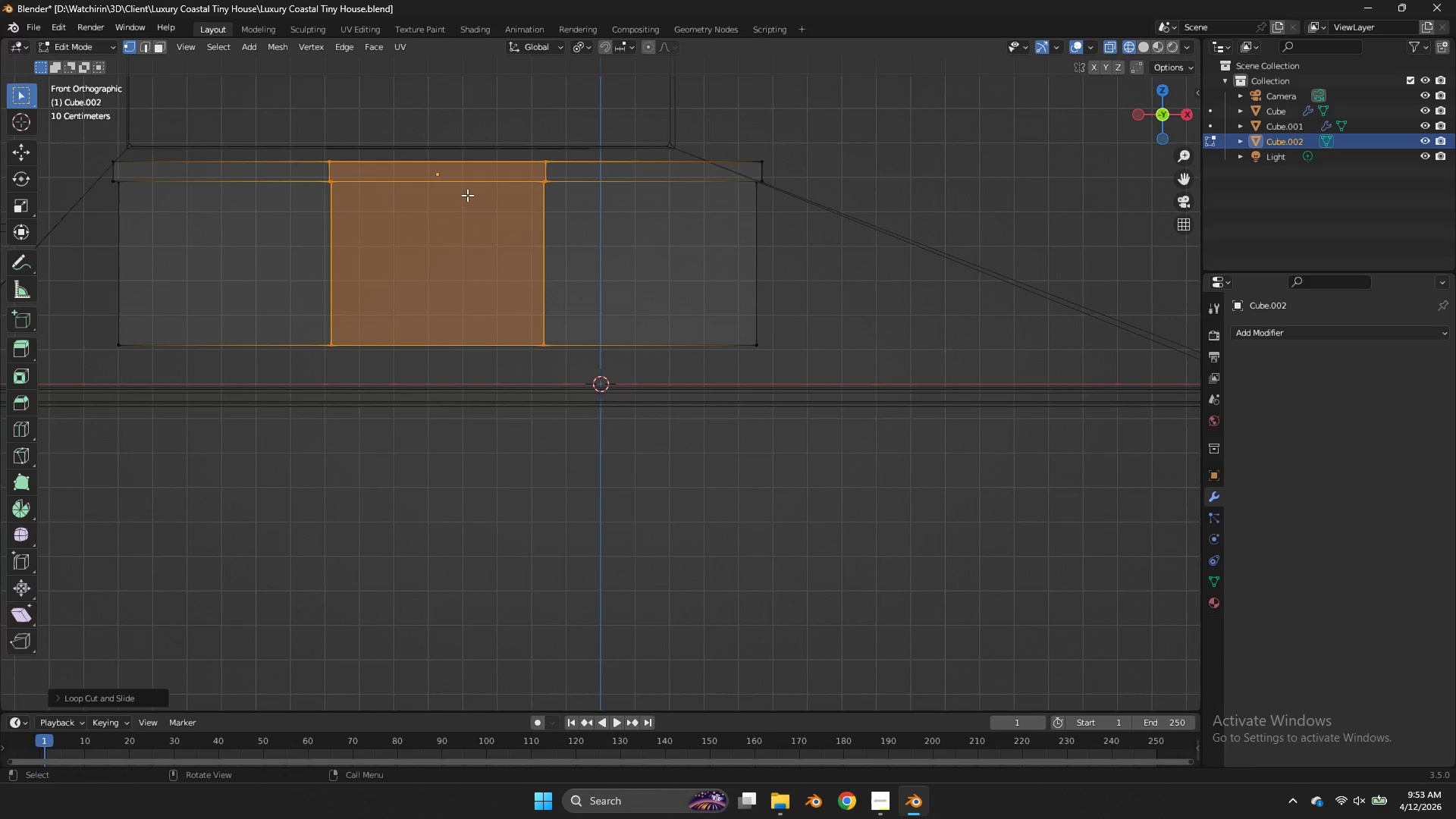 
right_click([467, 195])
 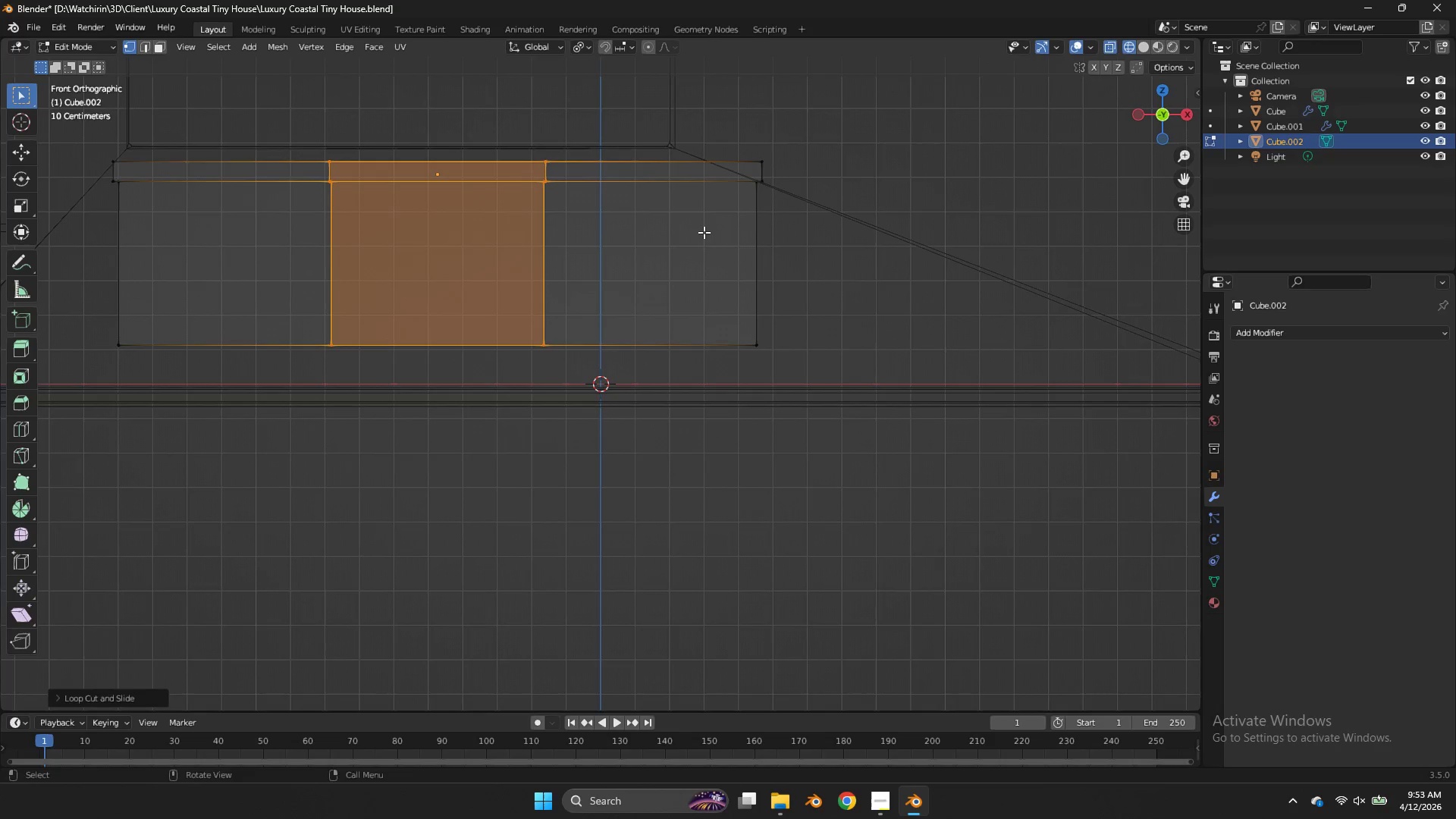 
type(sx)
 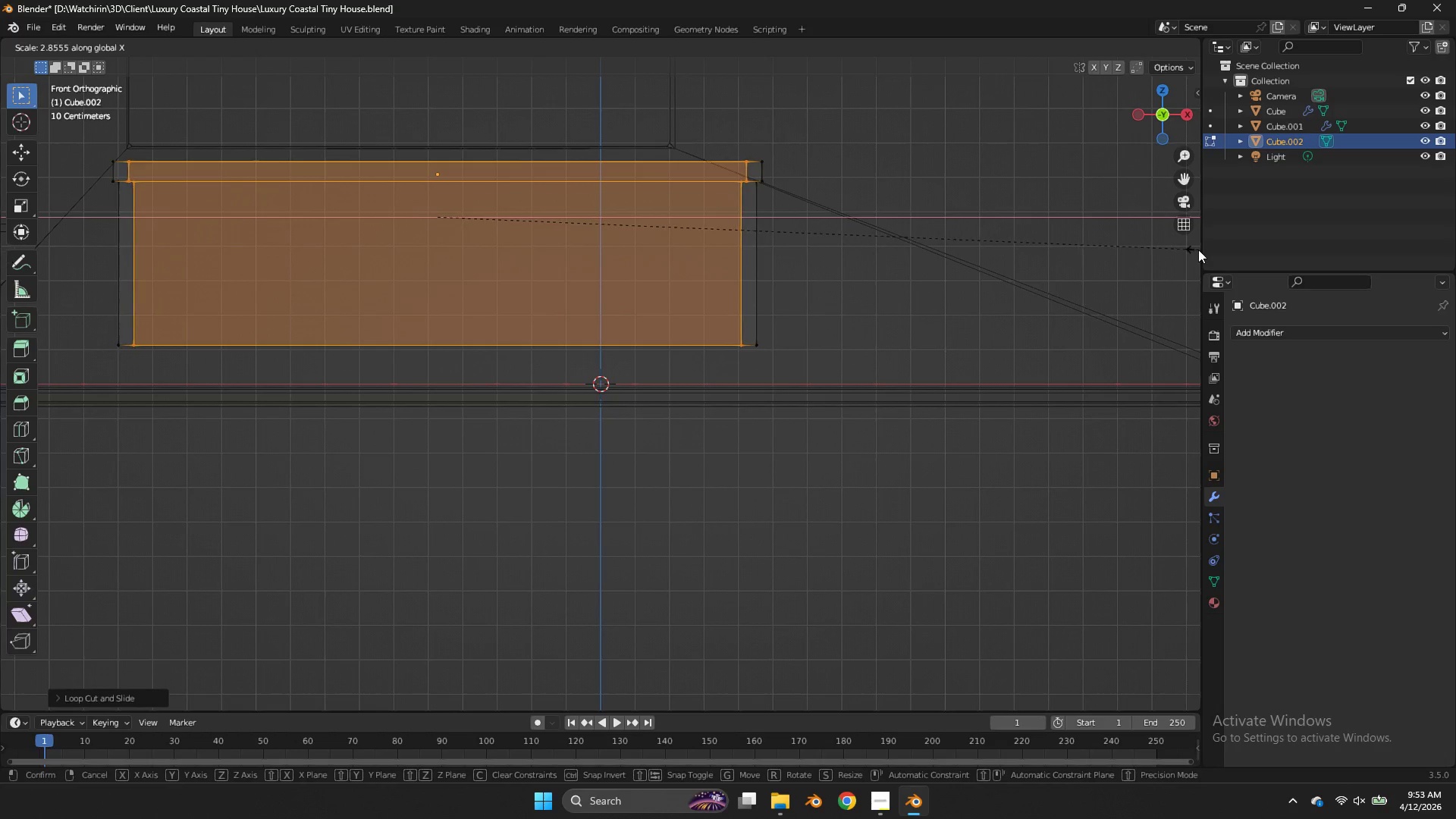 
left_click([1191, 249])
 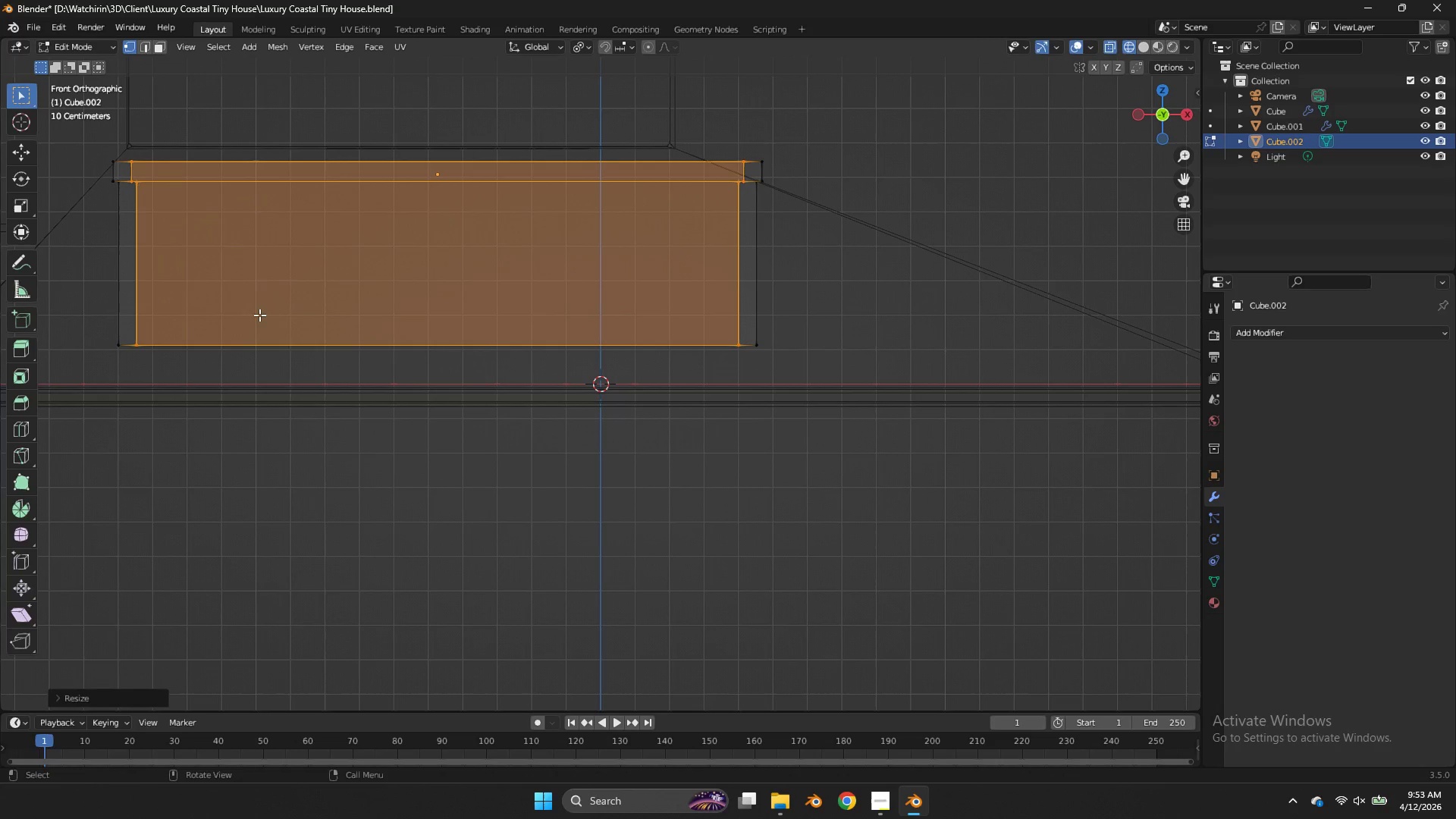 
left_click_drag(start_coordinate=[247, 313], to_coordinate=[98, 398])
 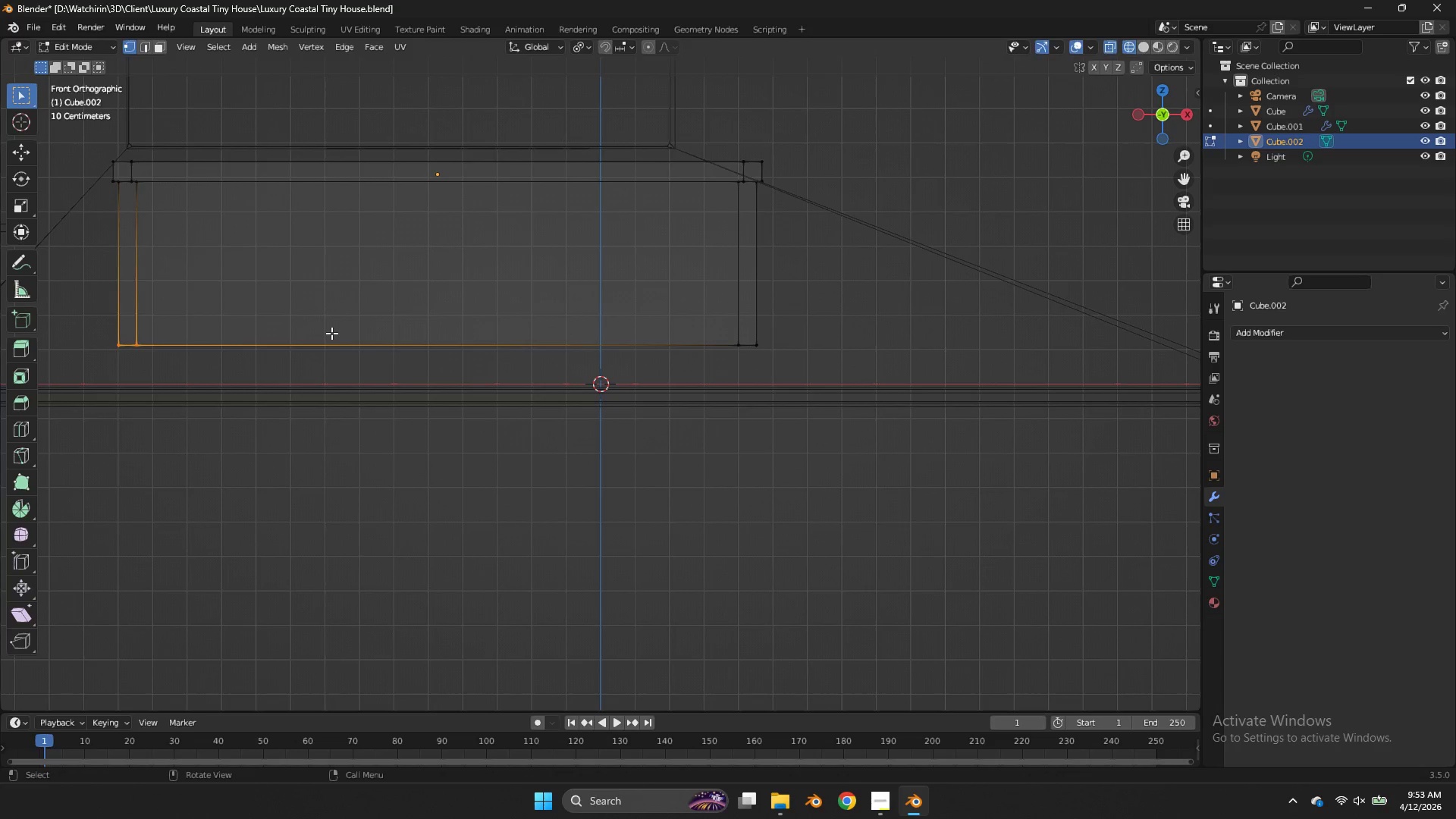 
key(E)
 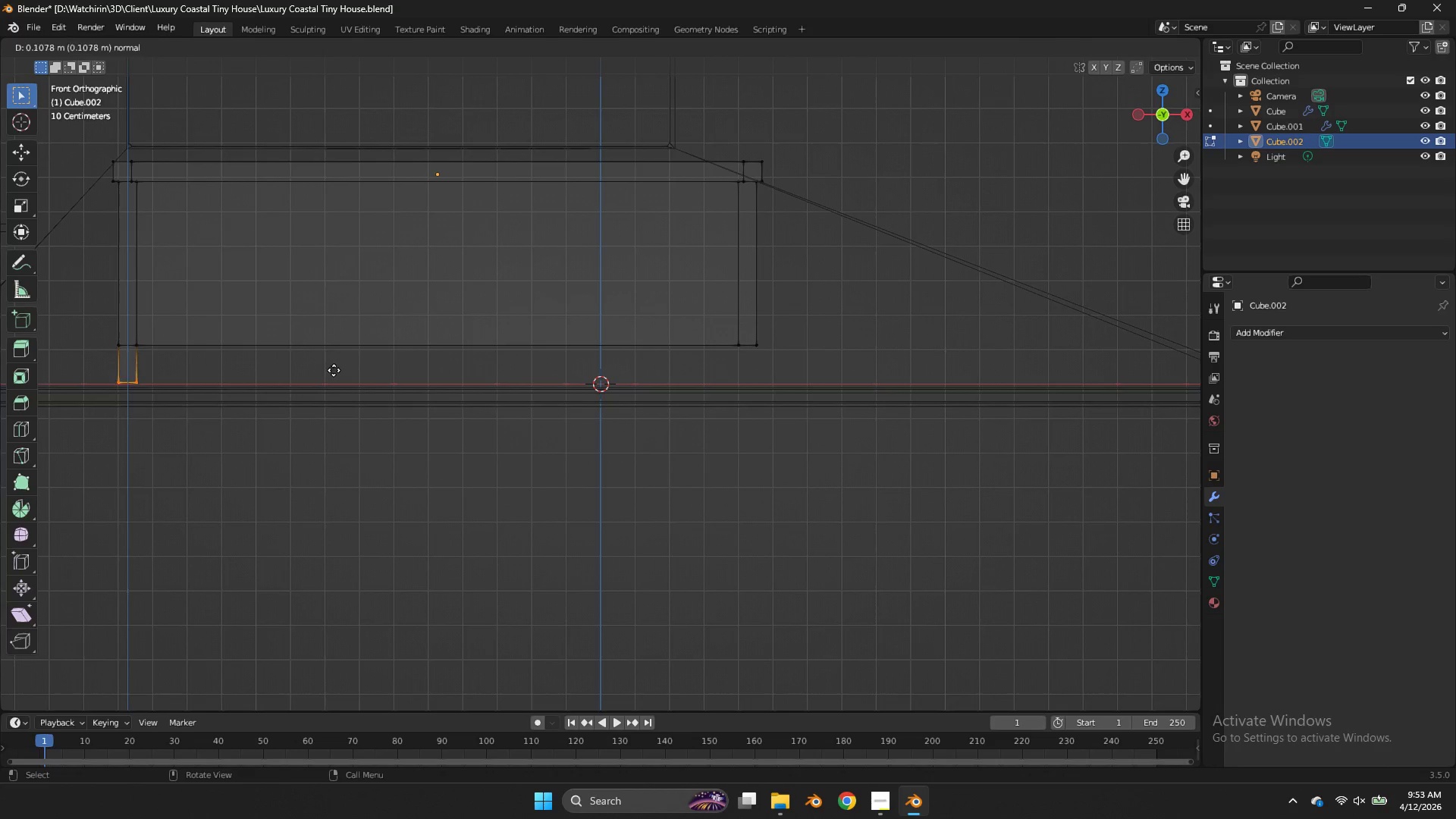 
right_click([334, 370])
 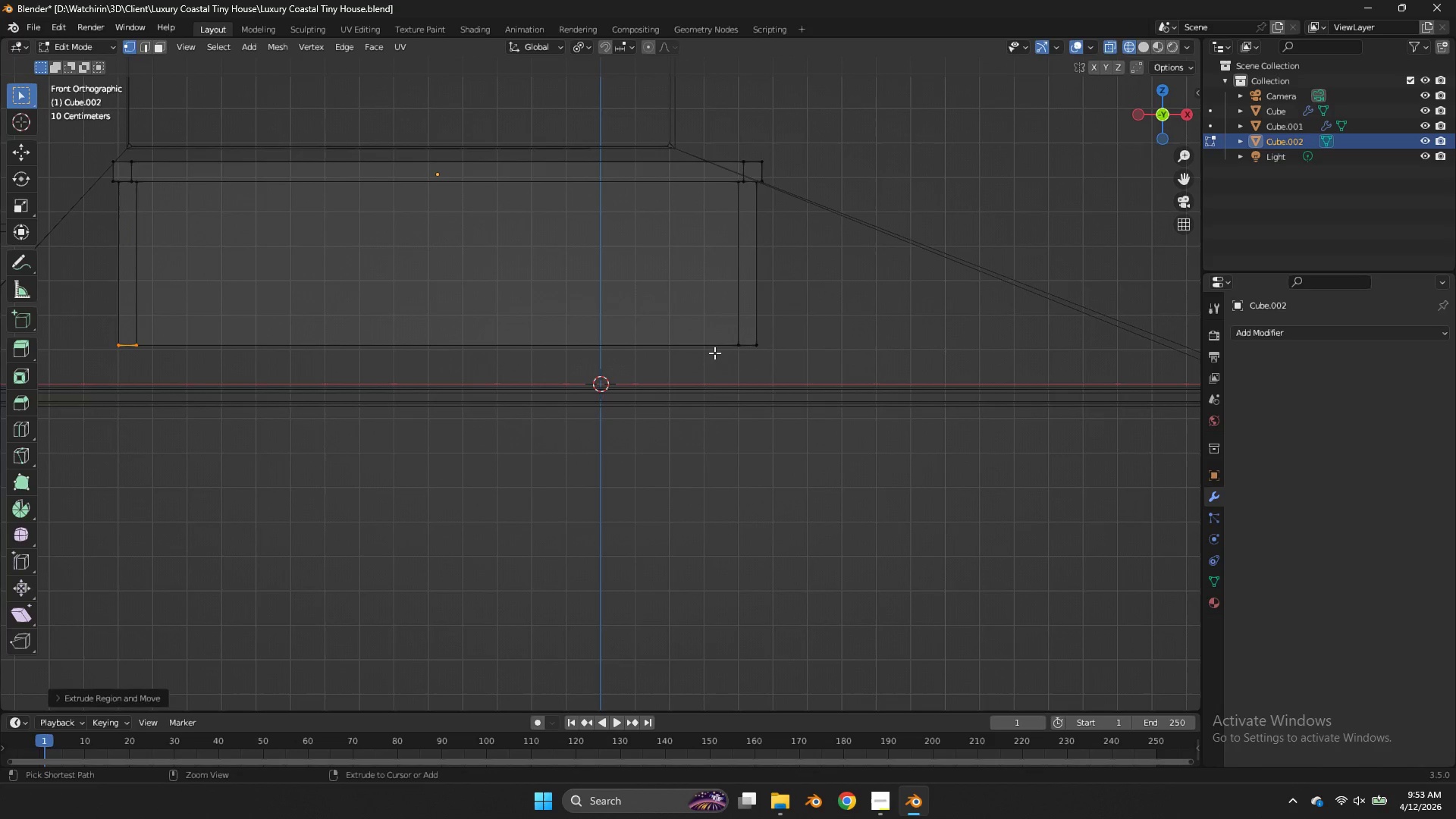 
key(Control+Z)
 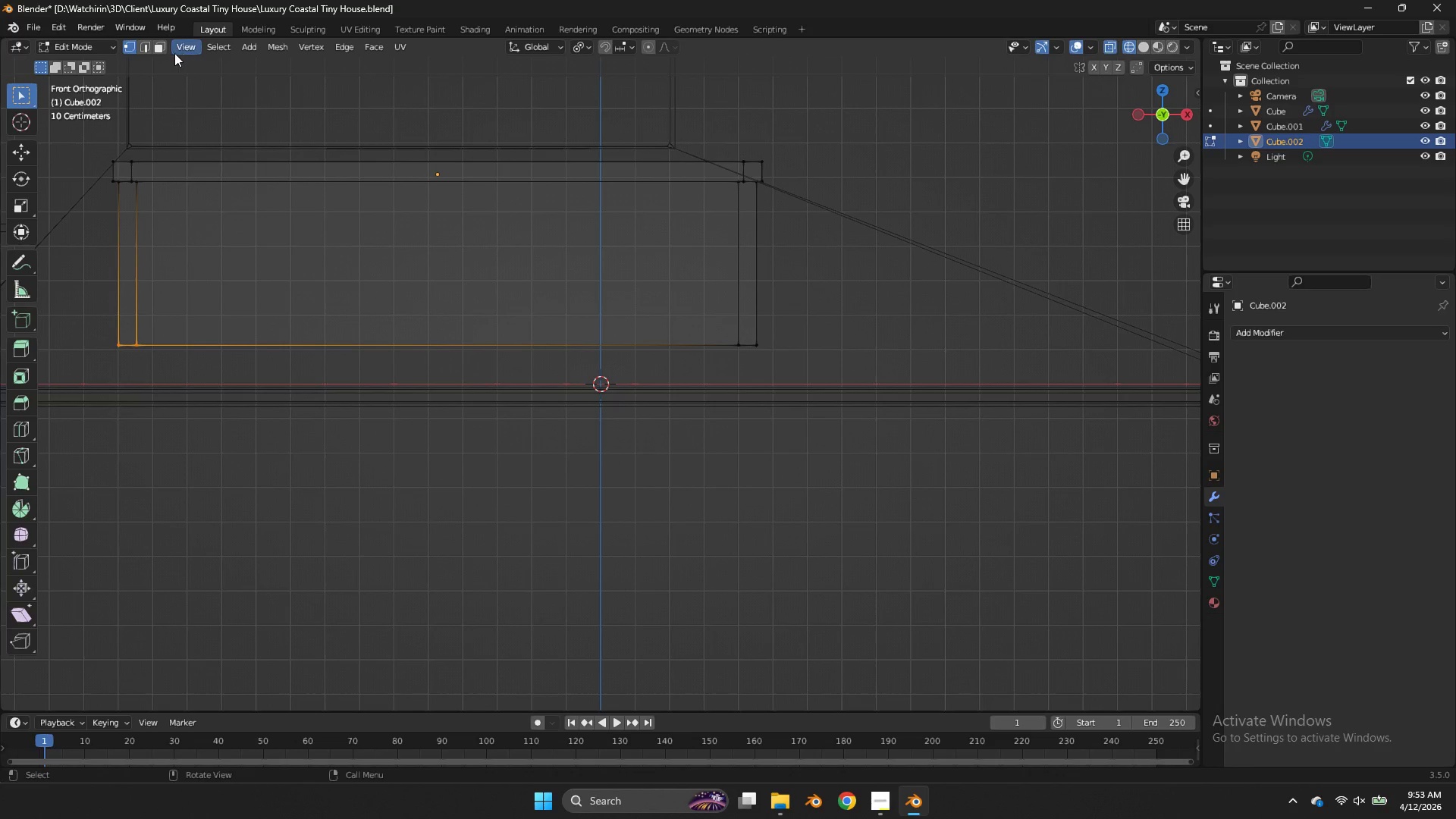 
left_click([146, 50])
 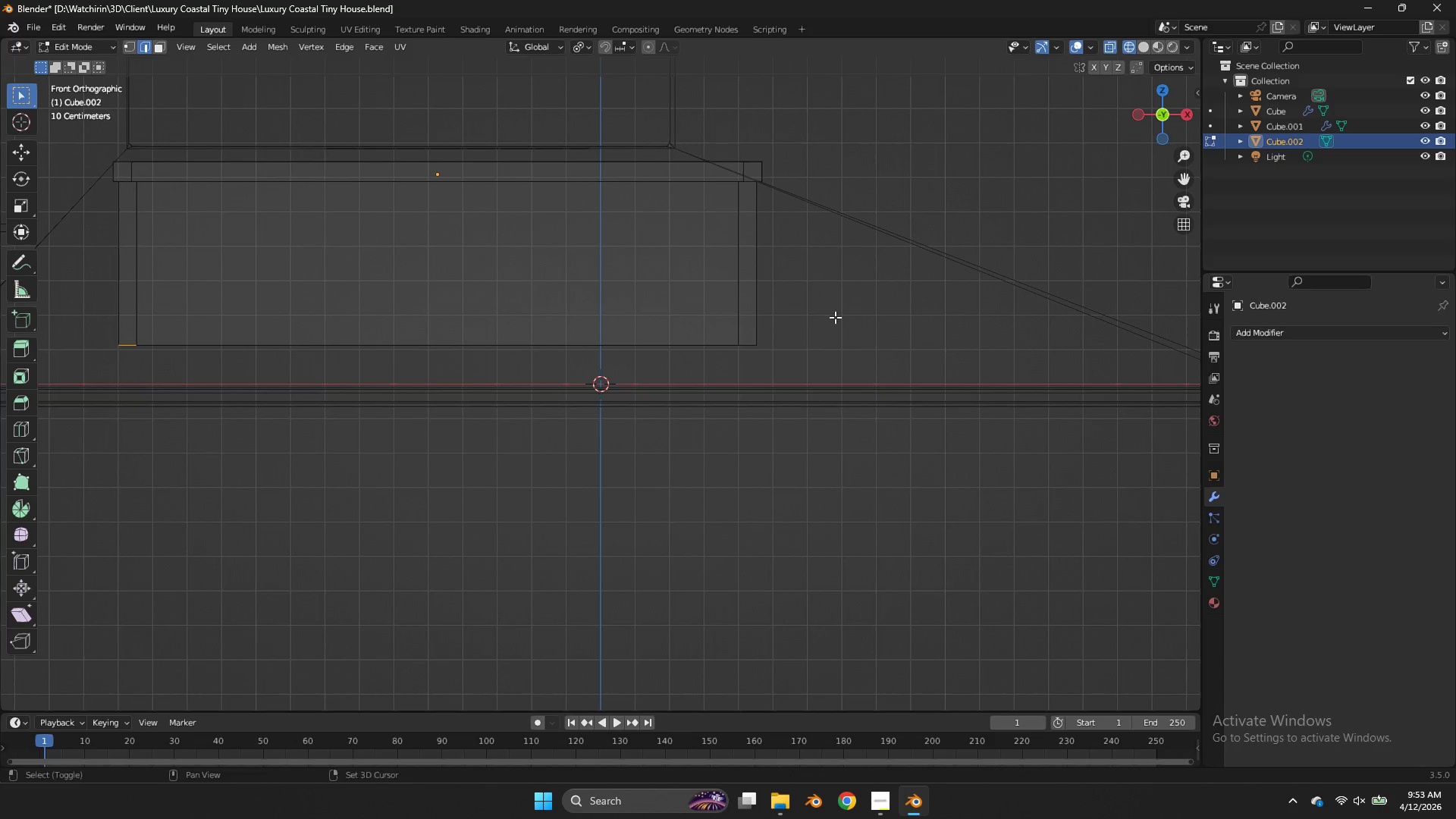 
hold_key(key=ShiftLeft, duration=0.66)
left_click_drag(start_coordinate=[837, 318], to_coordinate=[680, 388])
 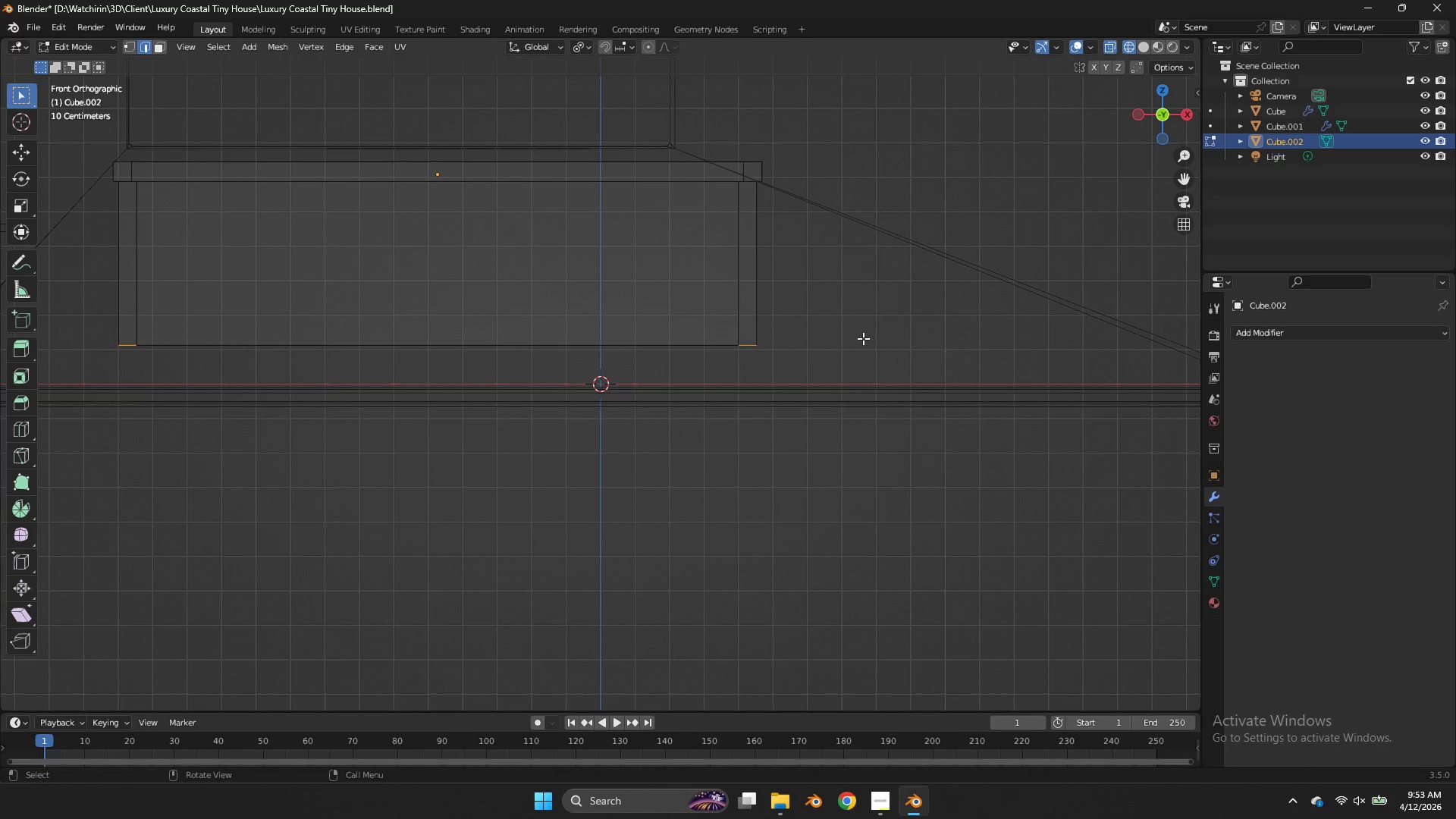 
key(E)
 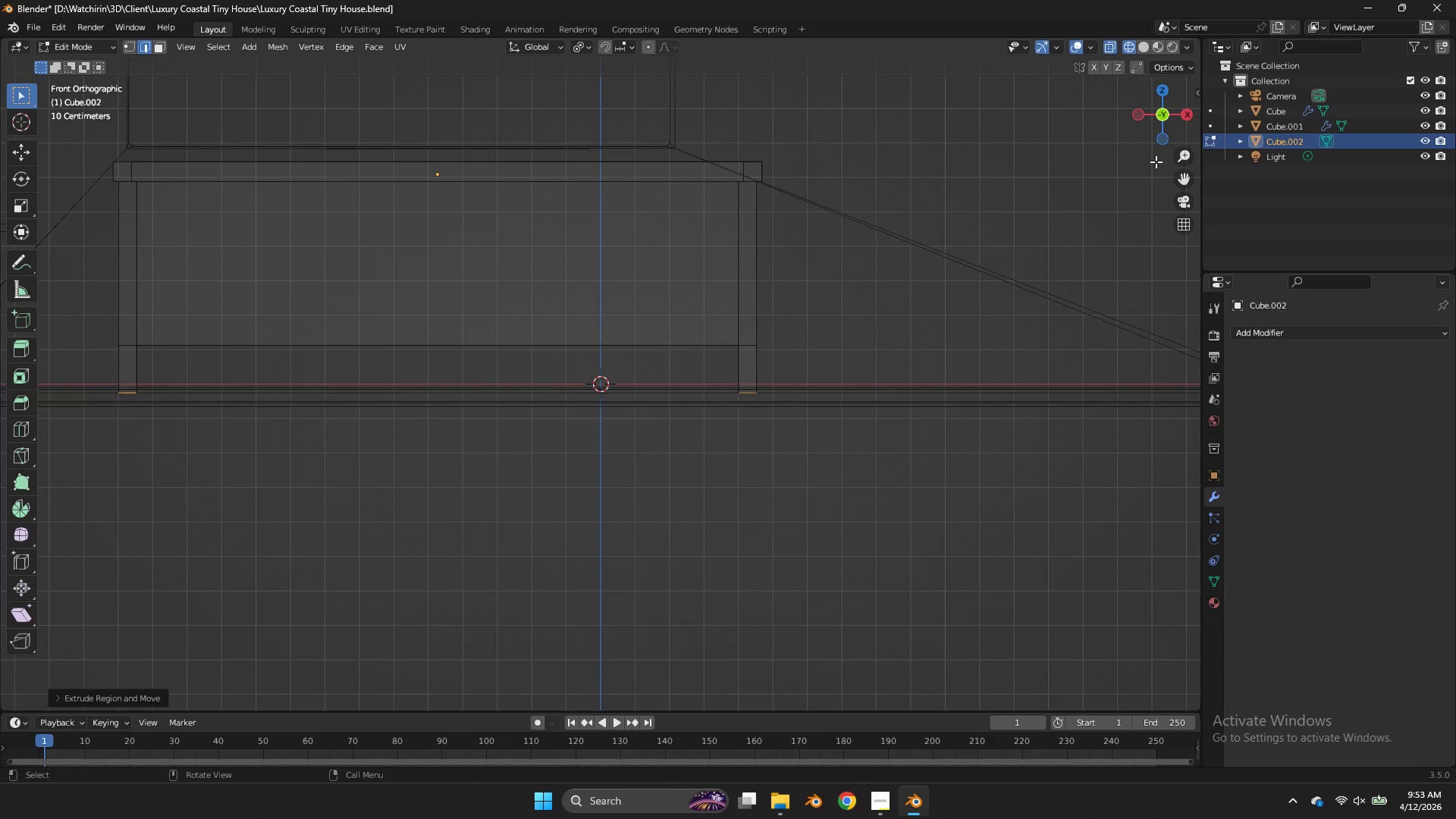 
left_click_drag(start_coordinate=[1159, 131], to_coordinate=[1023, 155])
 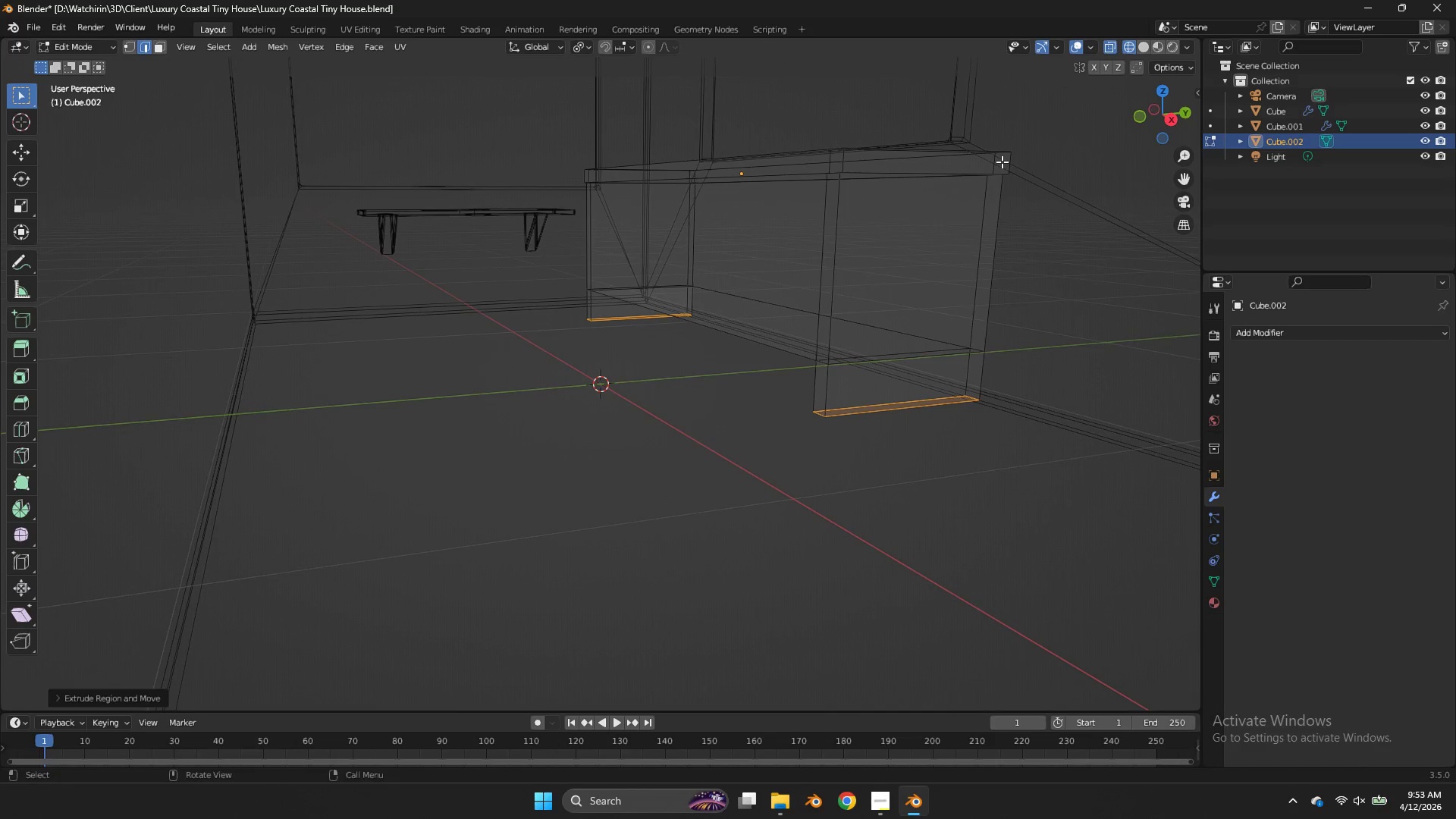 
key(NumpadDivide)
 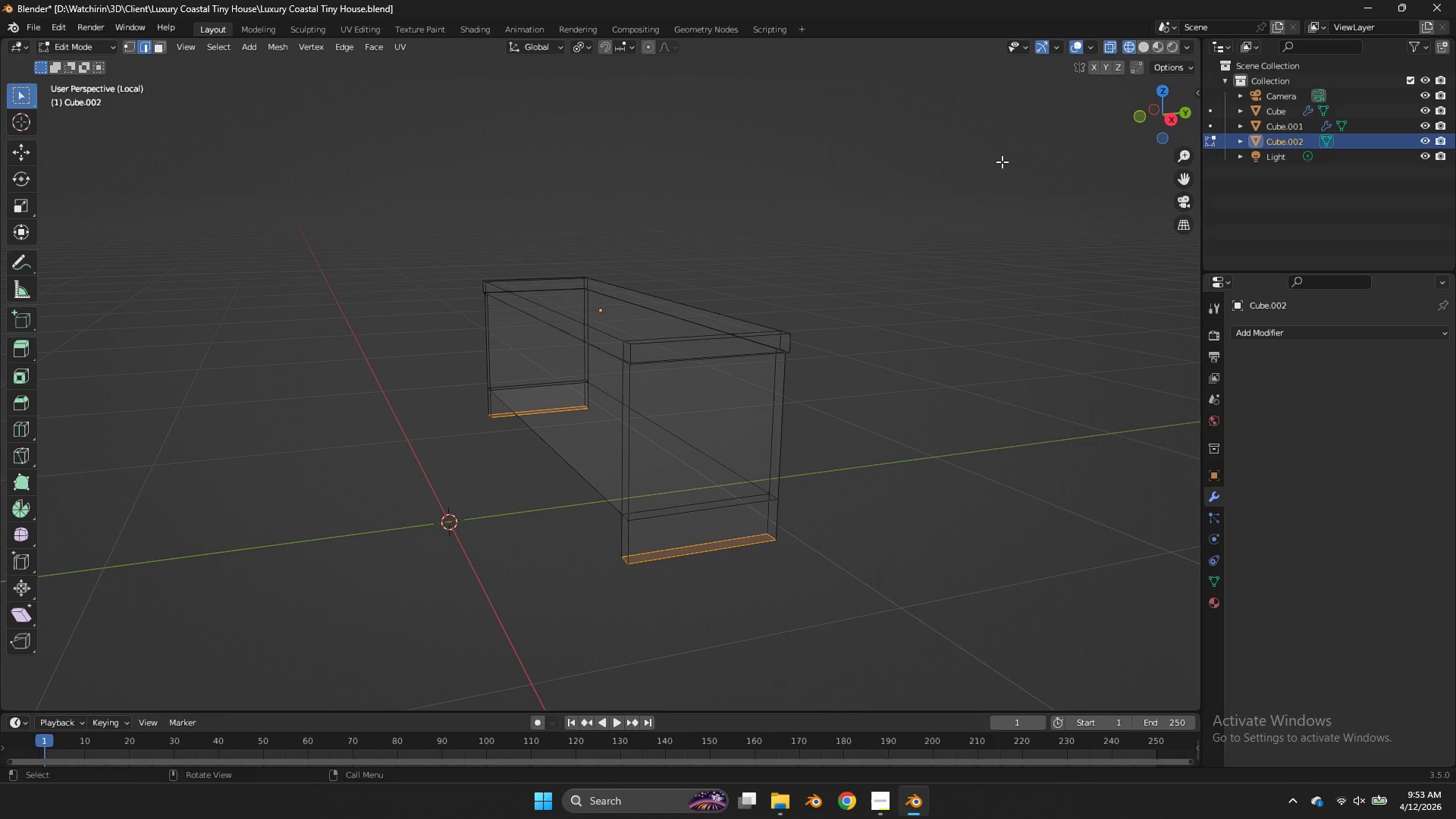 
key(Z)
 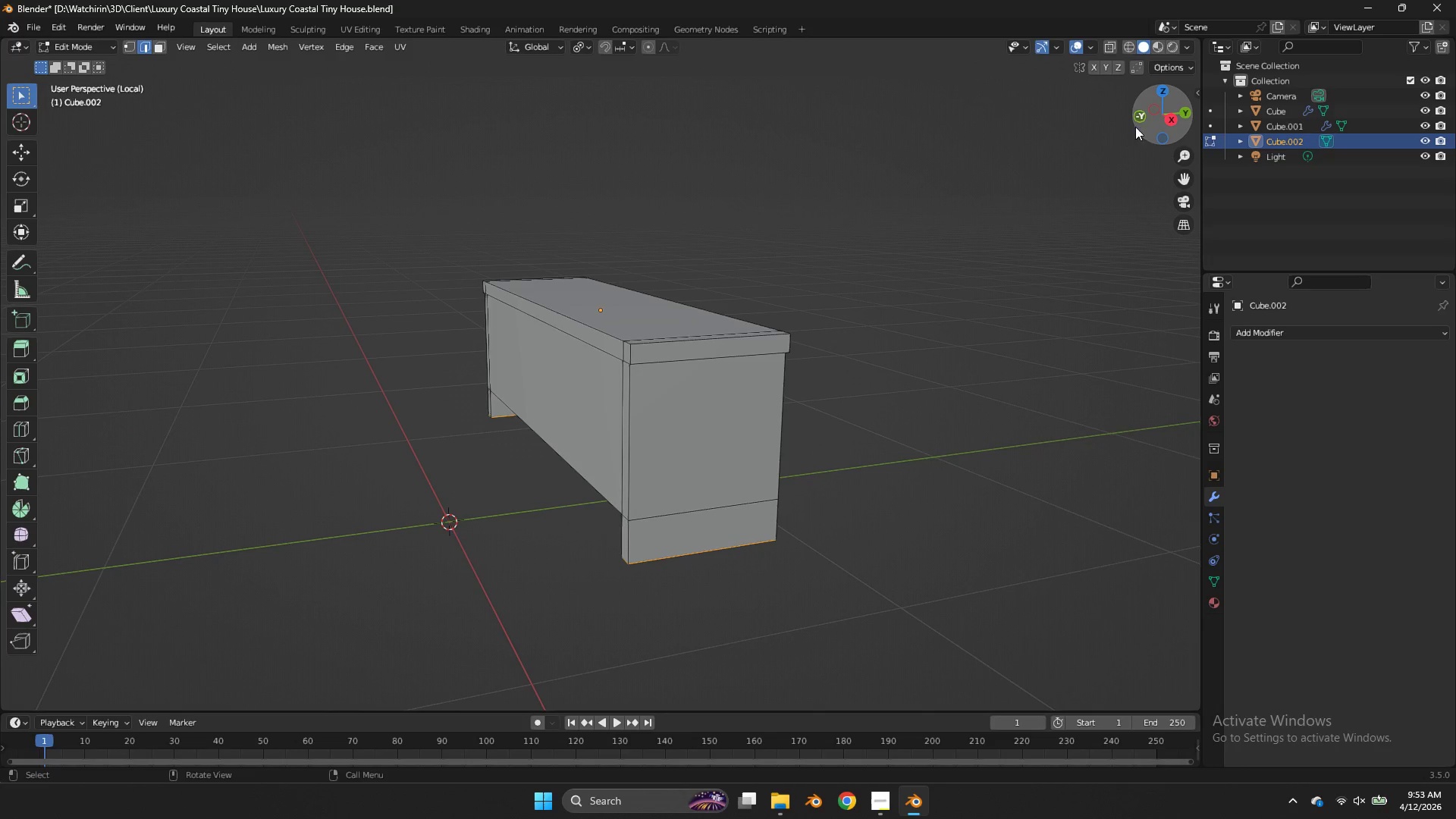 
left_click([1136, 124])
 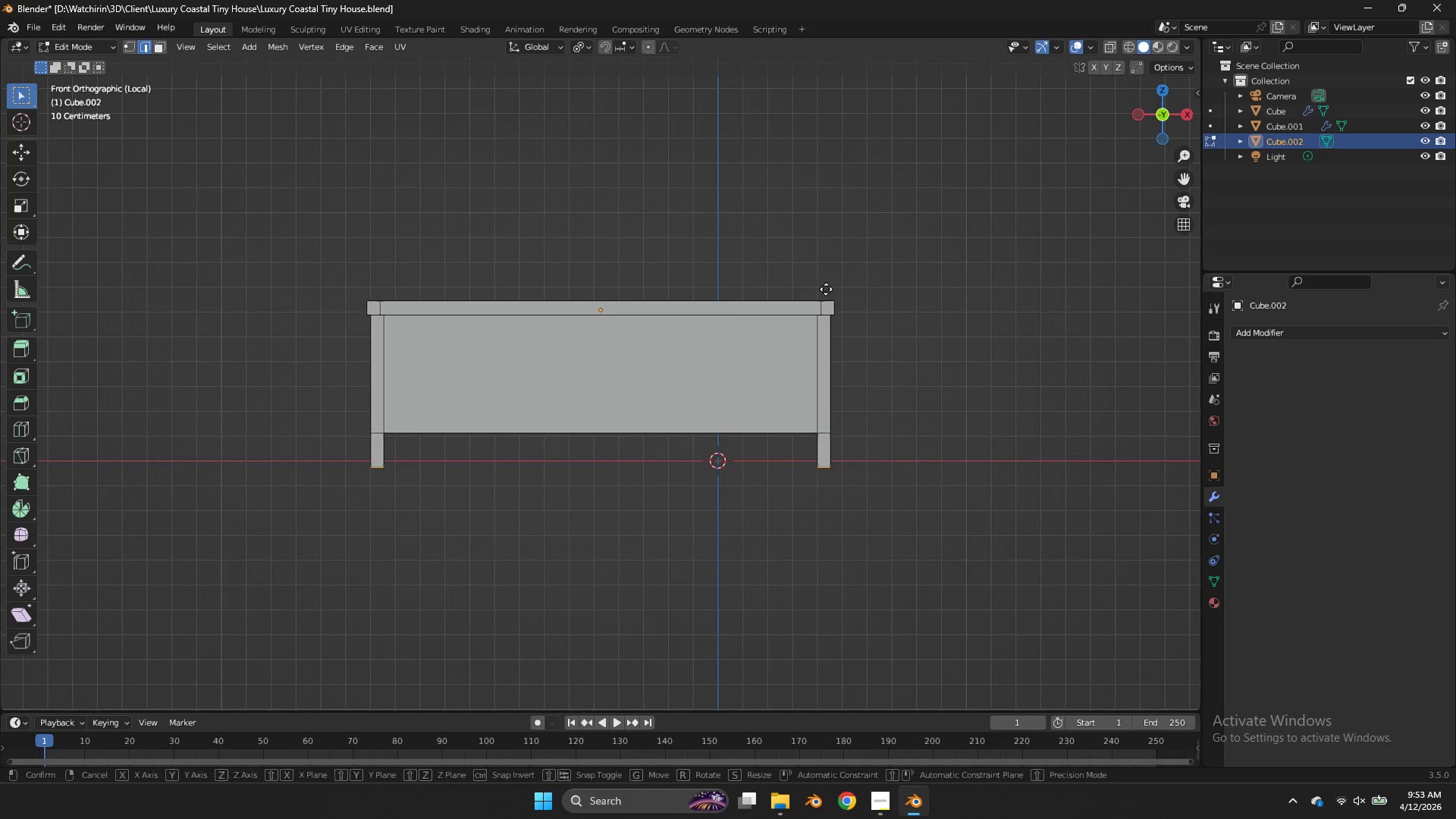 
type(gz)
 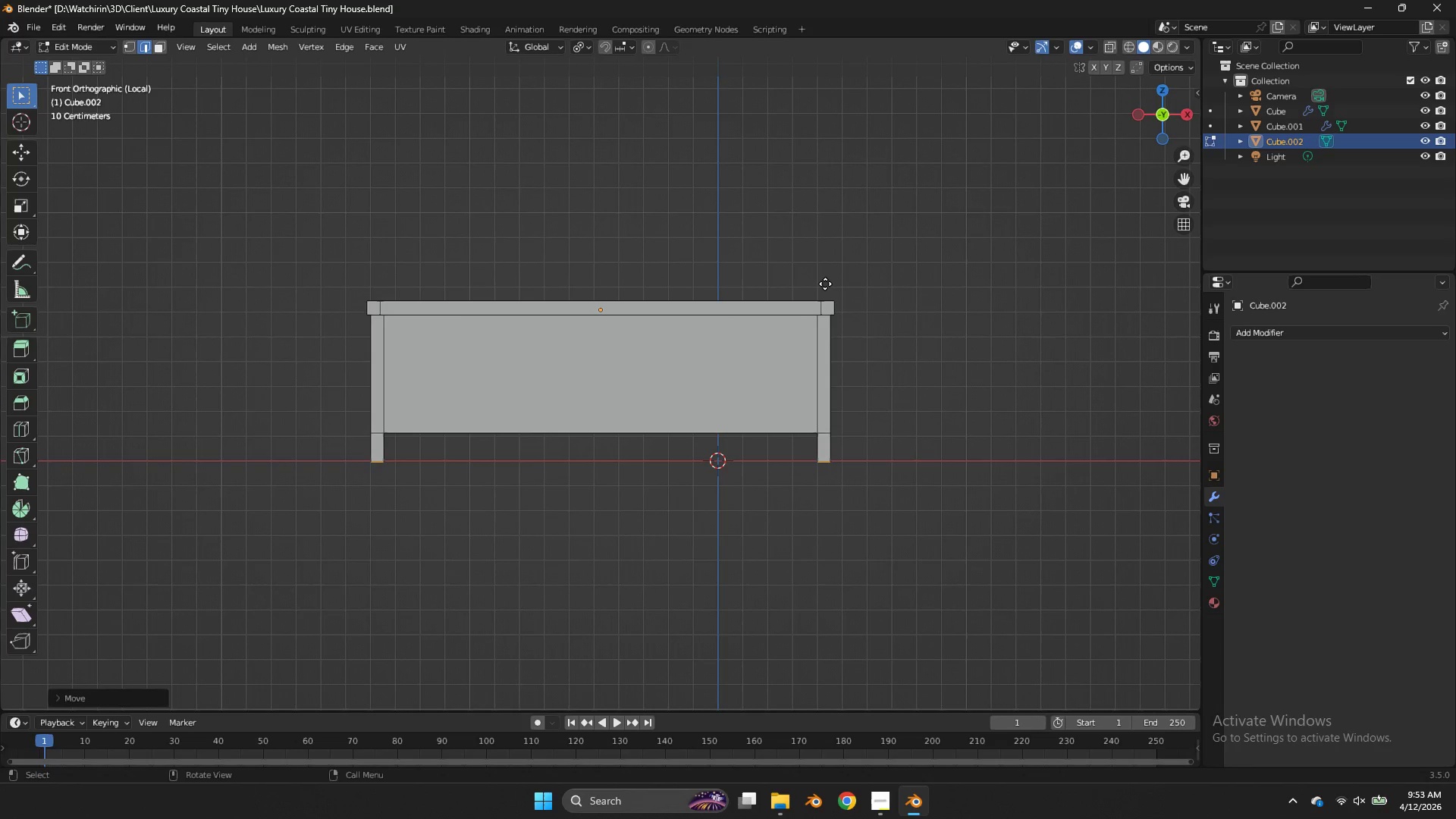 
left_click([825, 284])
 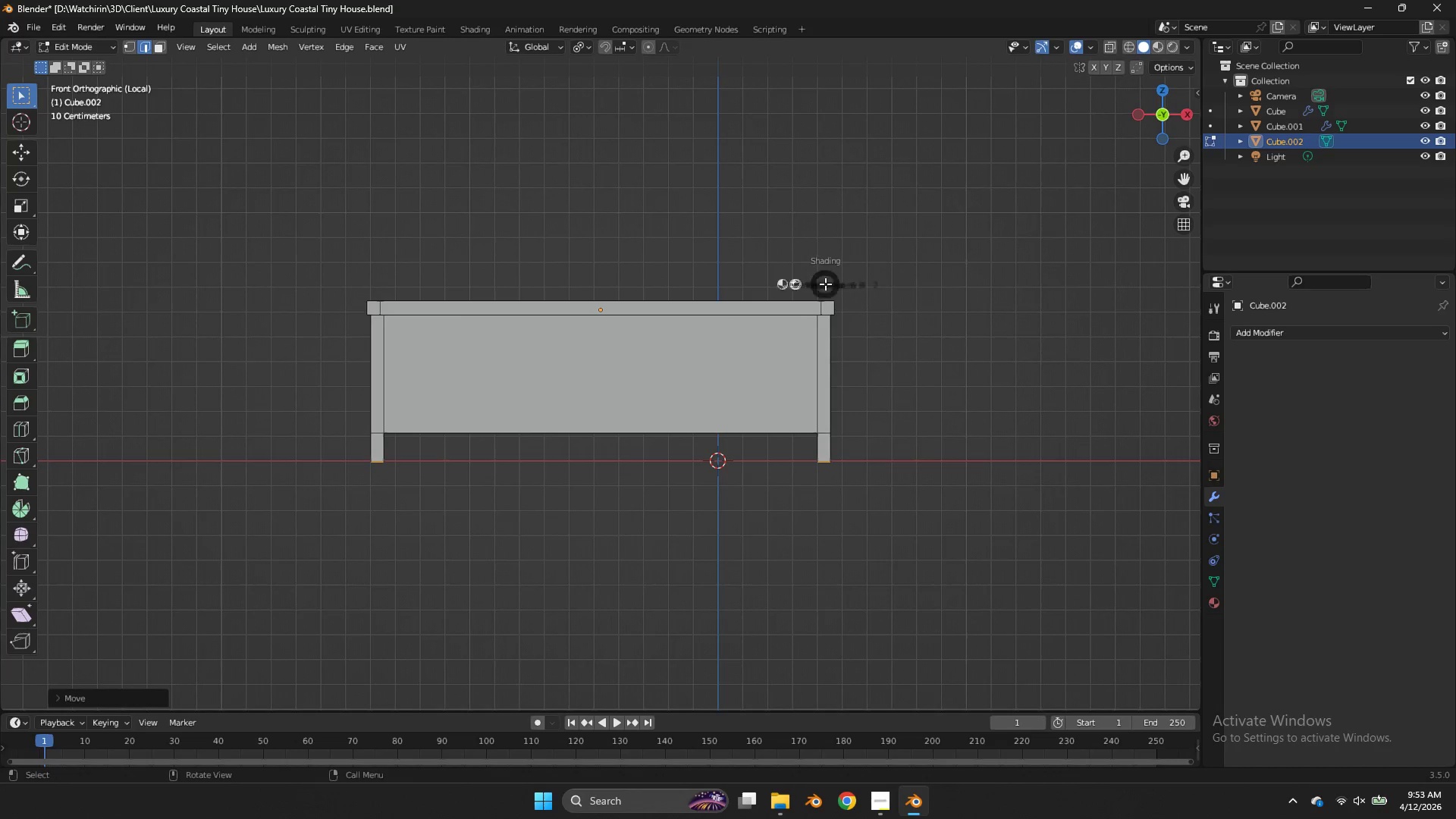 
key(Z)
 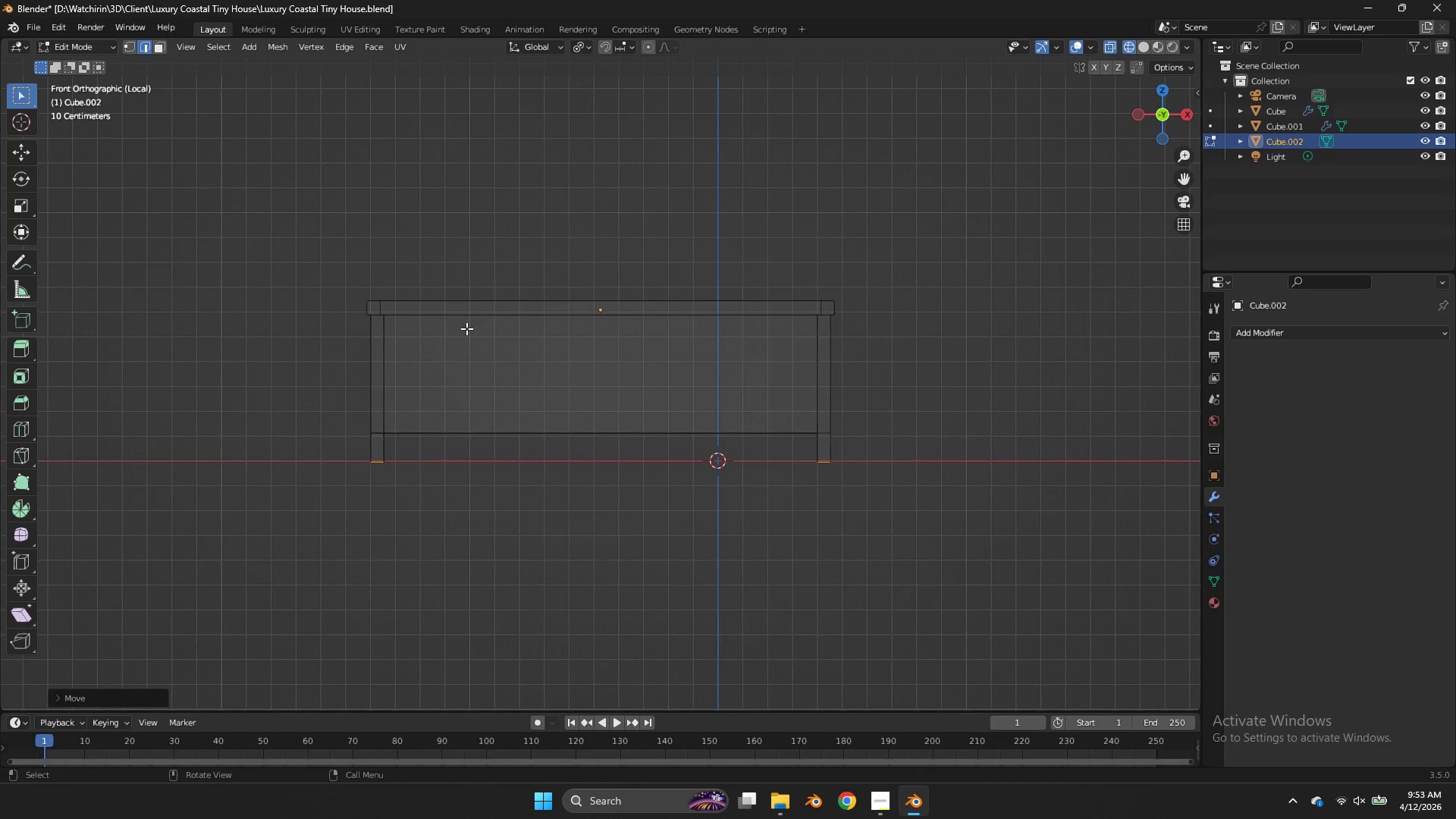 
key(Control+ControlLeft)
 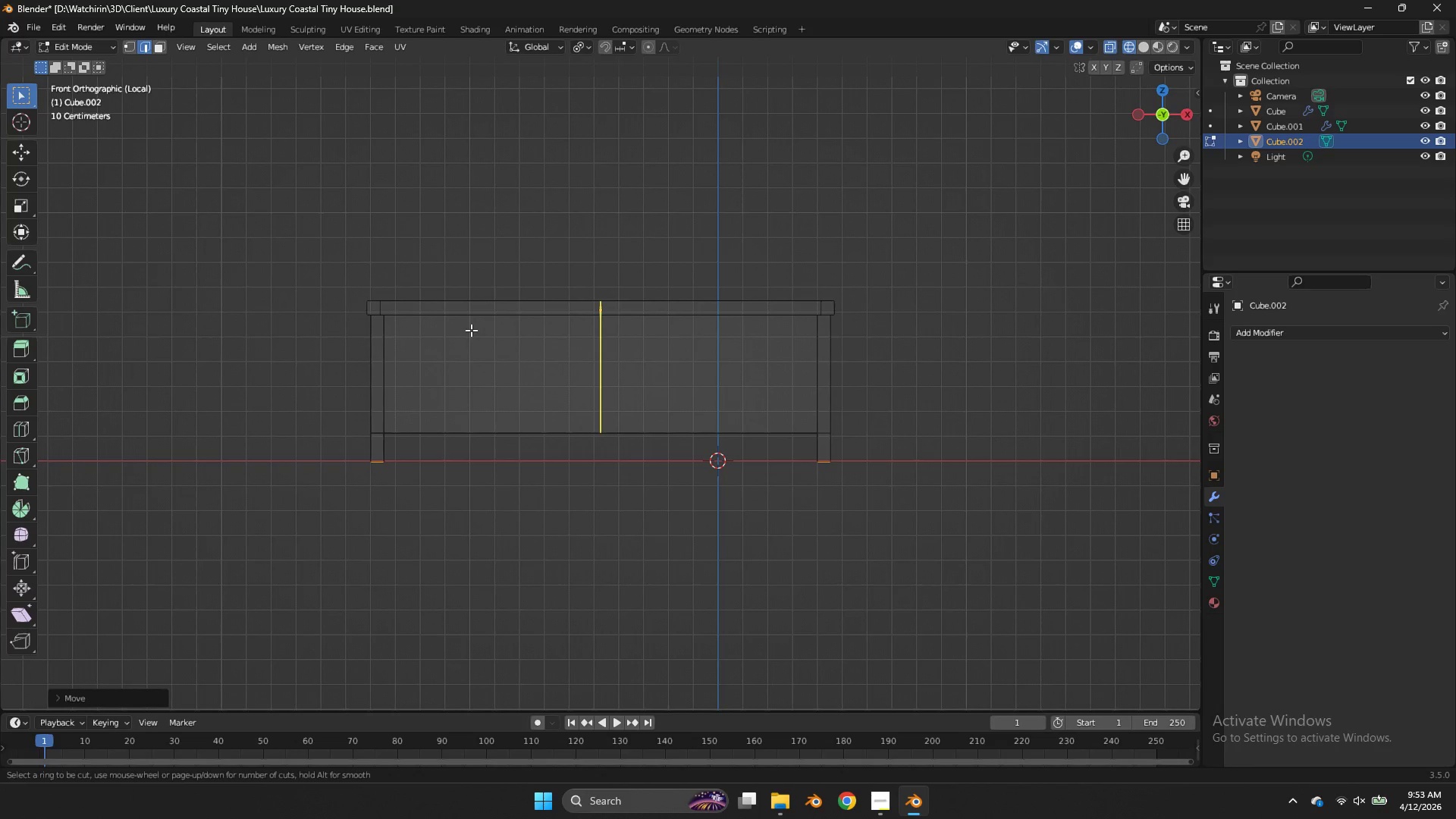 
key(Control+R)
 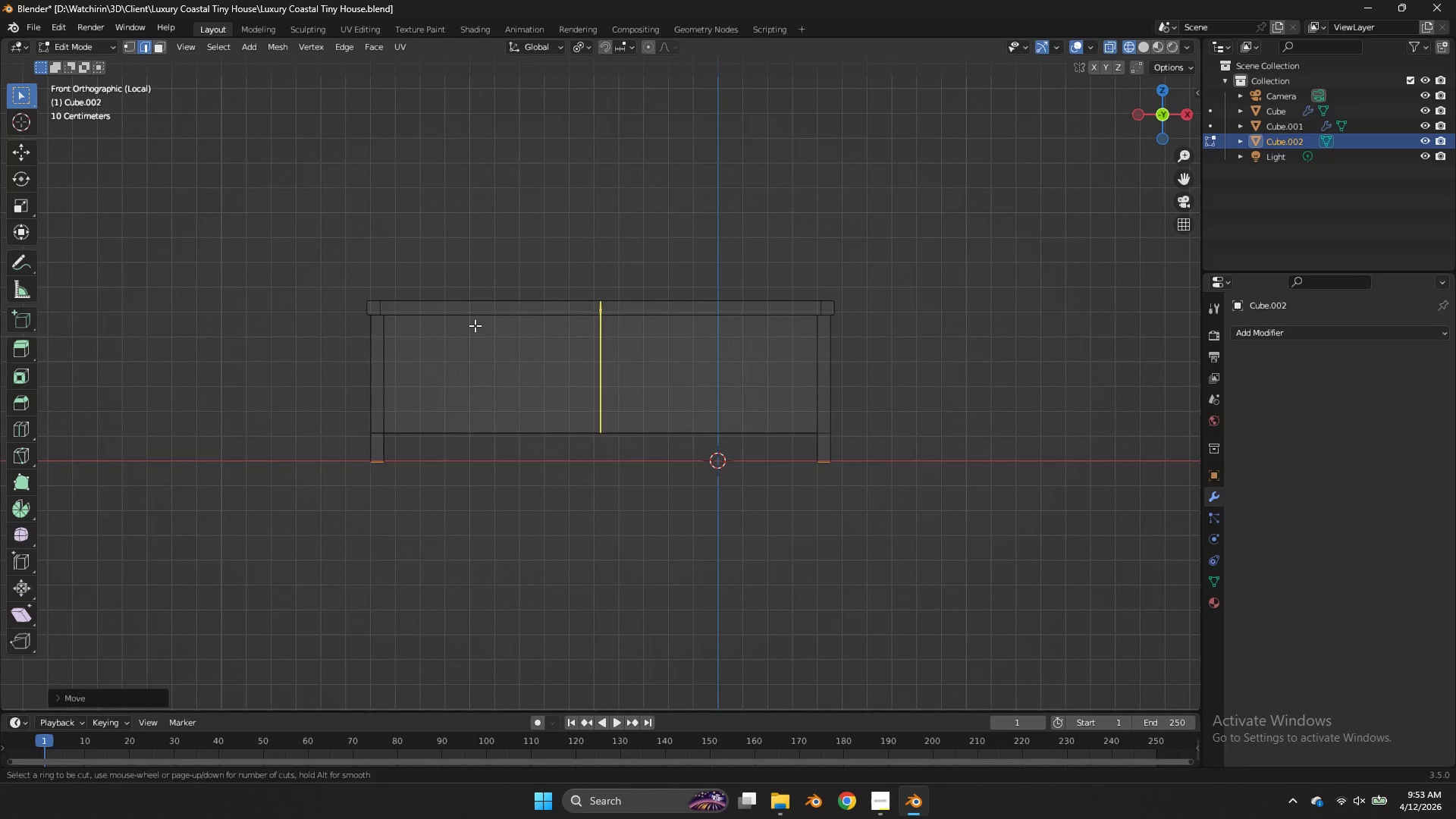 
left_click([475, 325])
 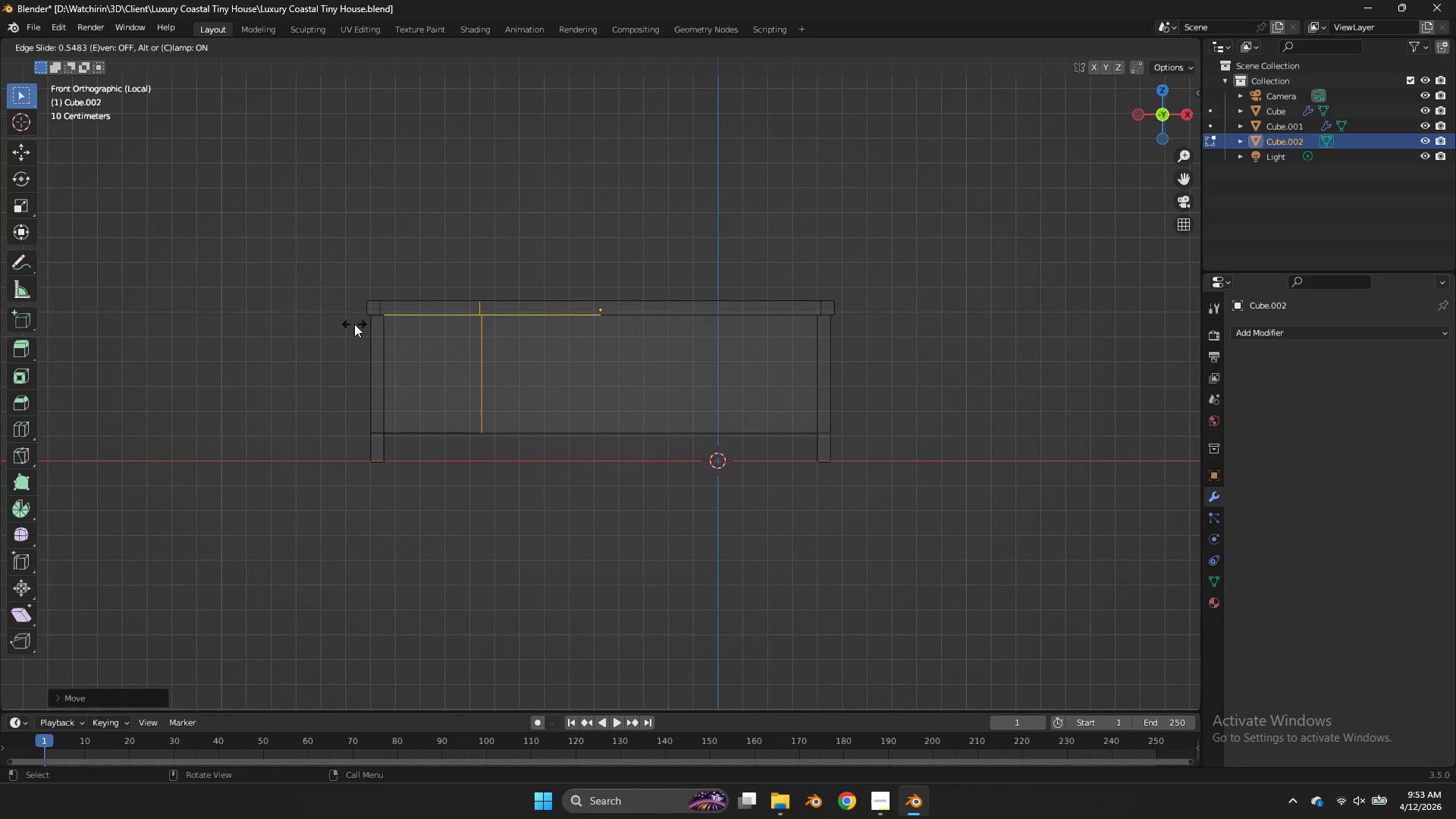 
right_click([354, 324])
 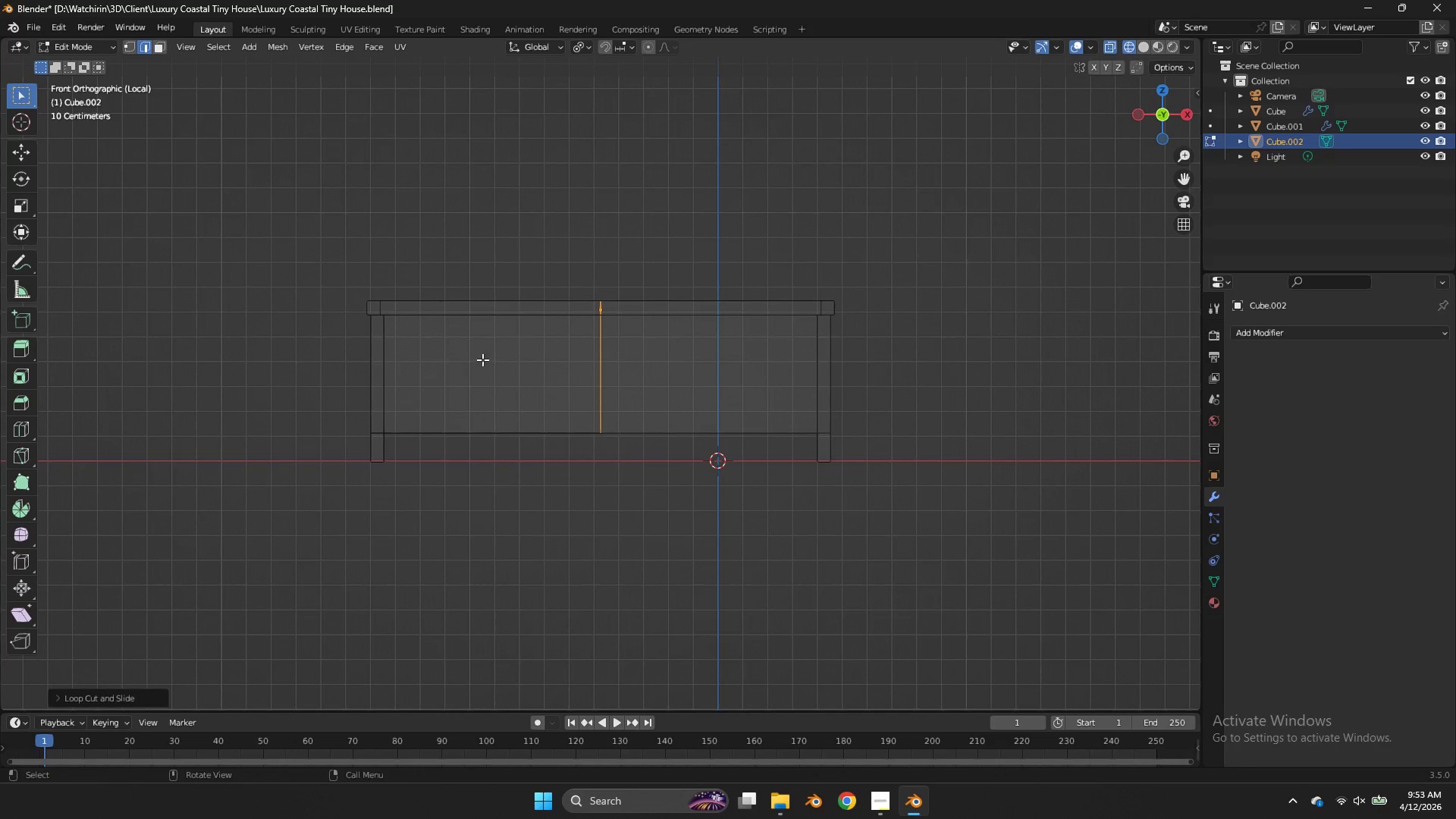 
key(Control+ControlLeft)
 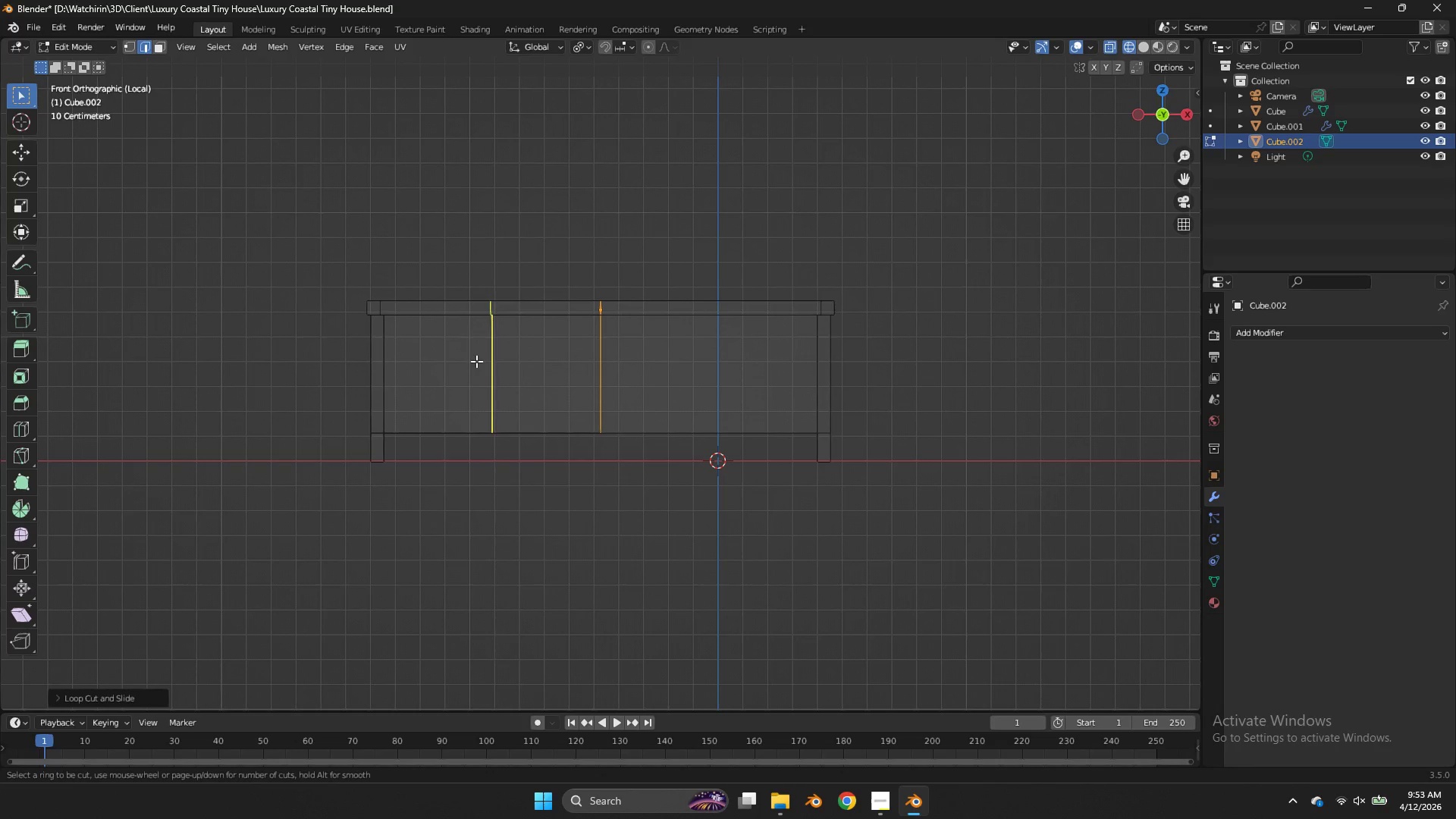 
key(Control+R)
 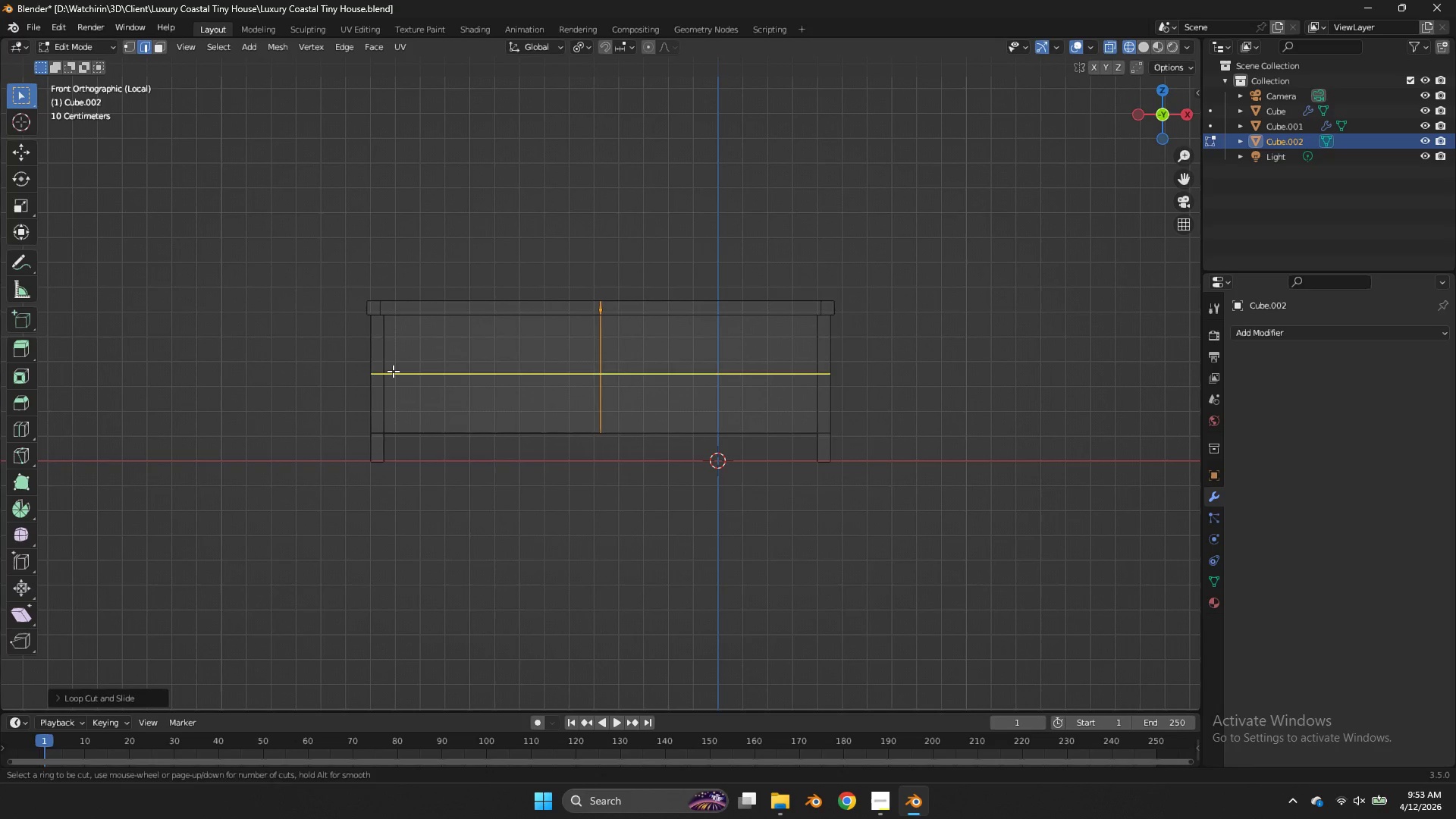 
scroll: coordinate [393, 371], scroll_direction: up, amount: 1.0
 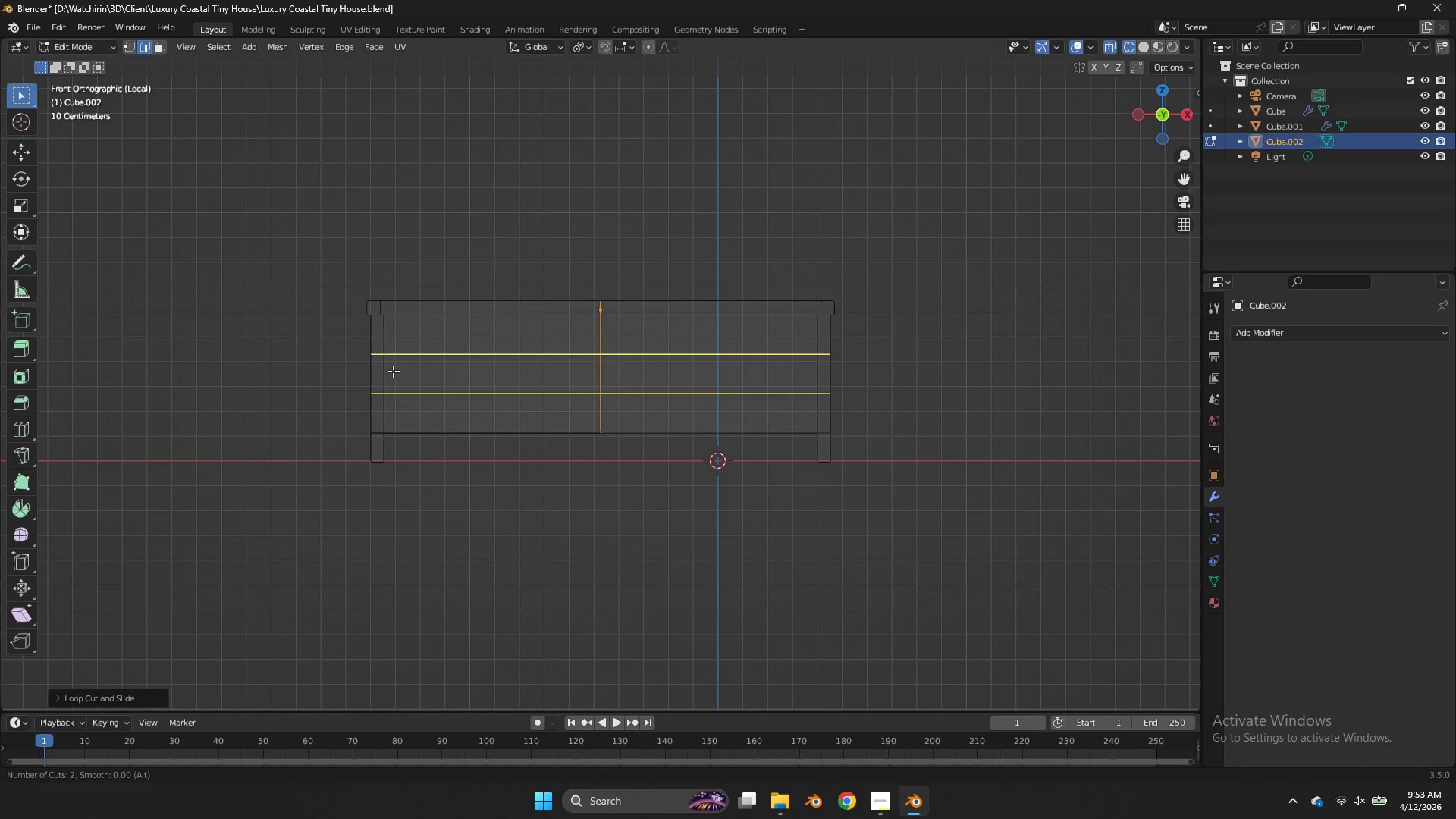 
left_click([393, 371])
 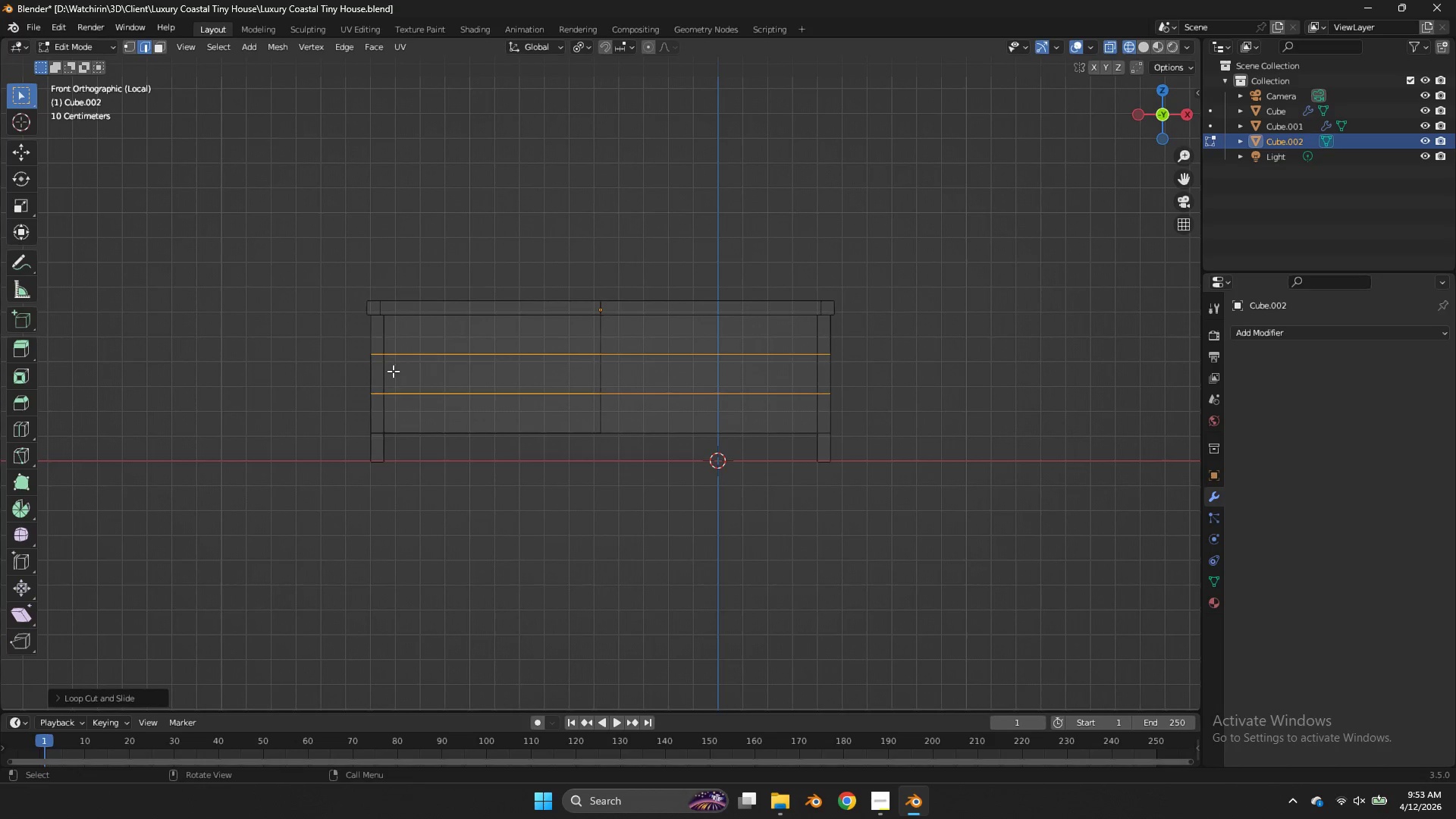 
right_click([393, 371])
 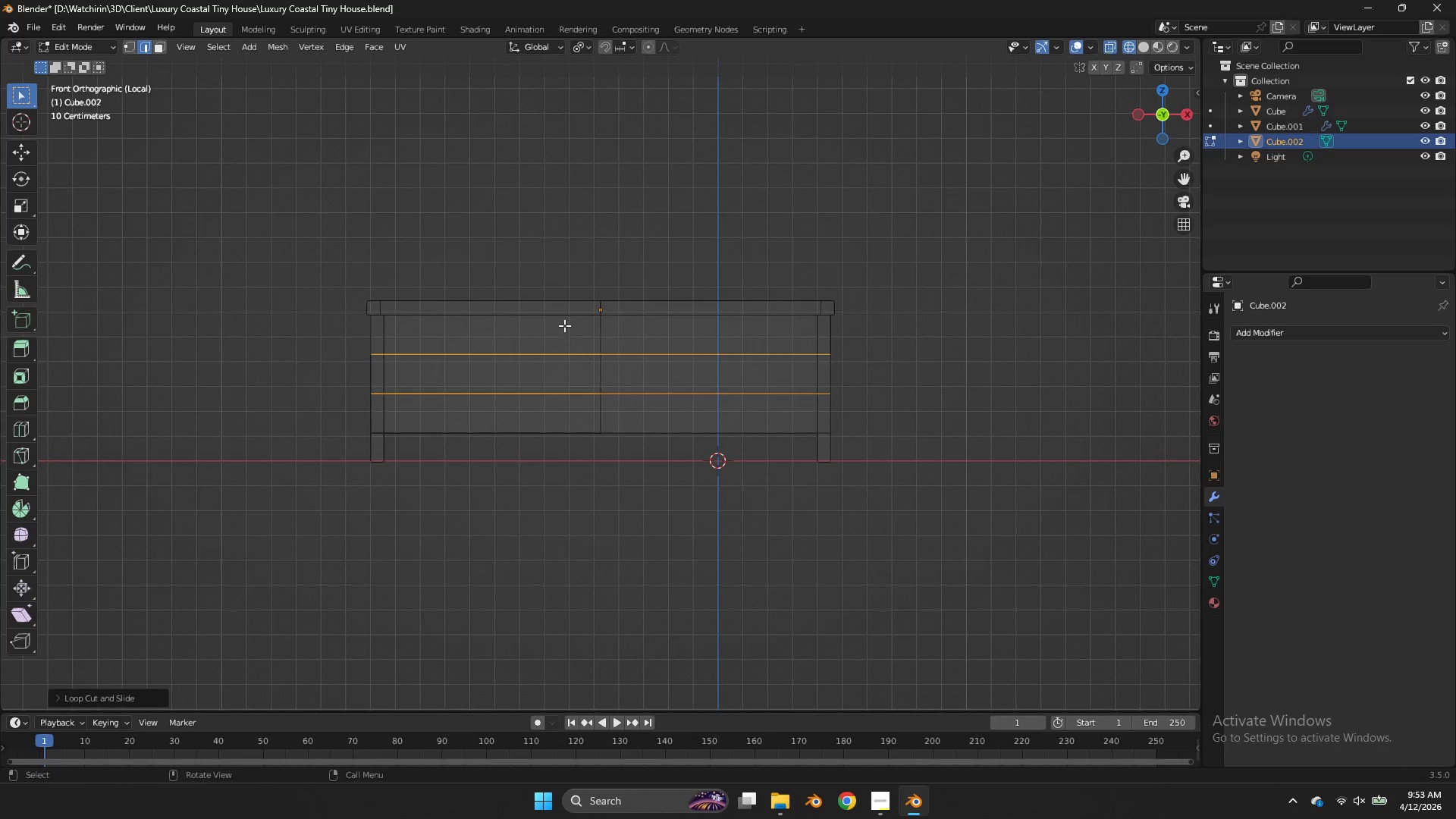 
key(Control+ControlLeft)
 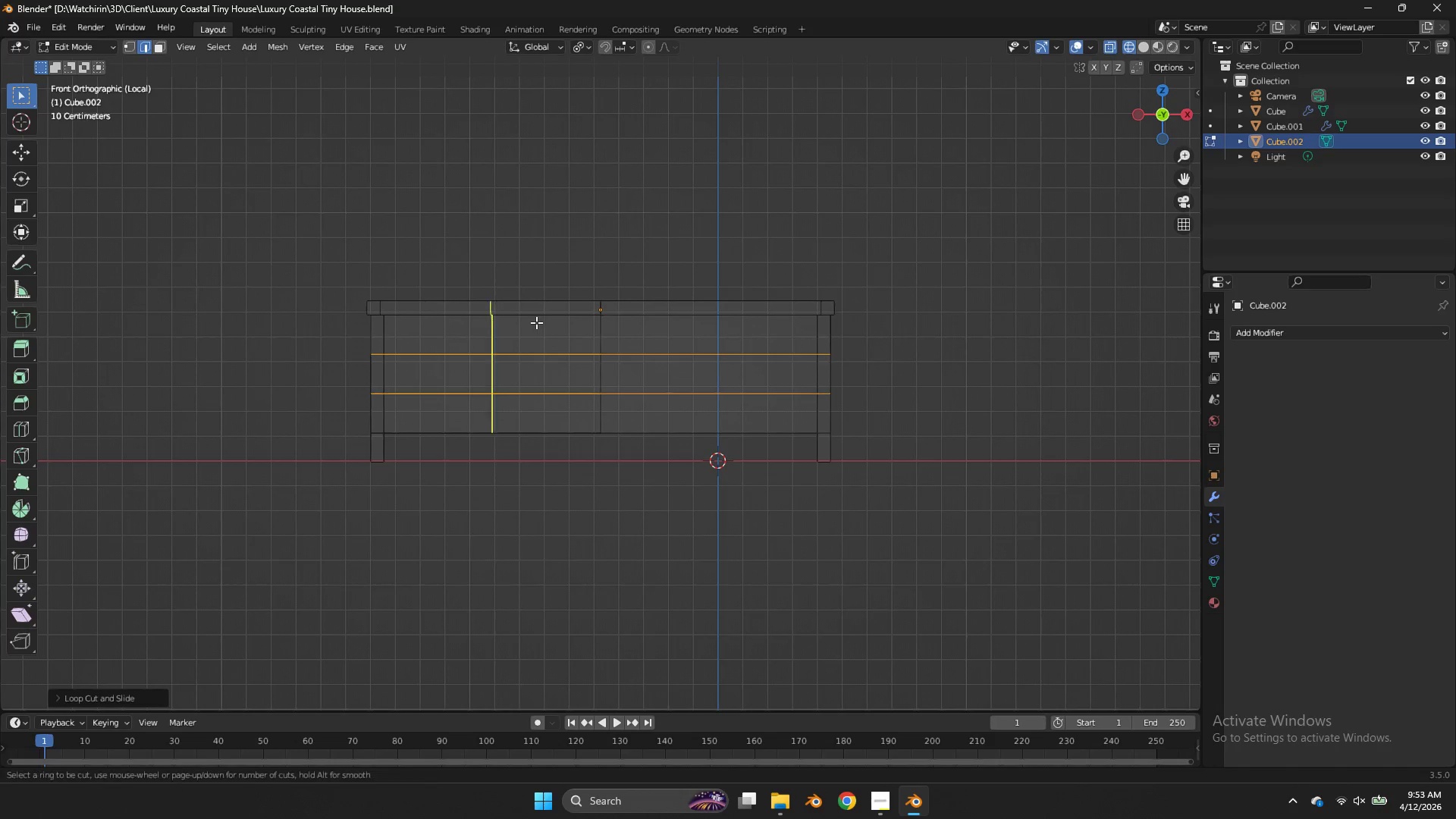 
key(Control+R)
 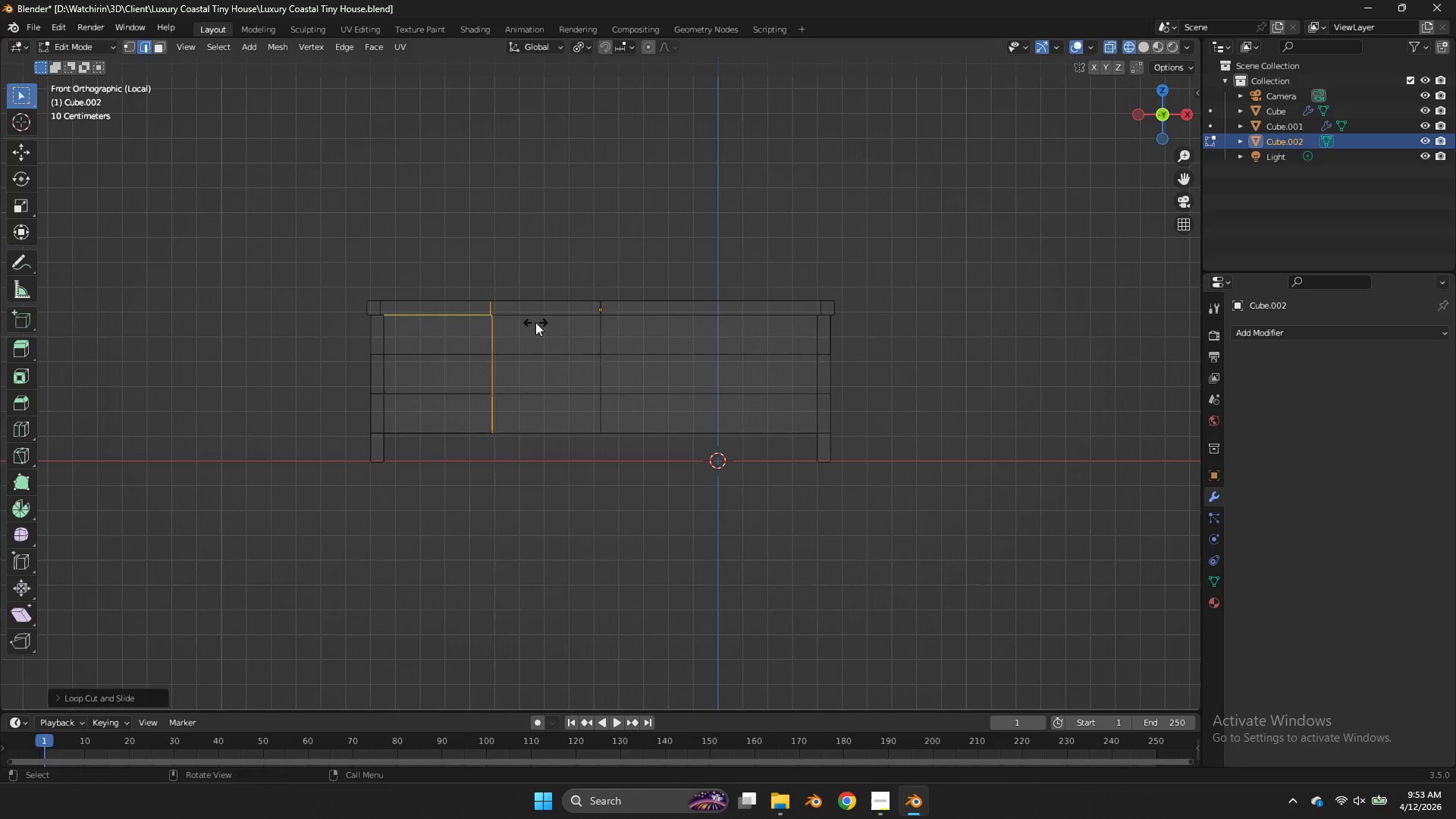 
left_click([535, 322])
 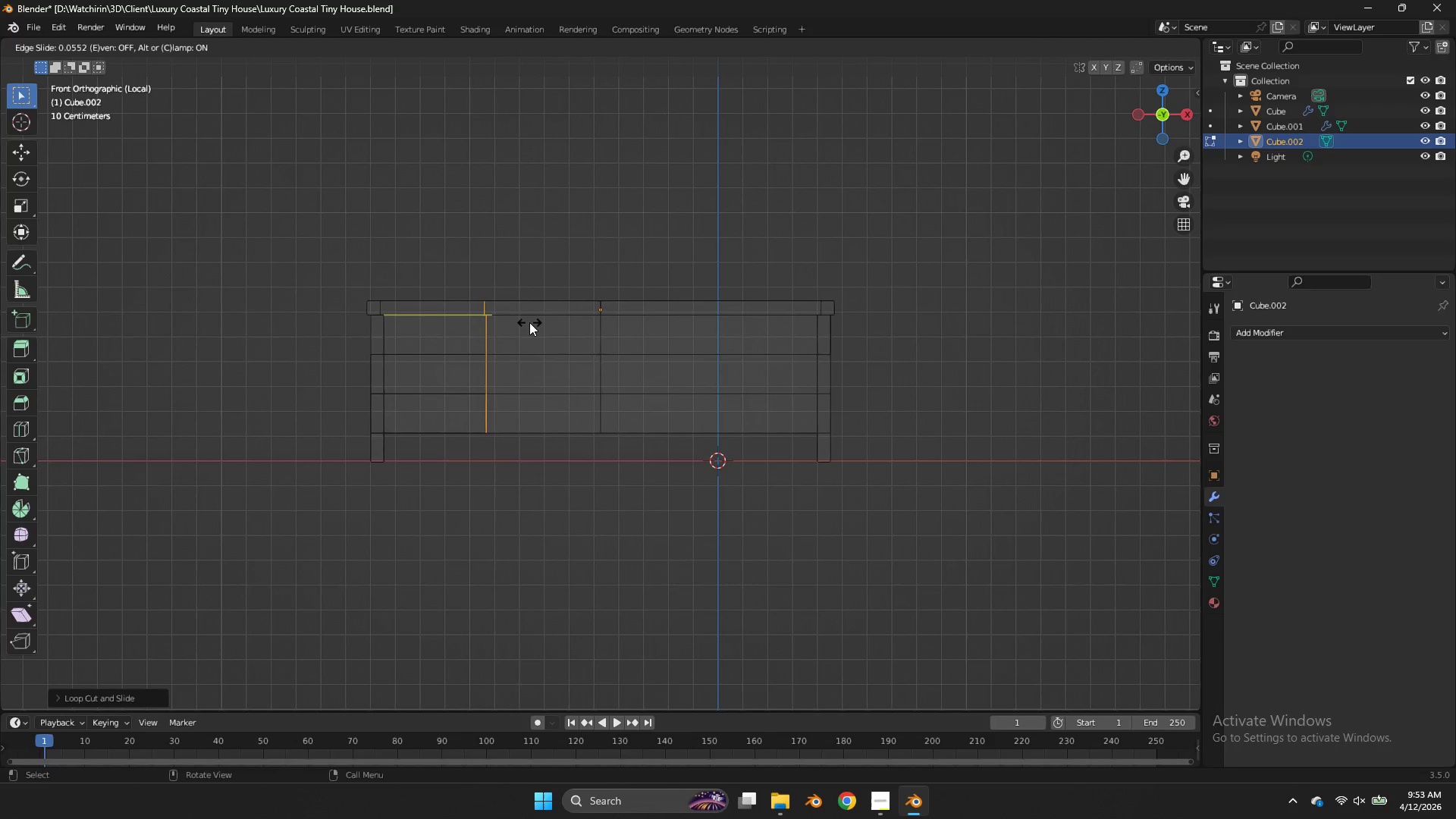 
right_click([529, 322])
 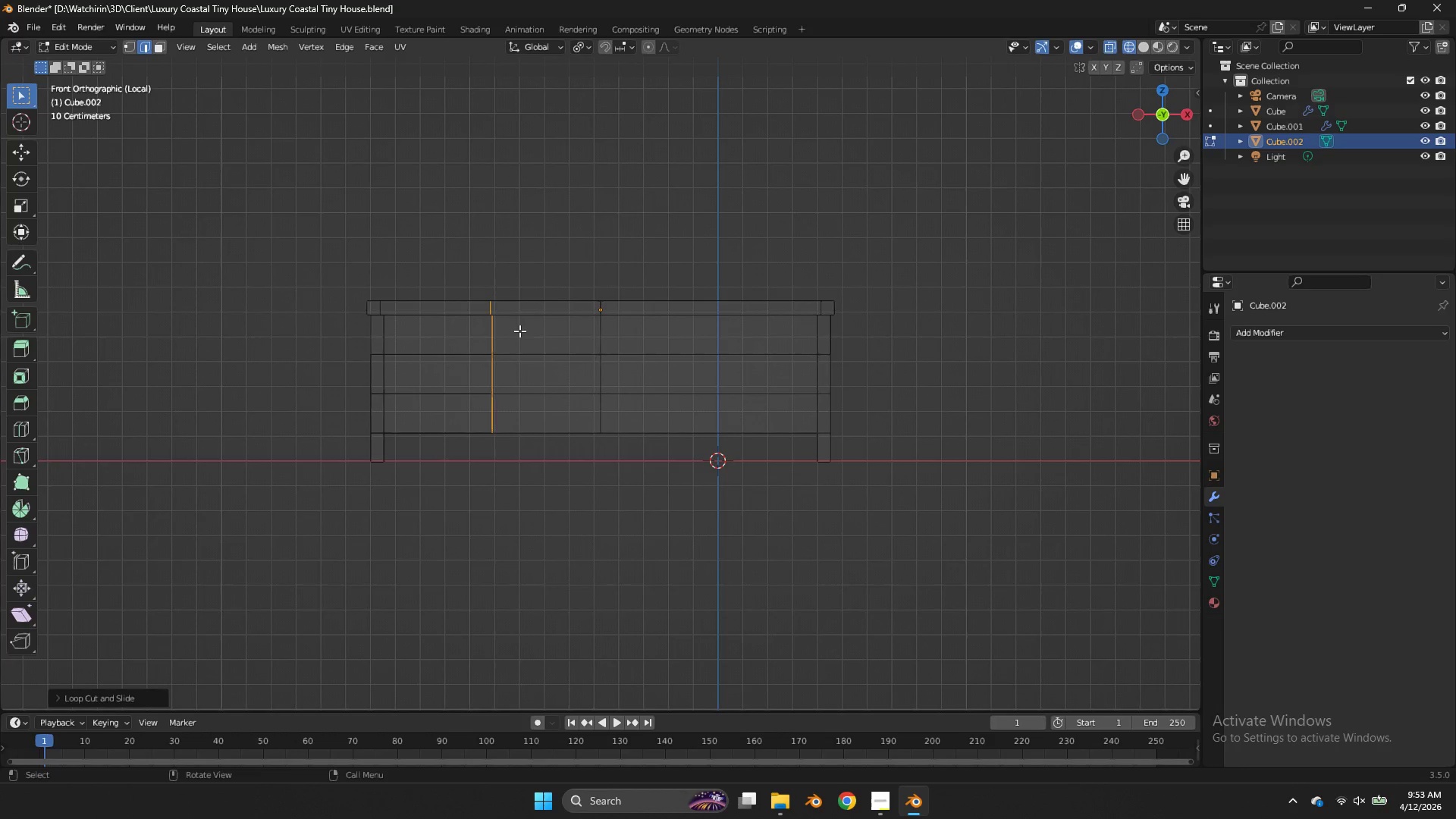 
scroll: coordinate [519, 331], scroll_direction: up, amount: 1.0
 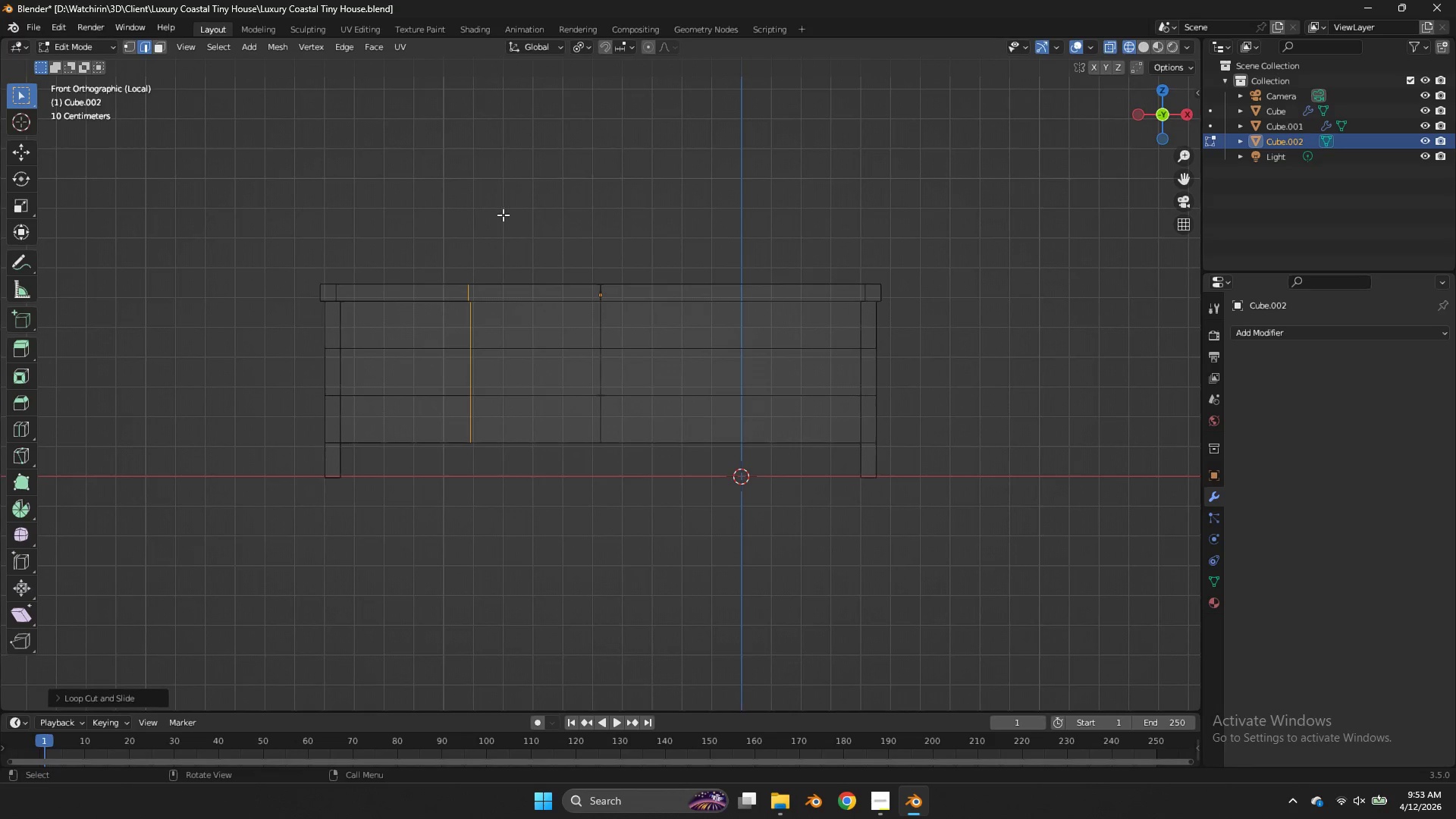 
left_click_drag(start_coordinate=[502, 208], to_coordinate=[460, 501])
 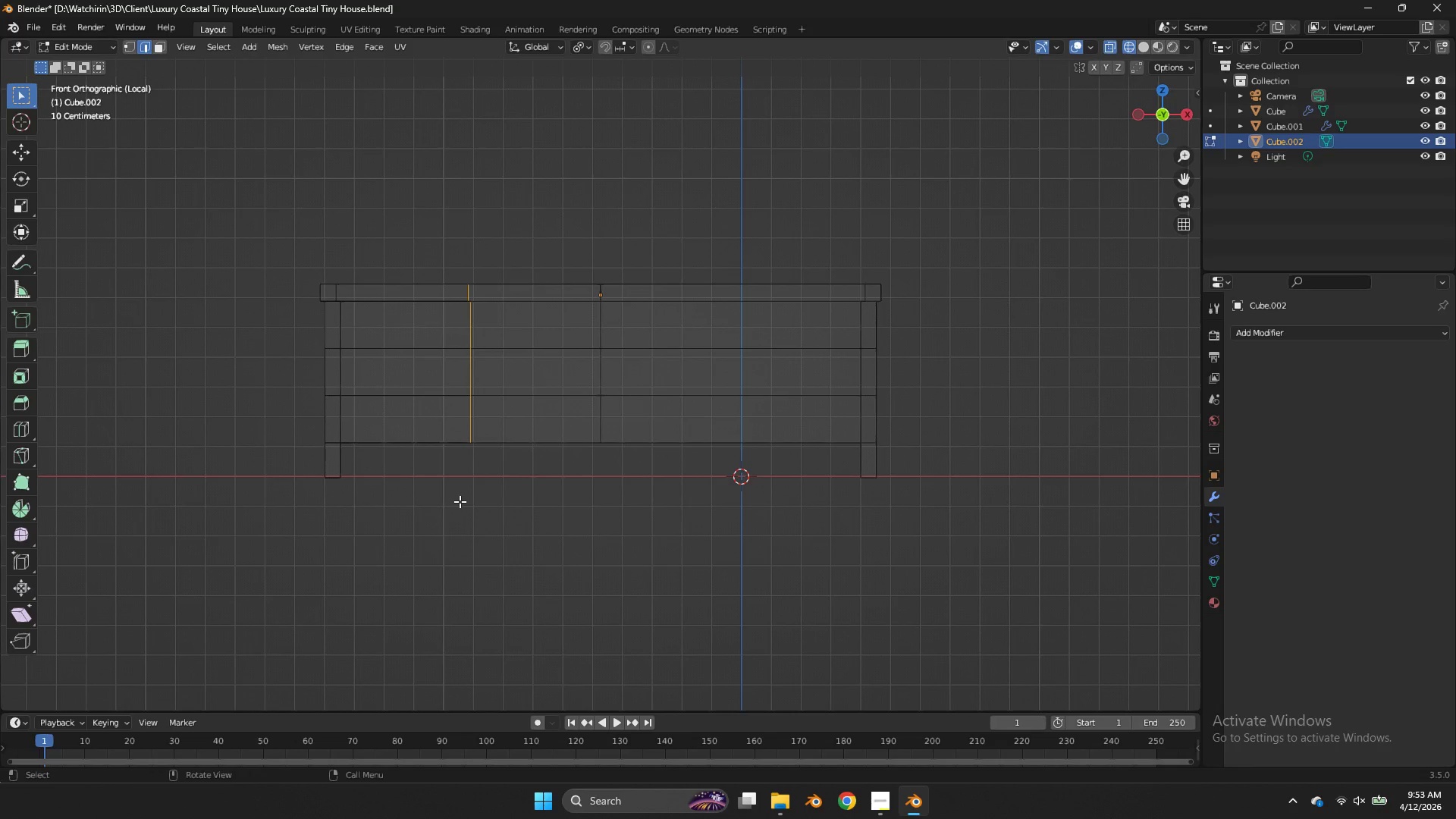 
type(sx0)
 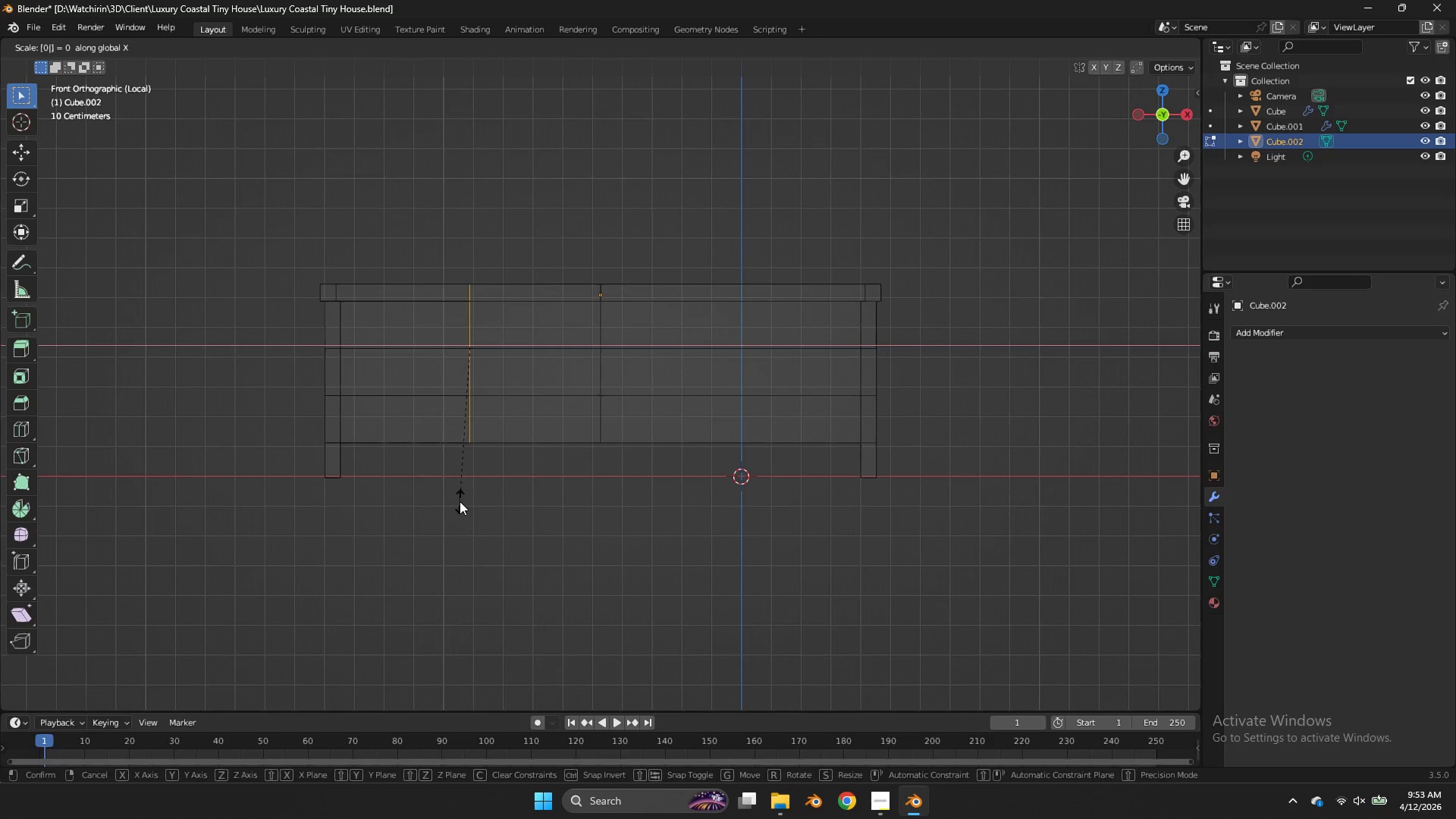 
key(Enter)
 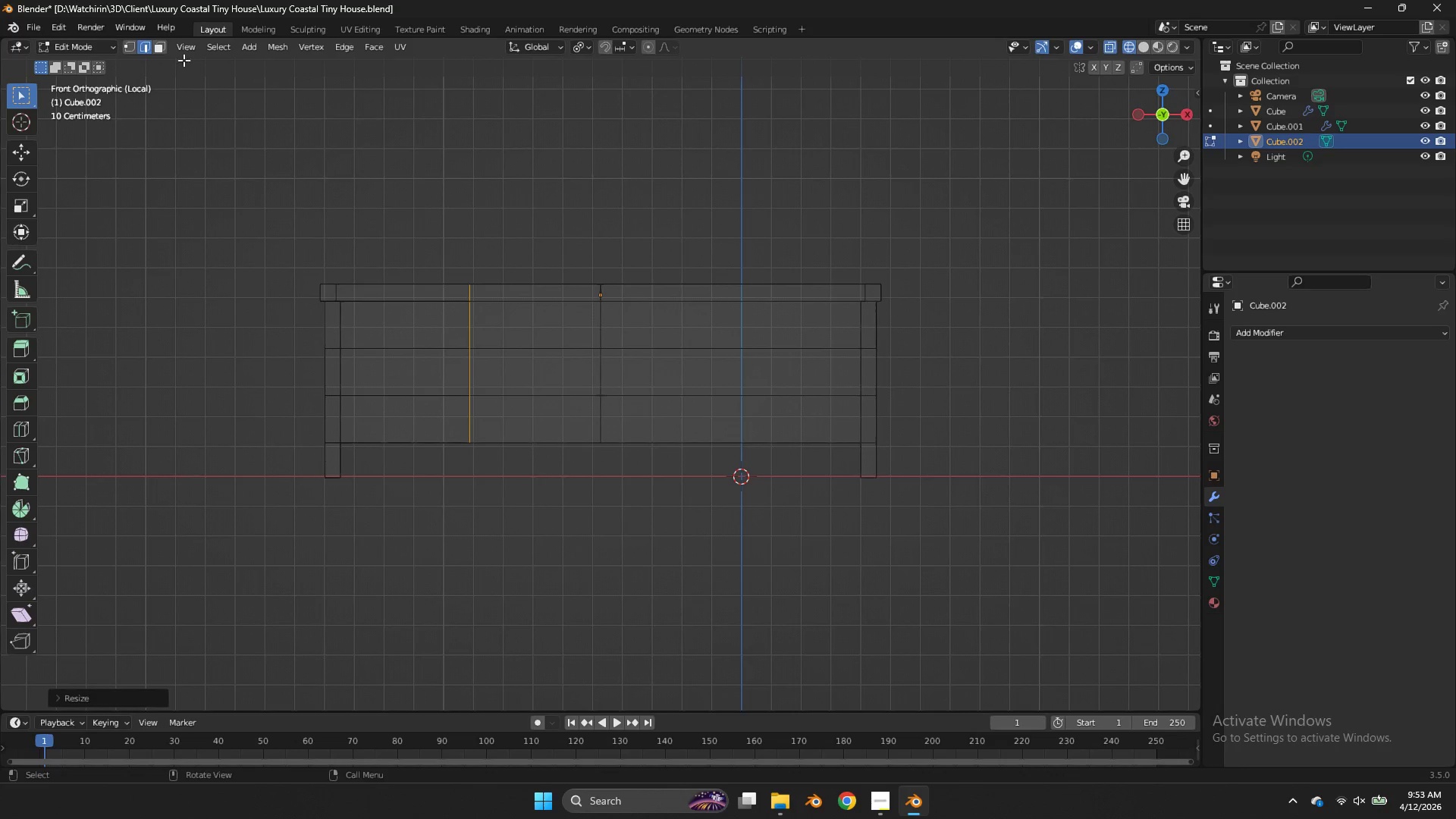 
left_click([155, 49])
 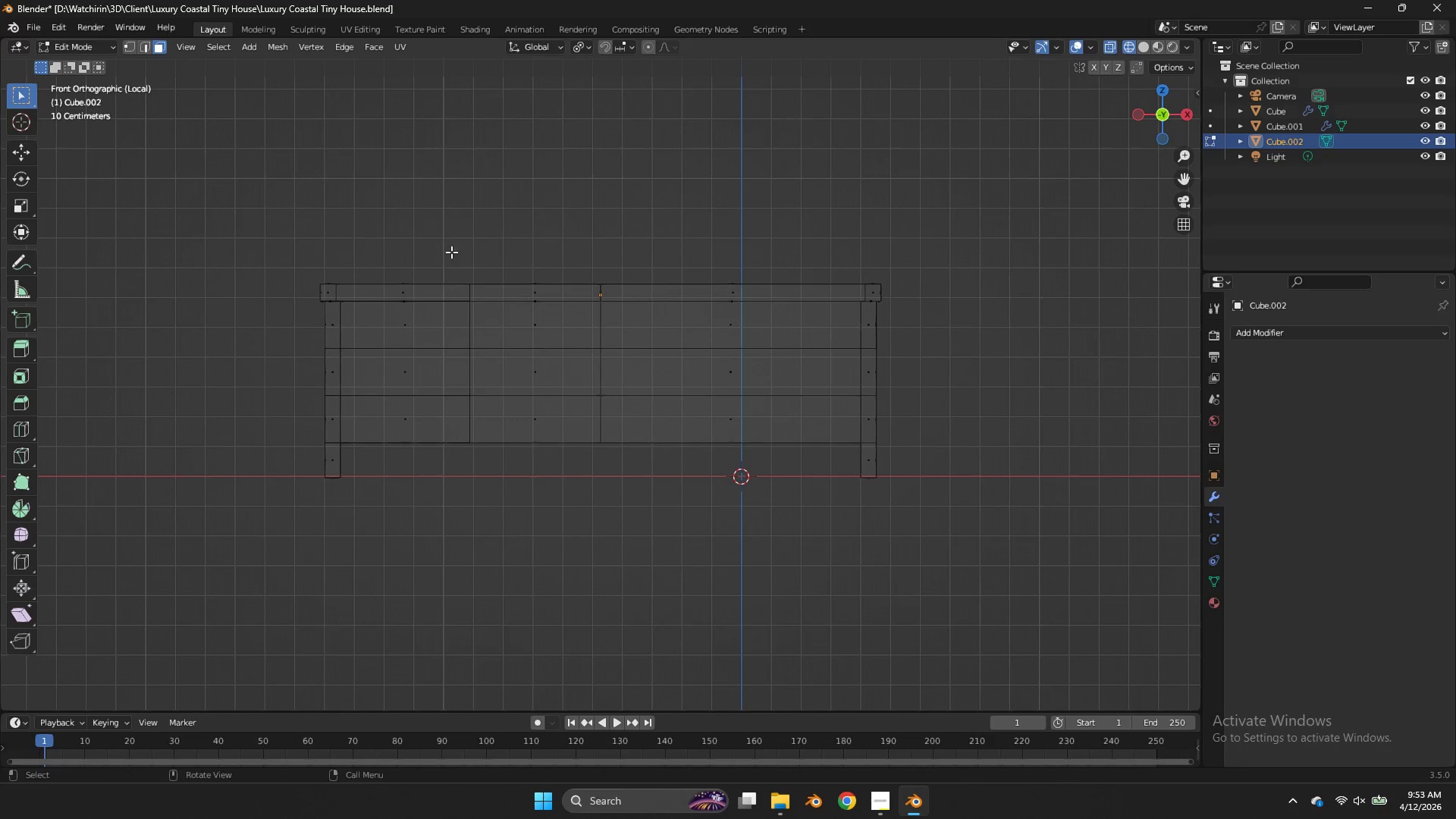 
key(Z)
 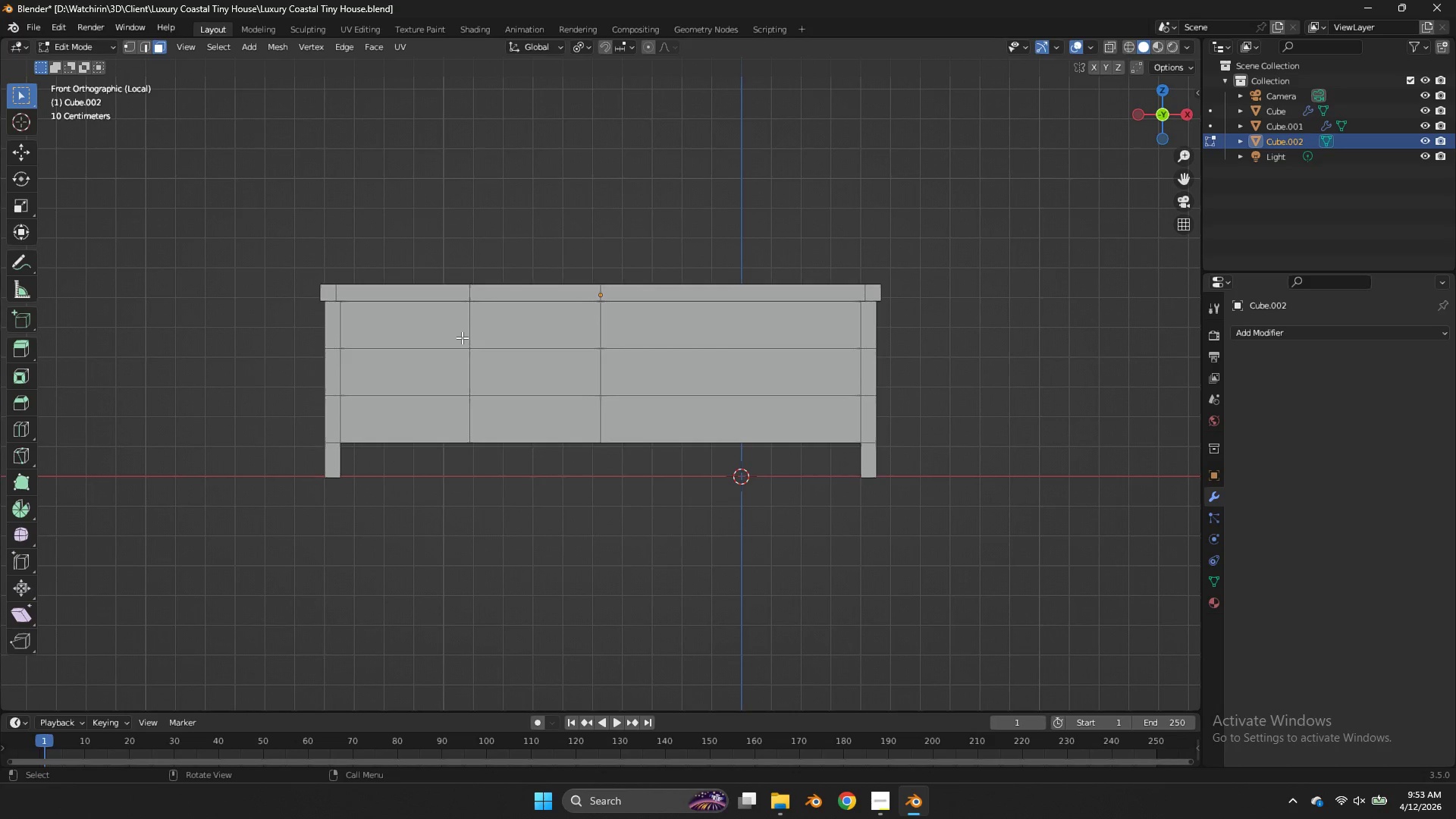 
key(Shift+ShiftLeft)
 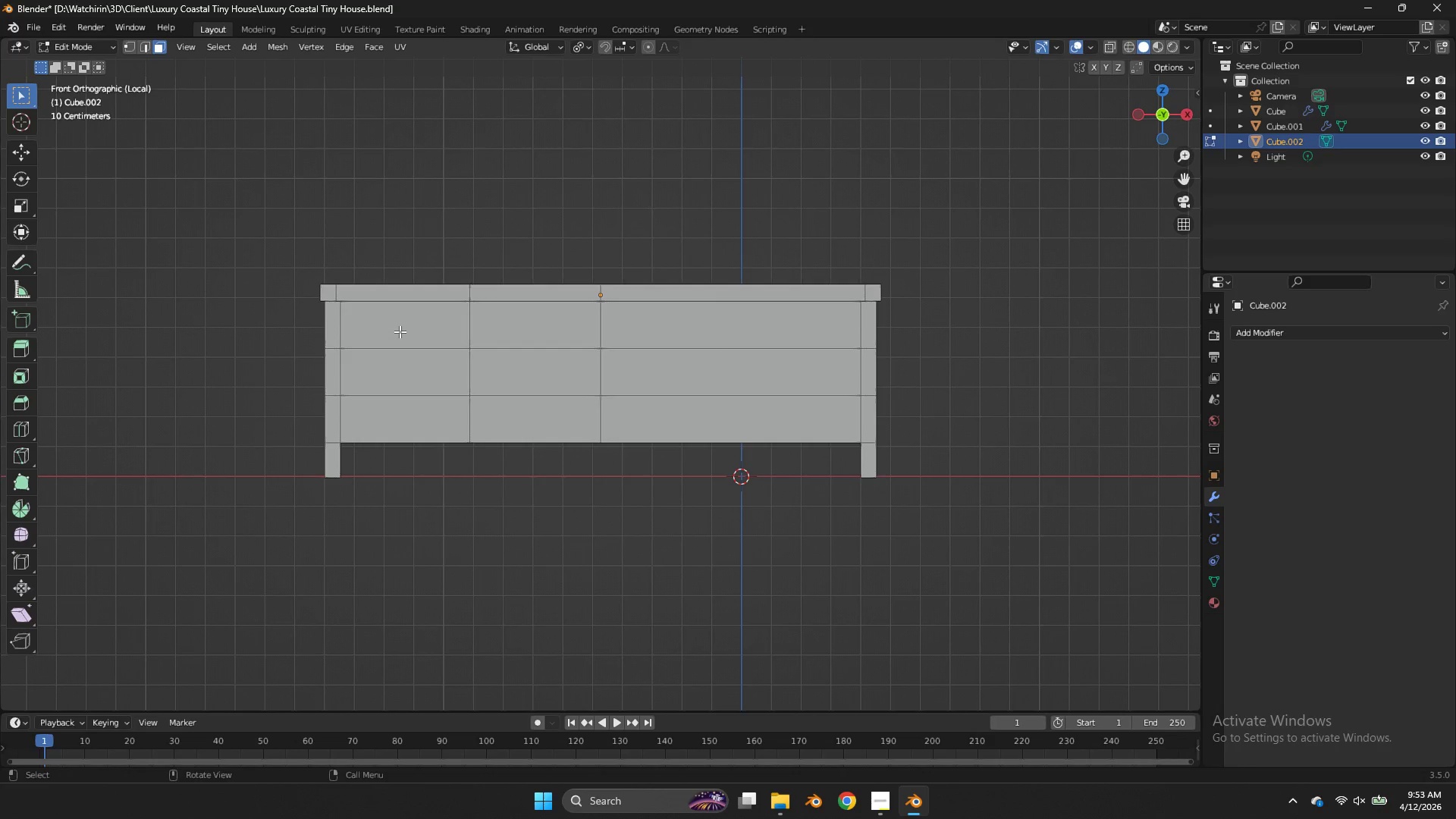 
left_click([400, 331])
 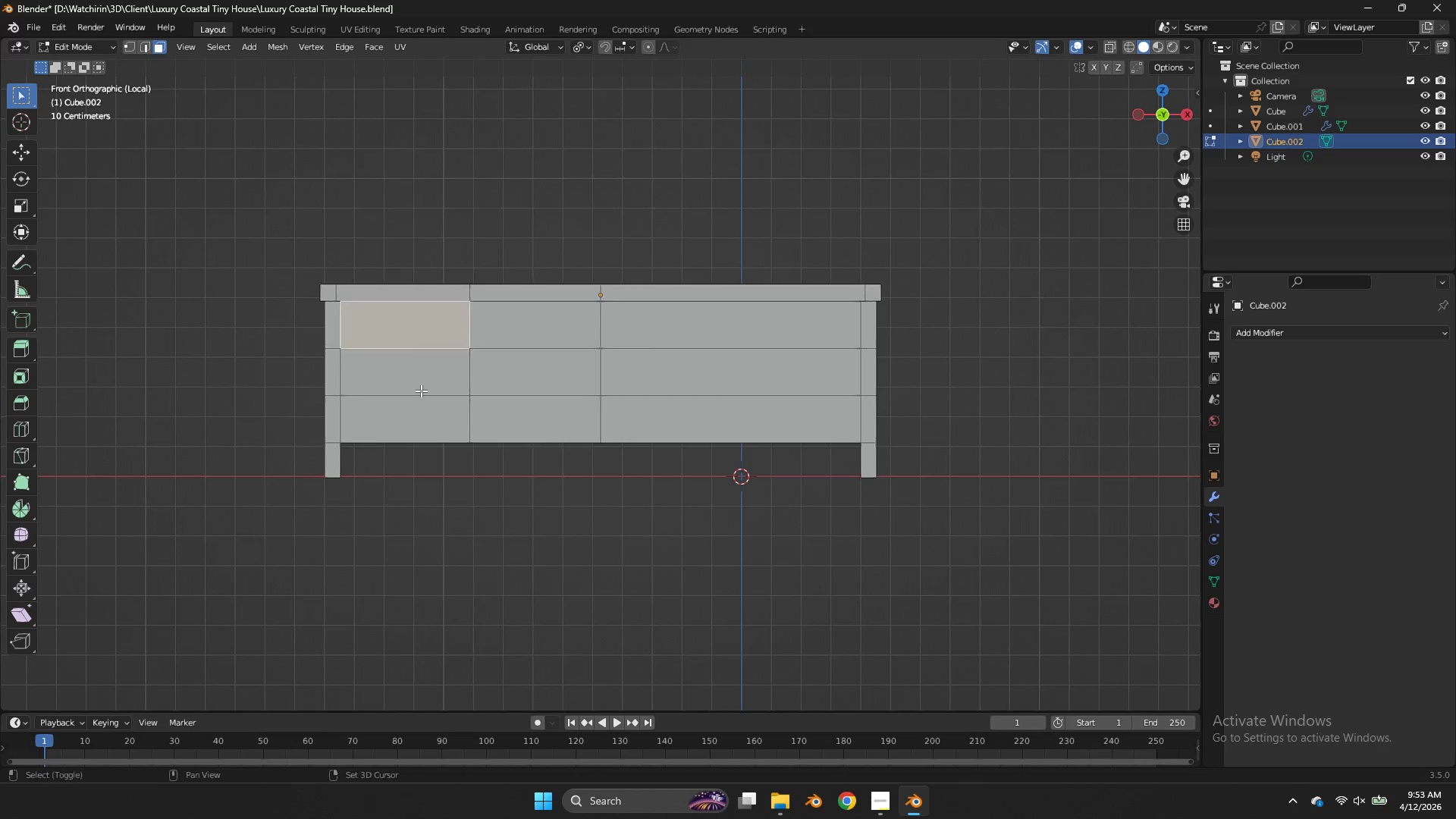 
hold_key(key=ShiftLeft, duration=1.36)
double_click([423, 397])
 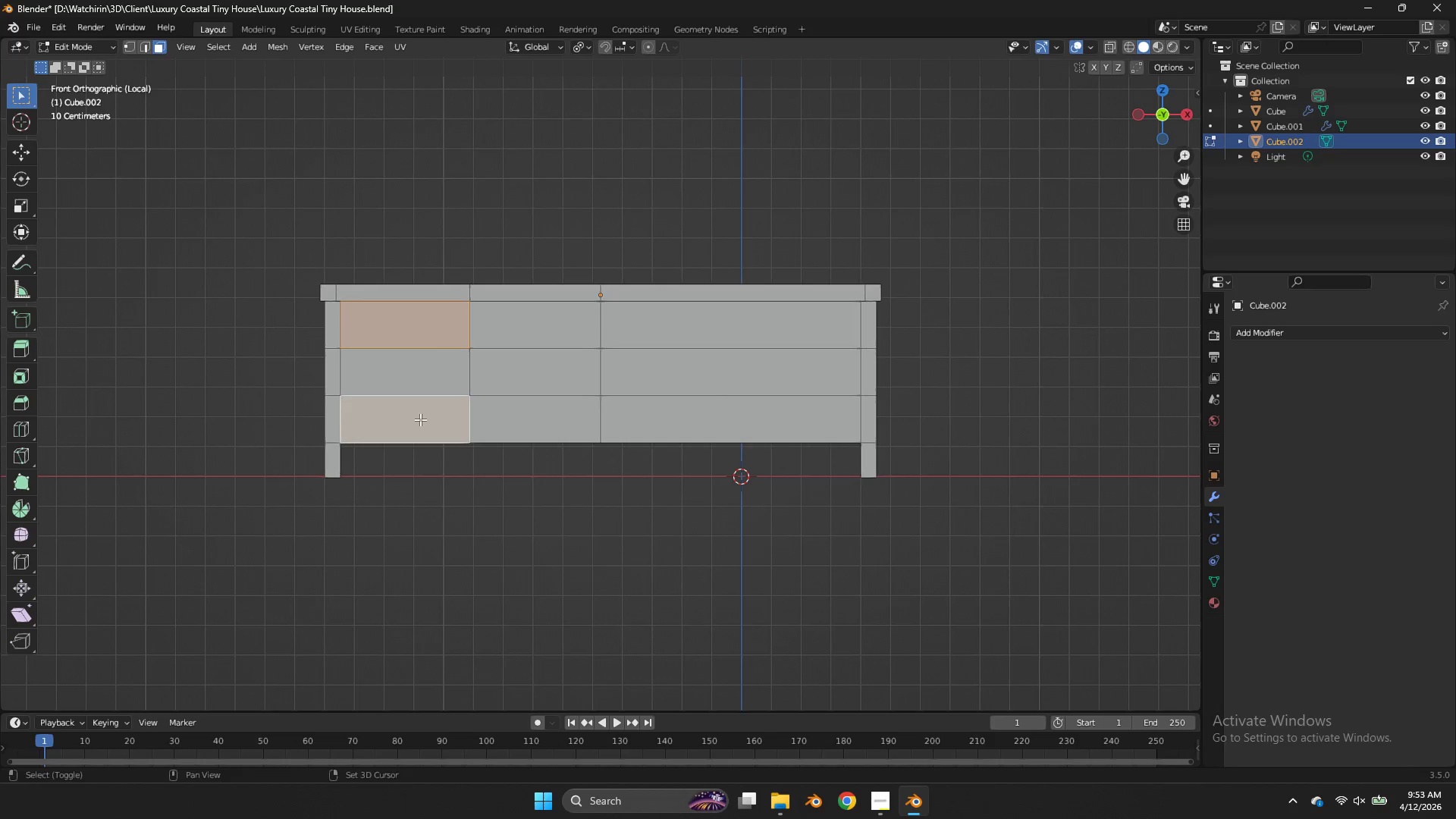 
triple_click([420, 419])
 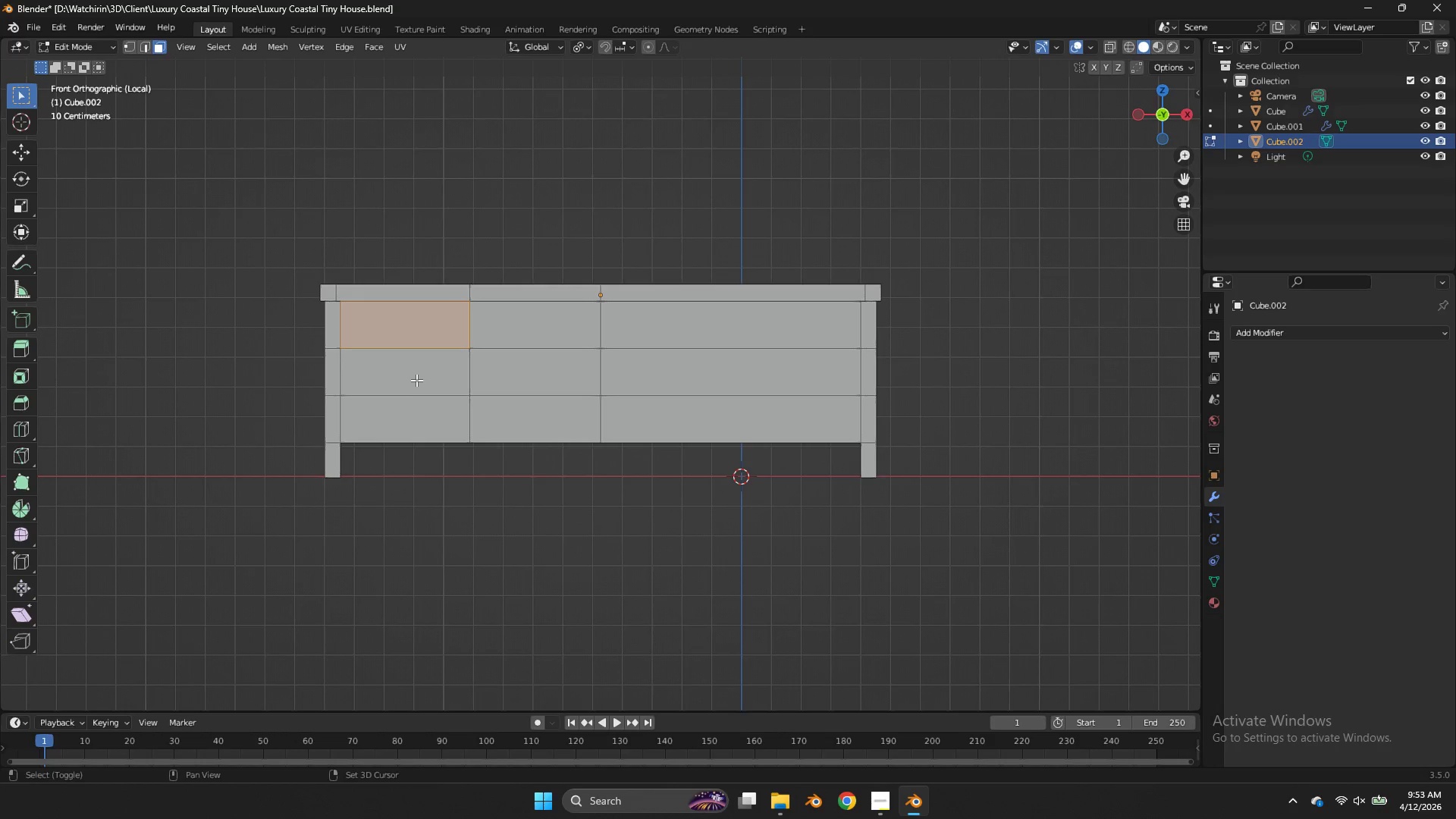 
triple_click([416, 380])
 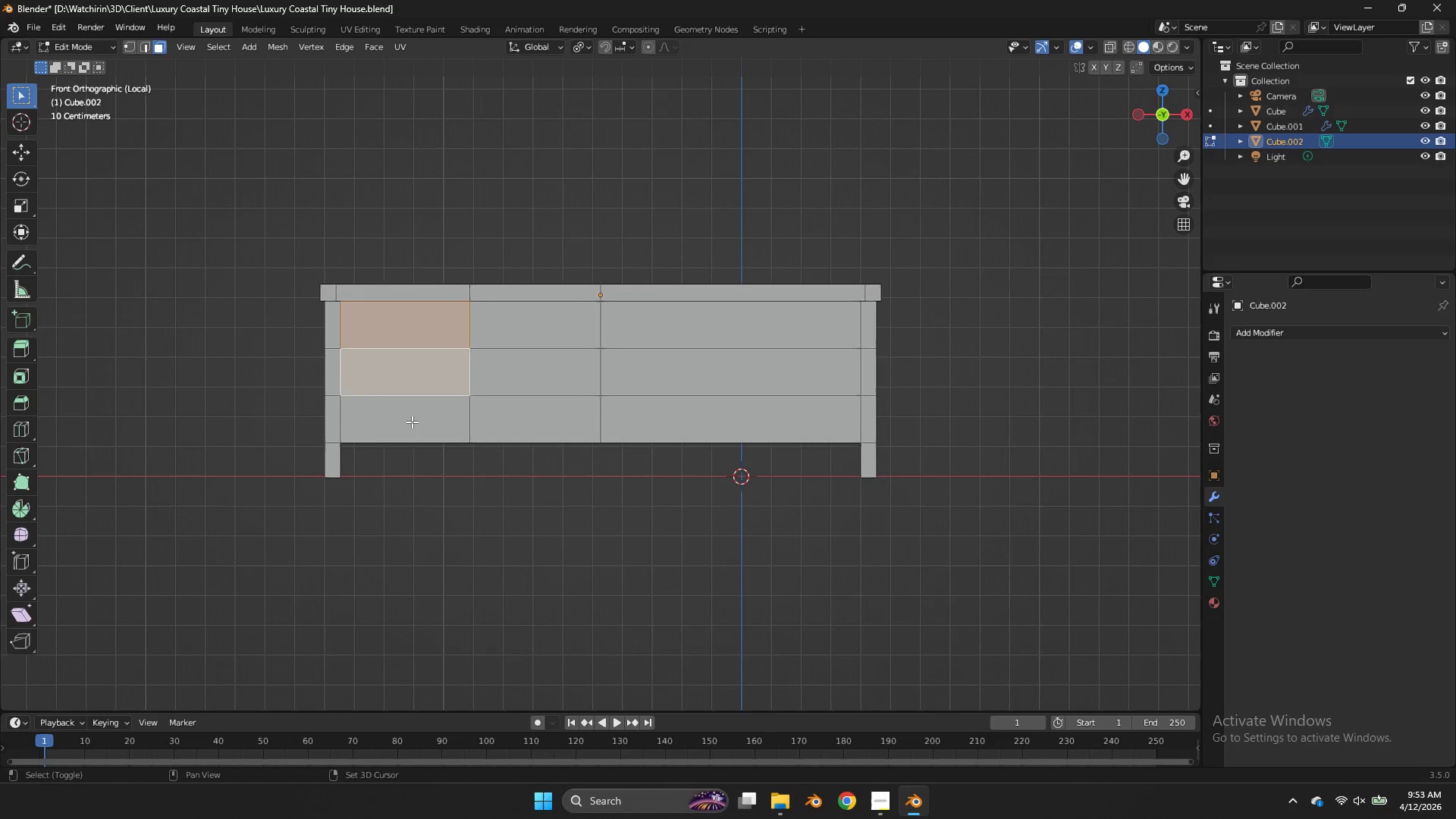 
triple_click([412, 422])
 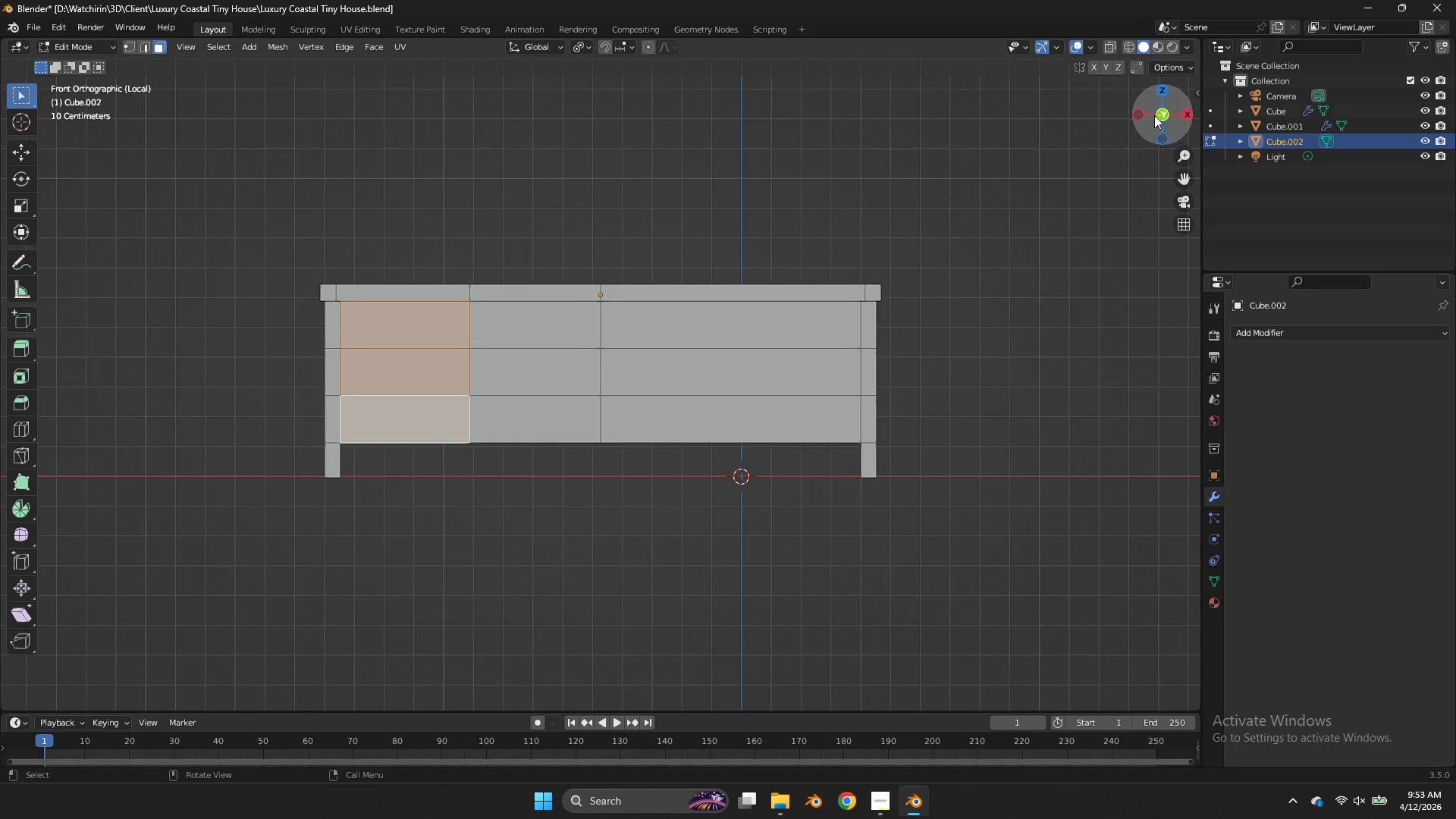 
left_click_drag(start_coordinate=[1162, 112], to_coordinate=[76, 149])
 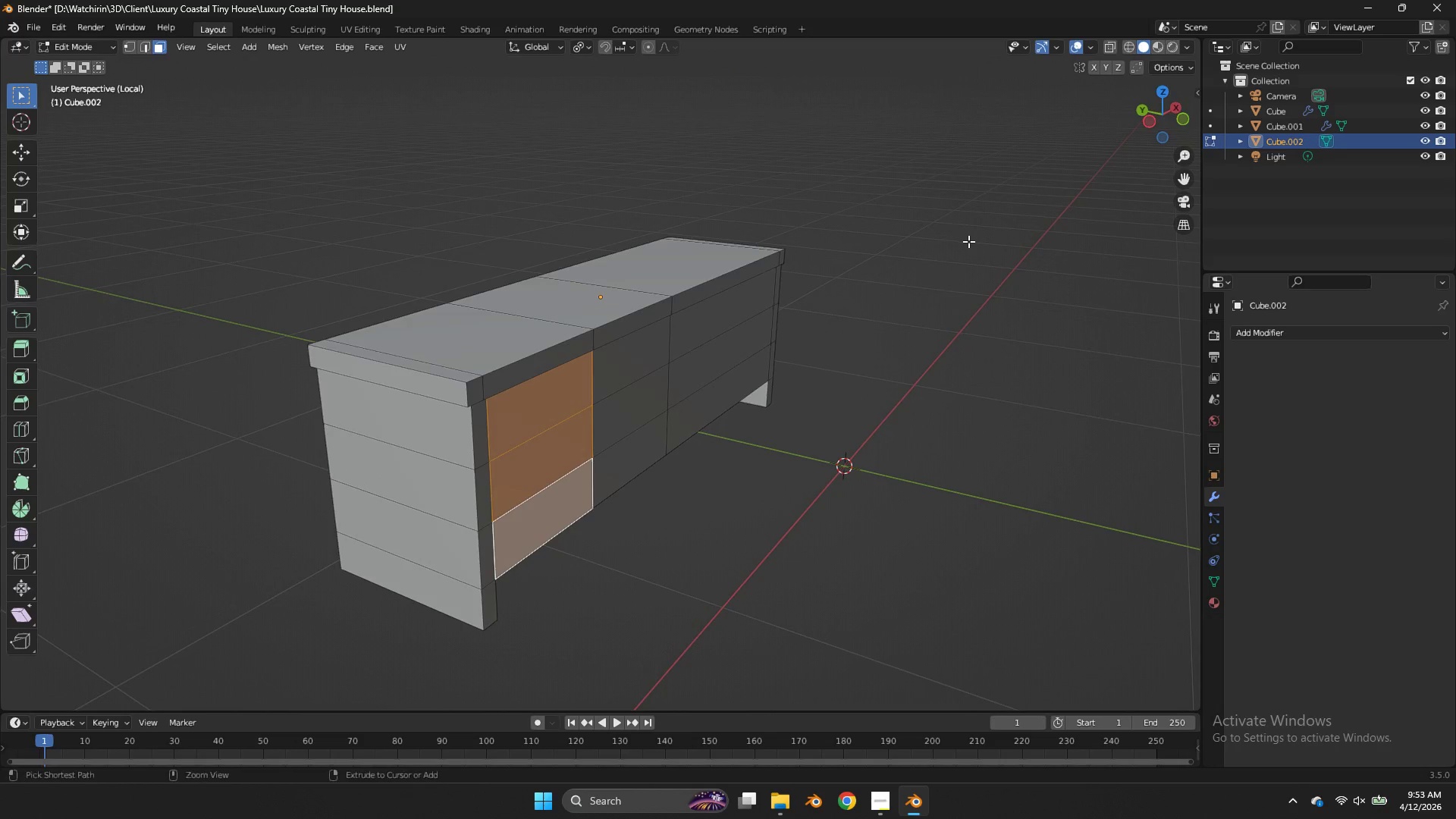 
key(Control+ControlLeft)
 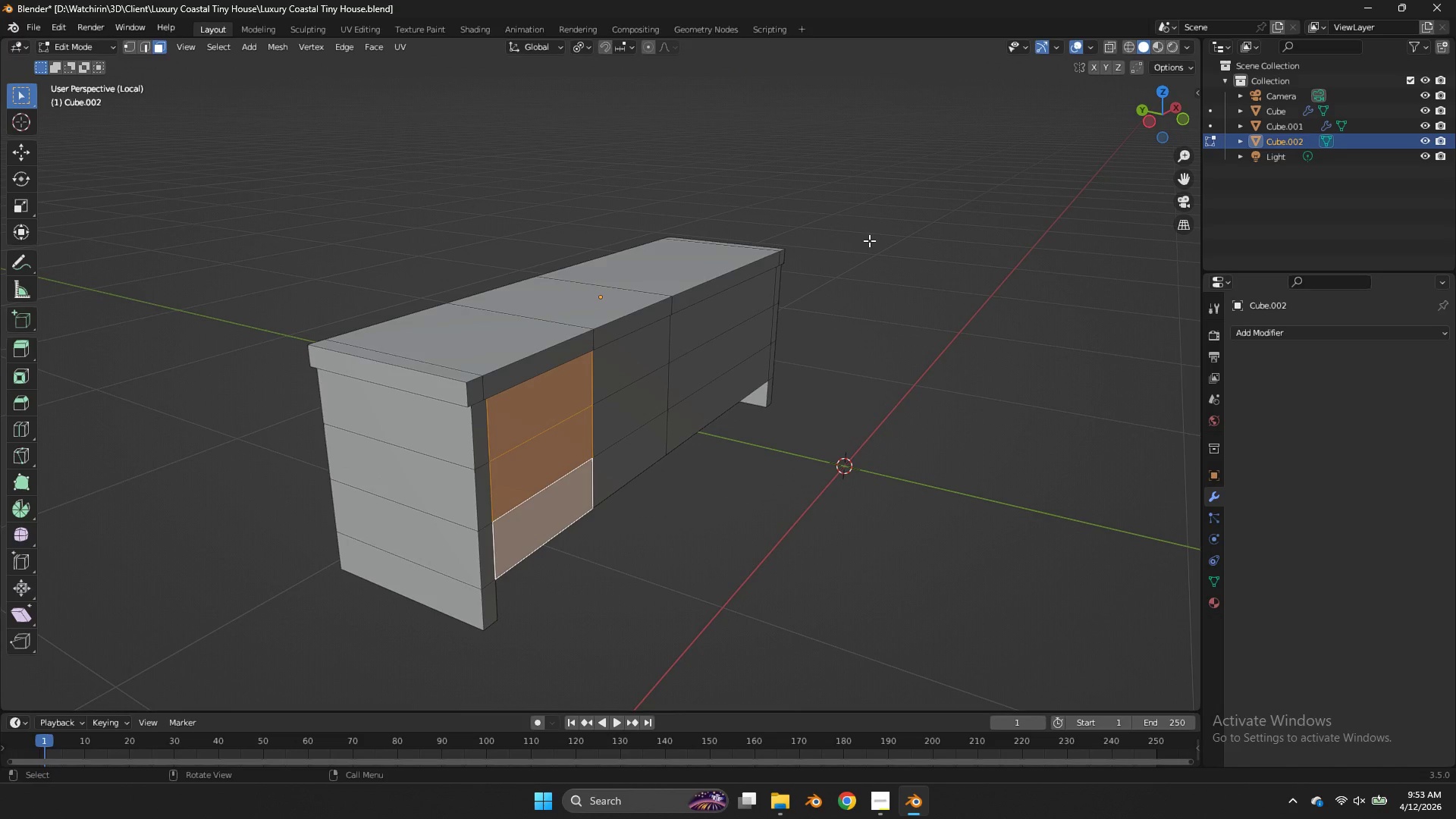 
key(Control+E)
 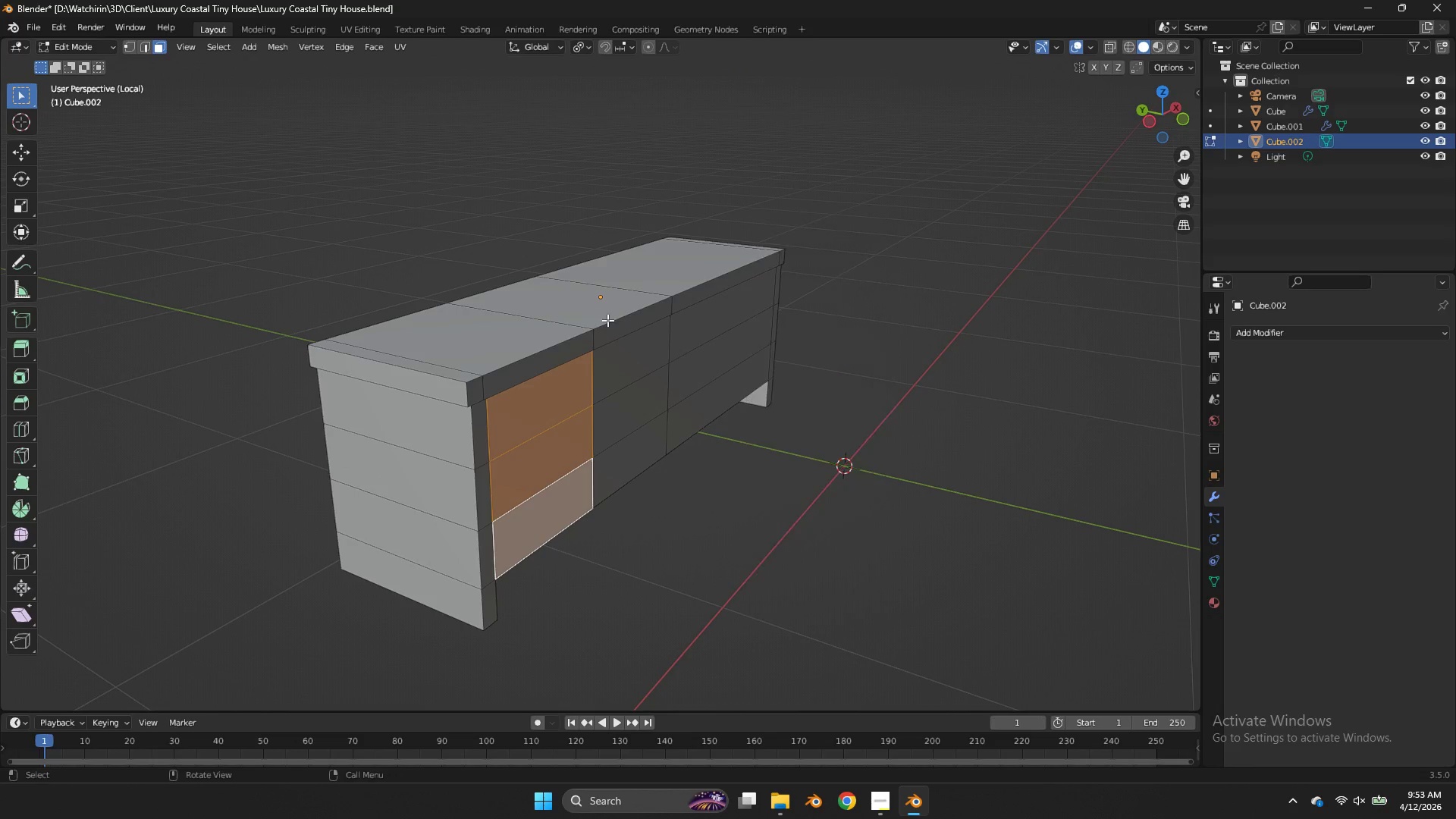 
key(Control+ControlLeft)
 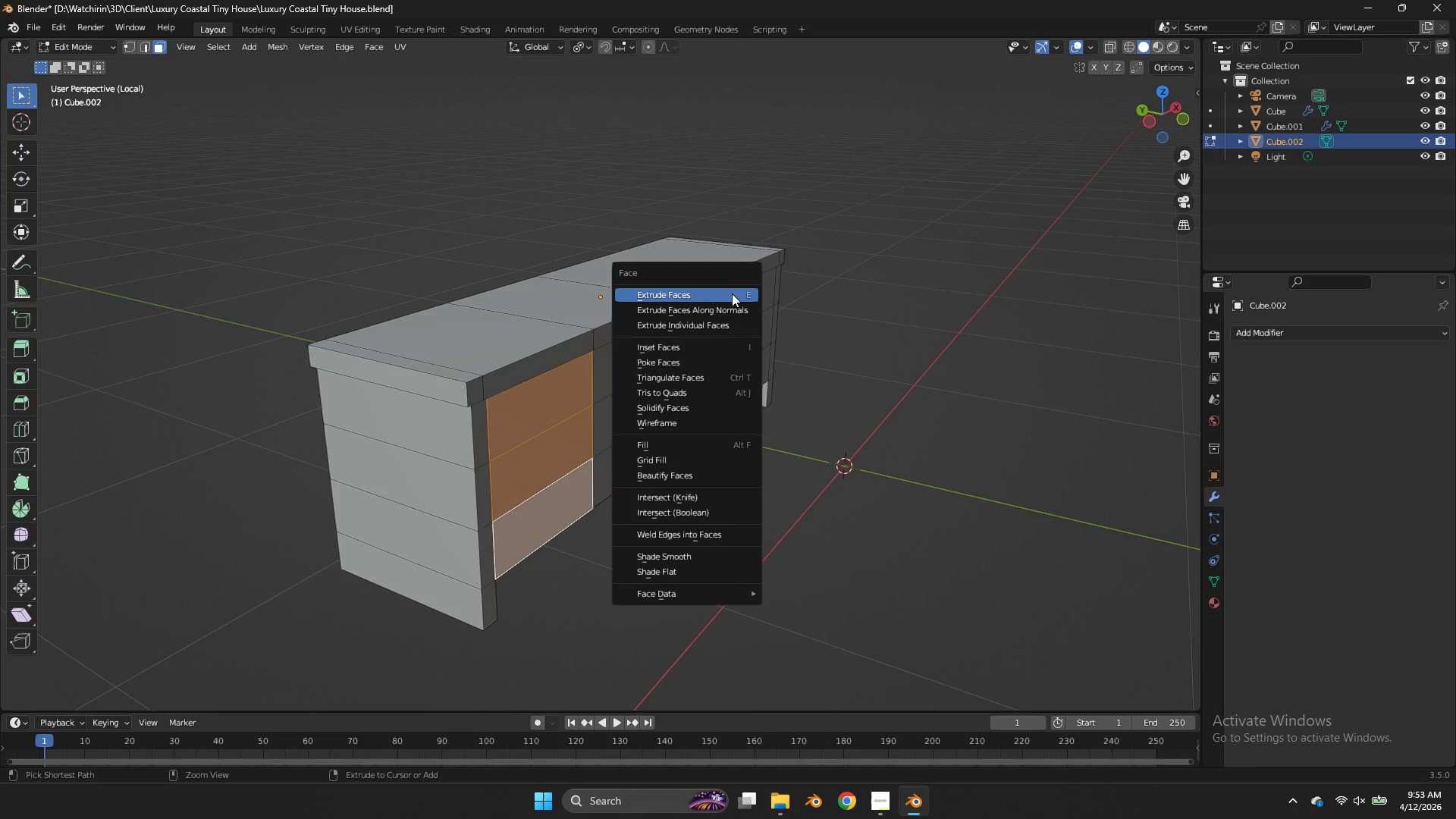 
key(Control+F)
 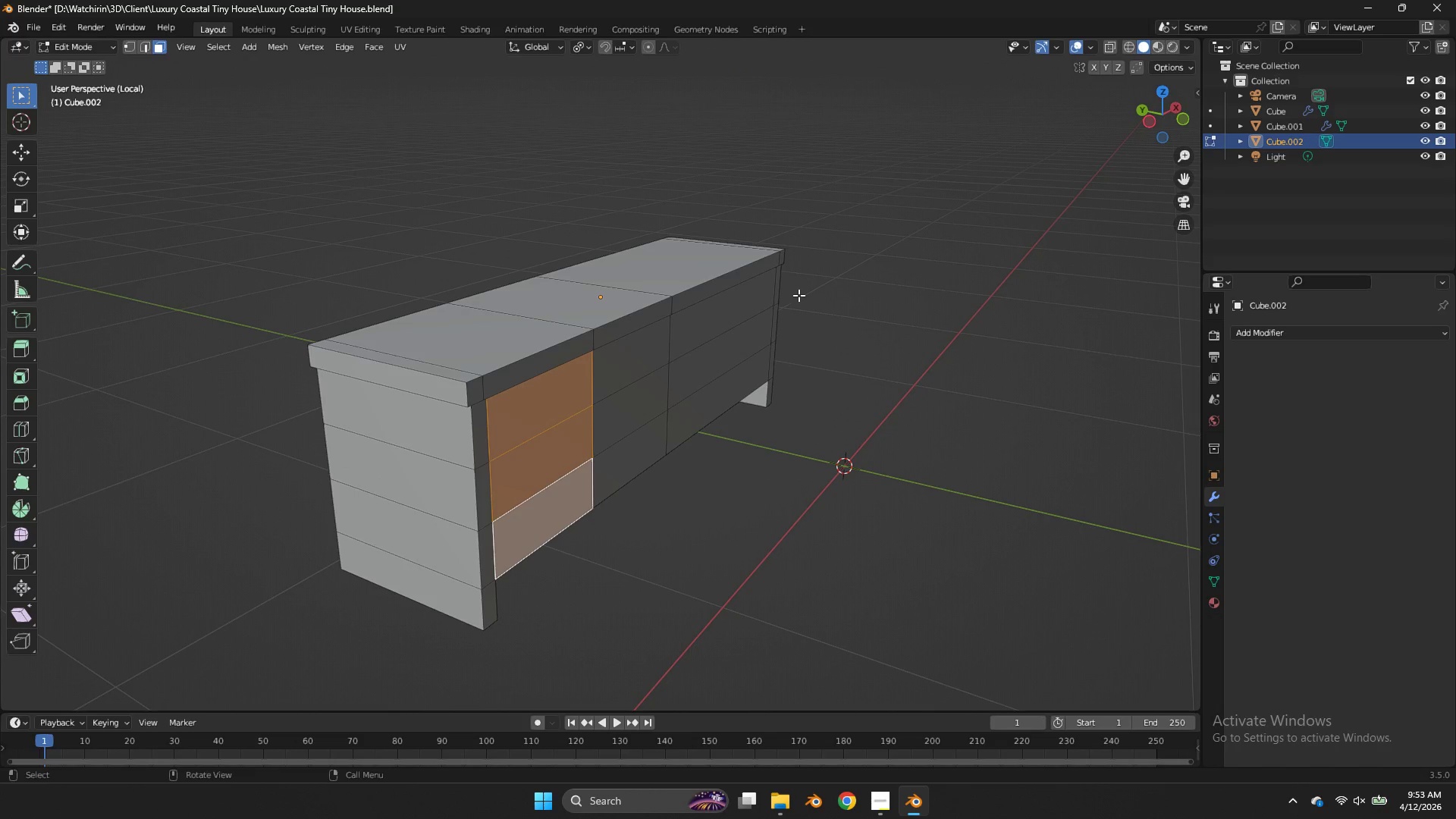 
key(Control+ControlLeft)
 